 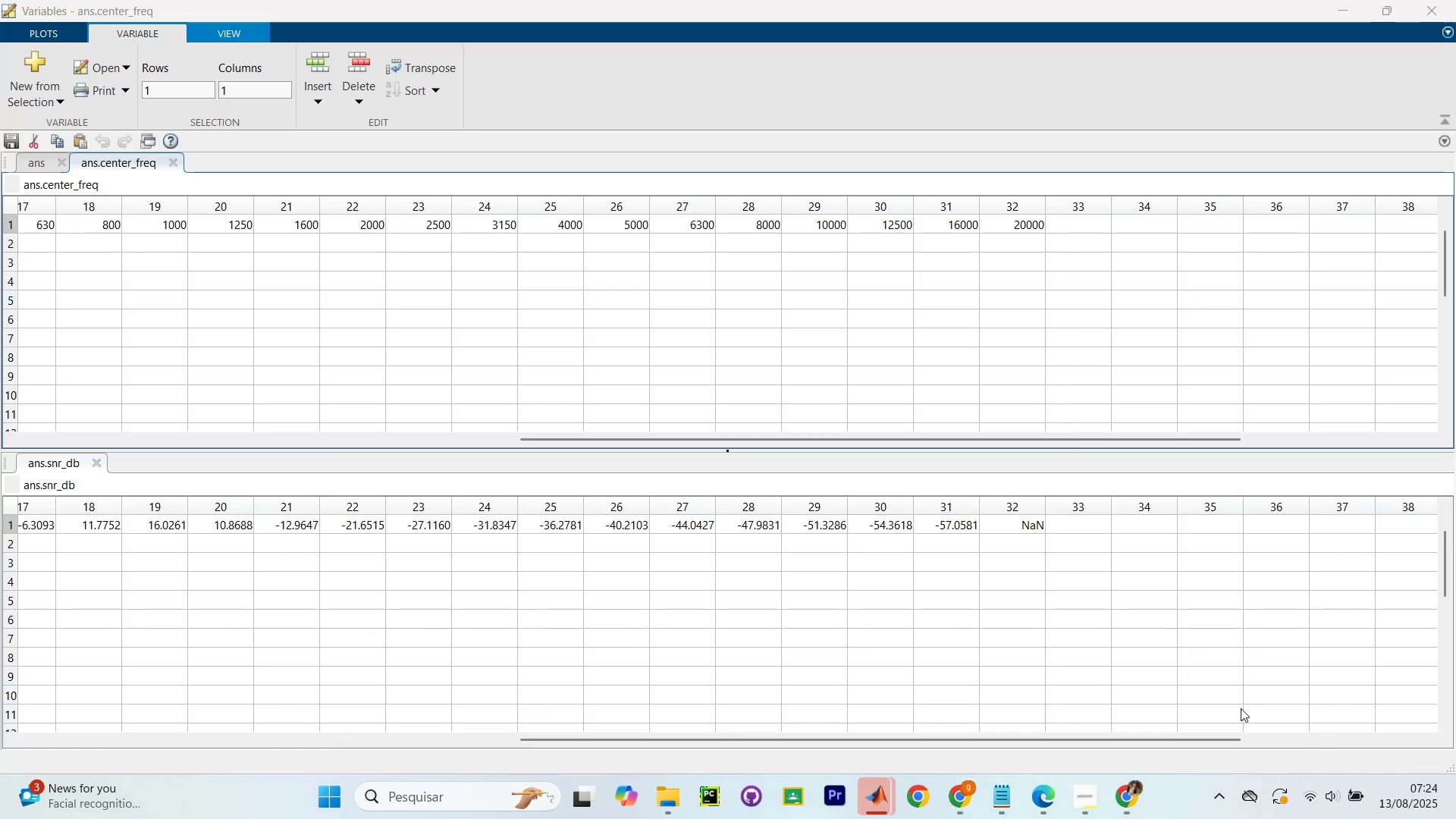 
scroll: coordinate [1009, 268], scroll_direction: up, amount: 2.0
 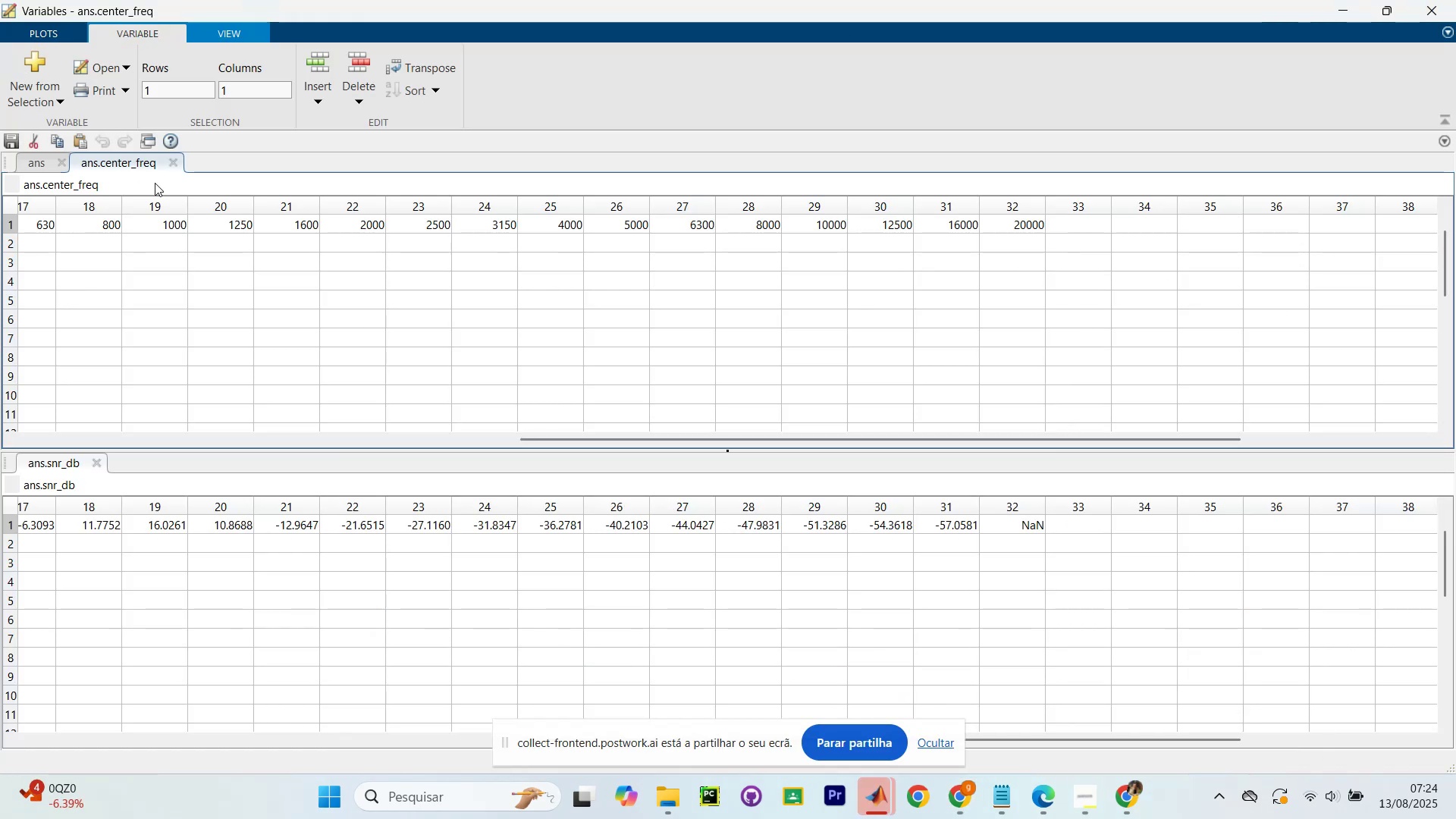 
double_click([175, 162])
 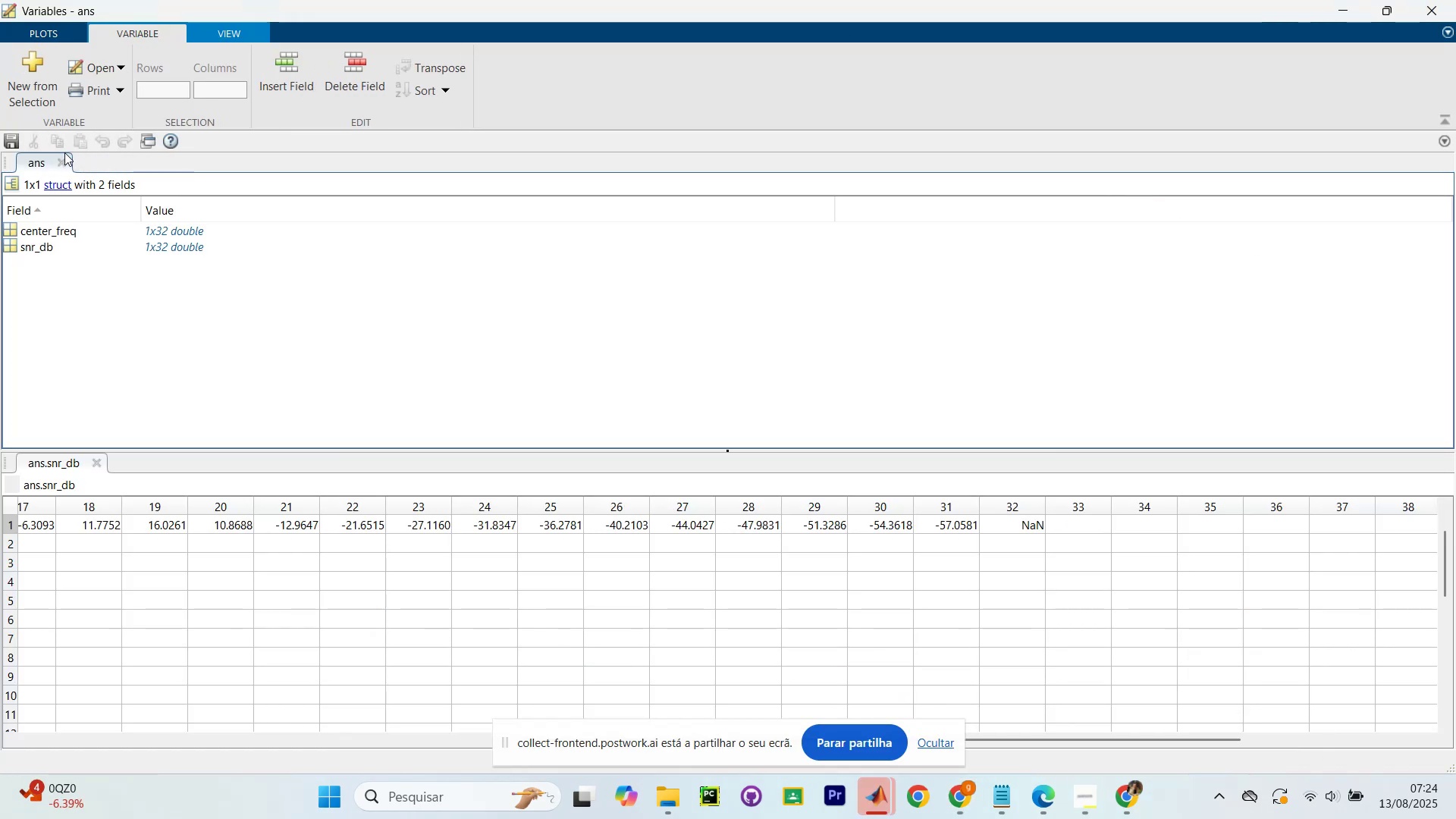 
left_click_drag(start_coordinate=[65, 165], to_coordinate=[69, 166])
 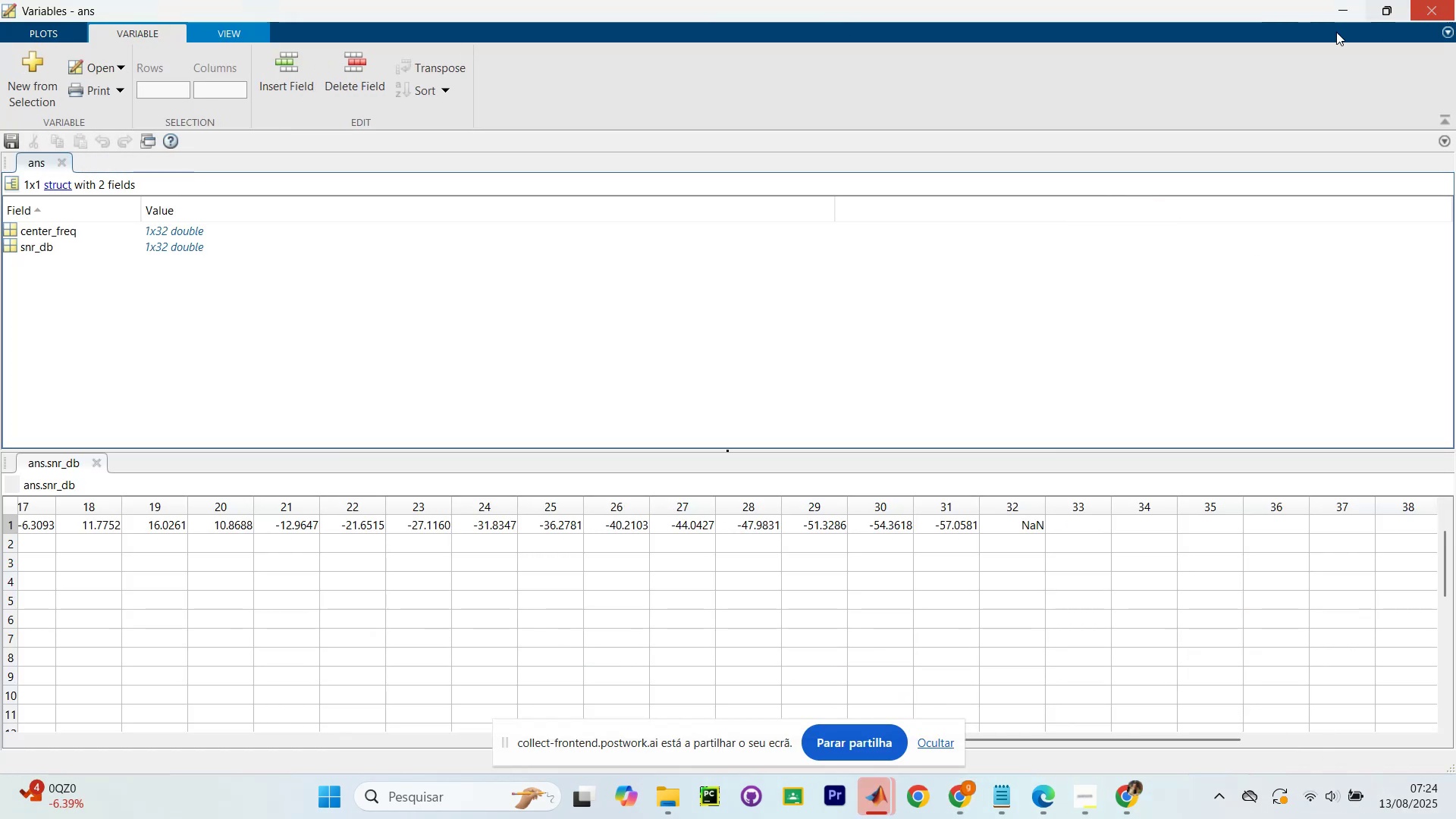 
left_click([1455, 0])
 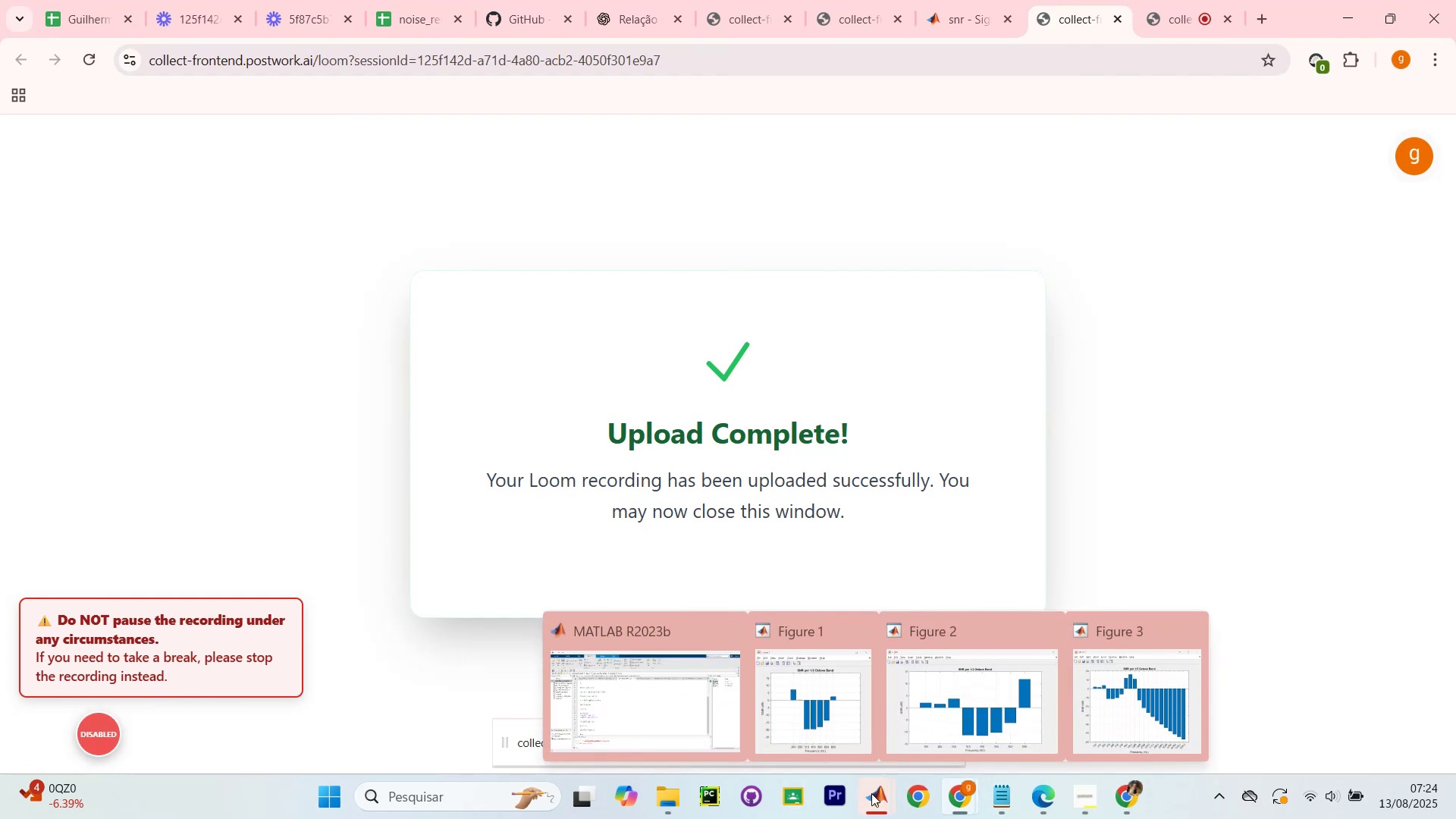 
left_click([1033, 691])
 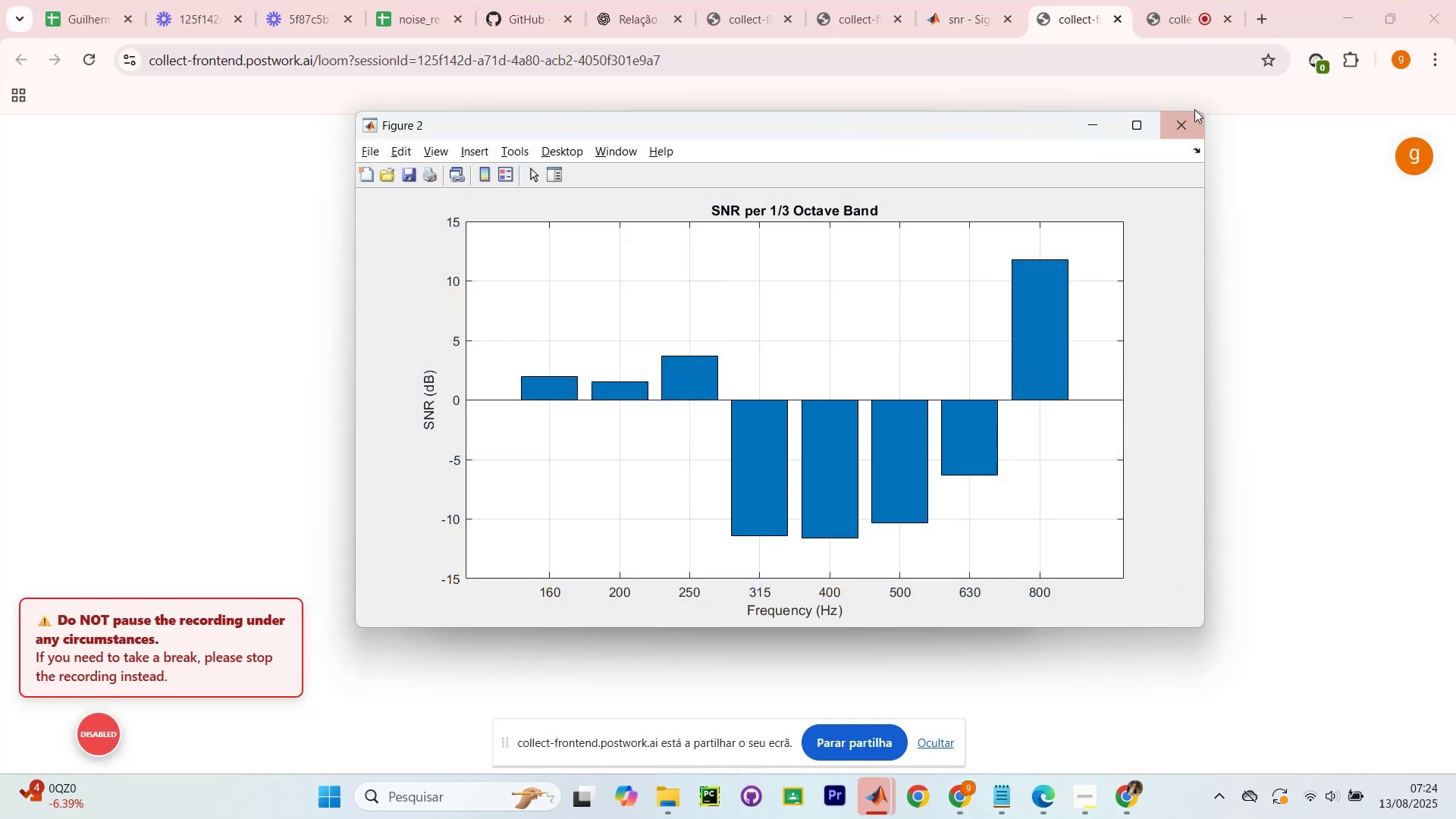 
left_click([1180, 137])
 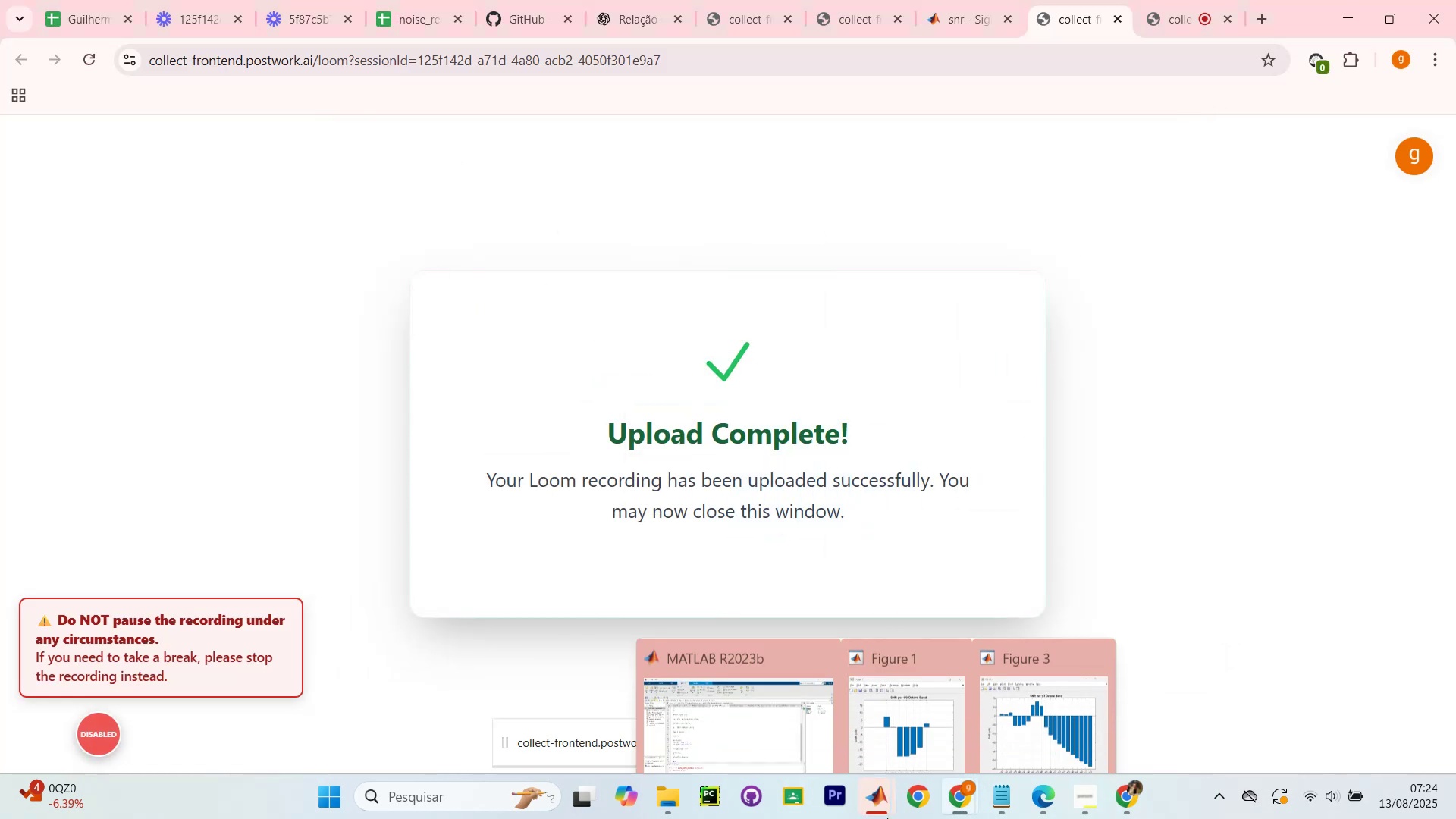 
left_click([890, 701])
 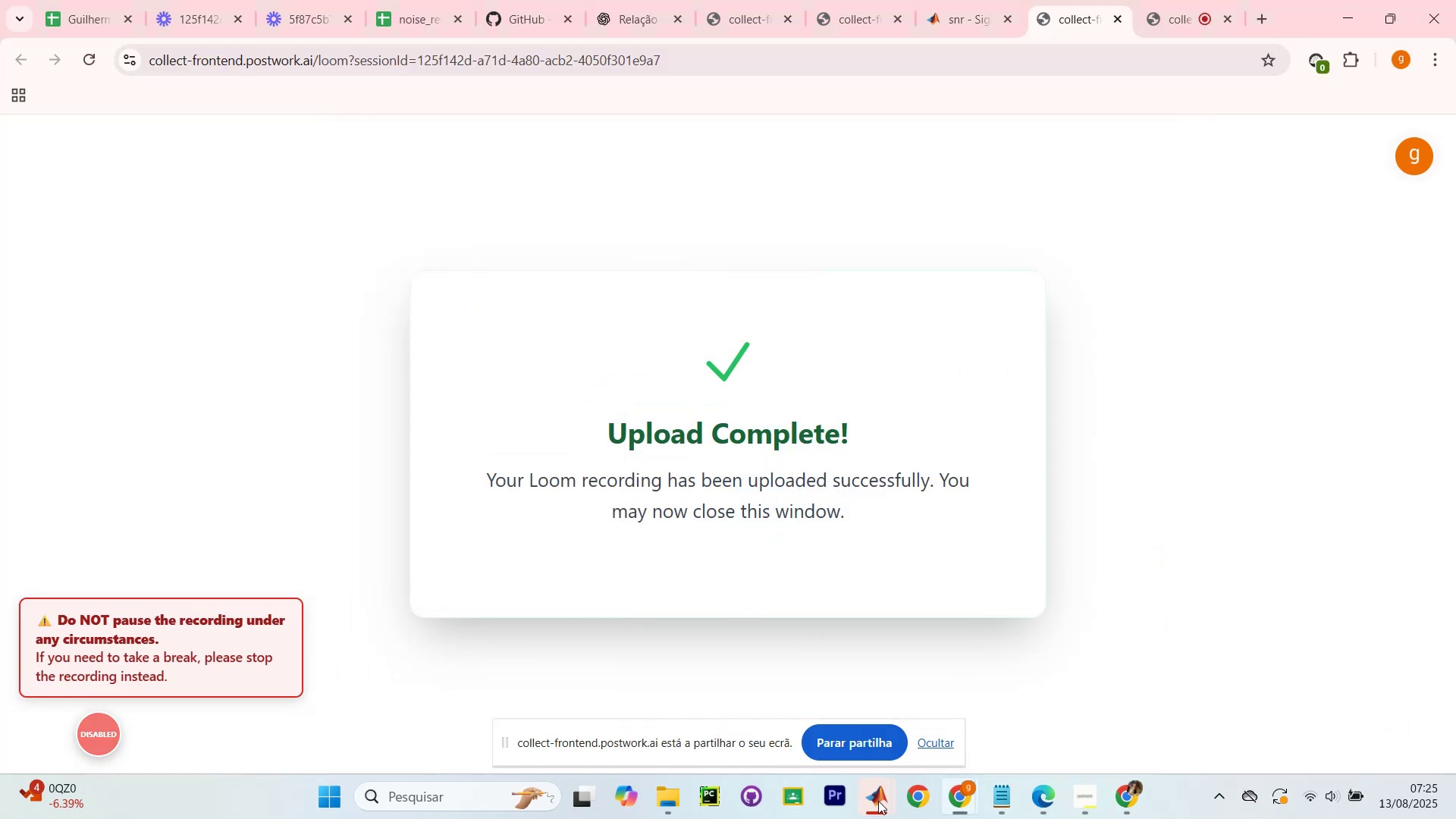 
left_click([973, 709])
 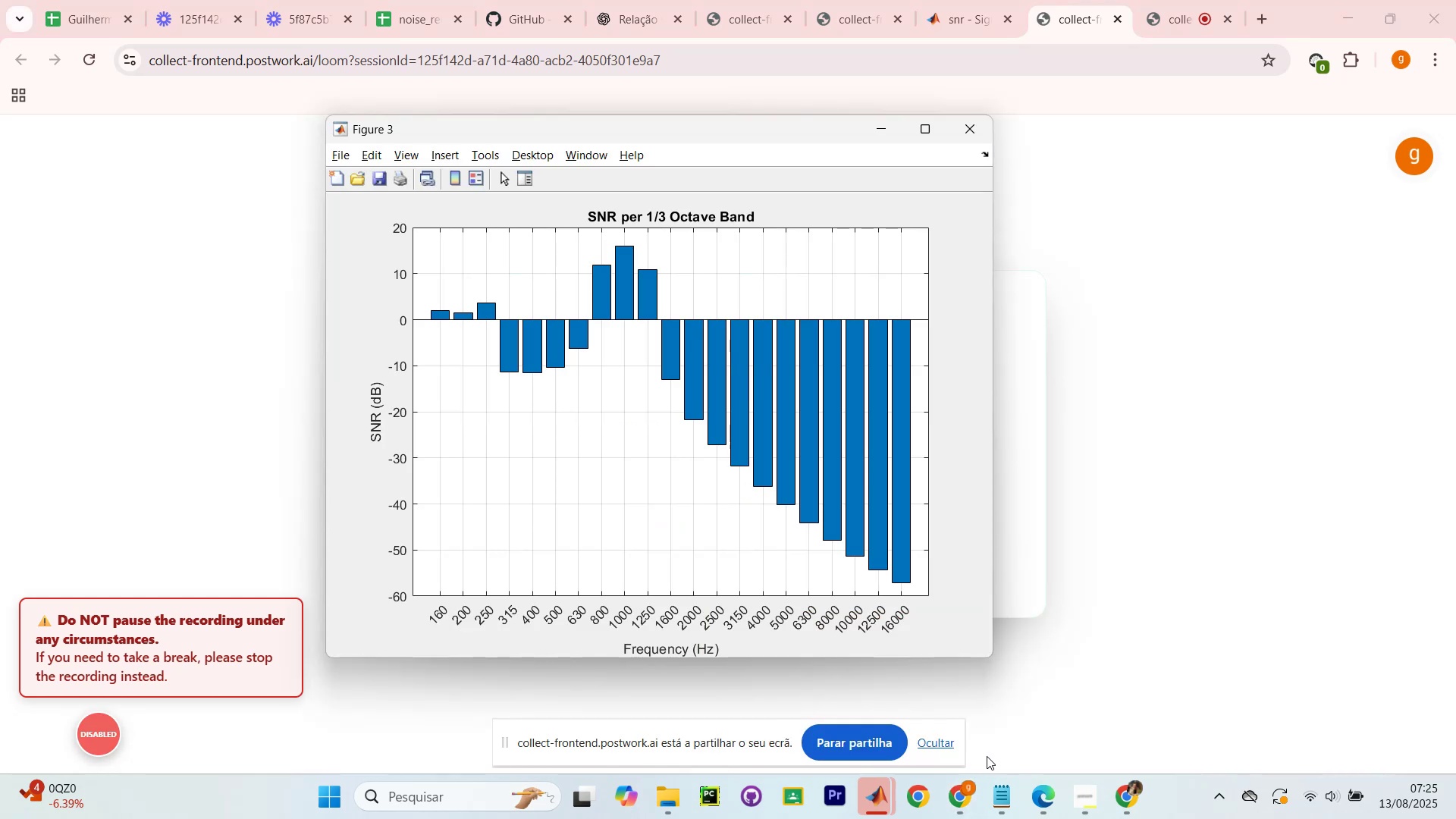 
mouse_move([979, 780])
 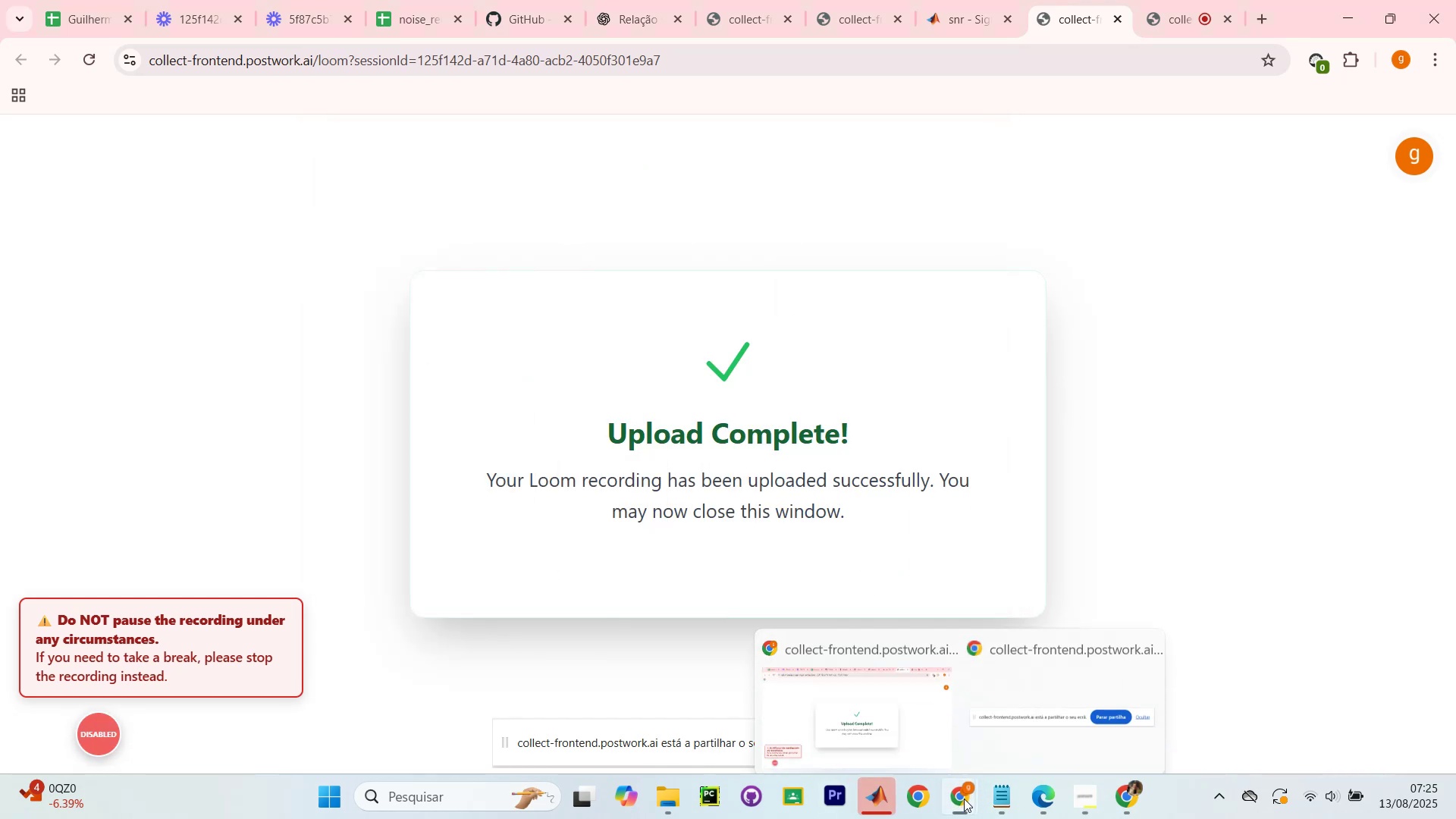 
left_click([888, 675])
 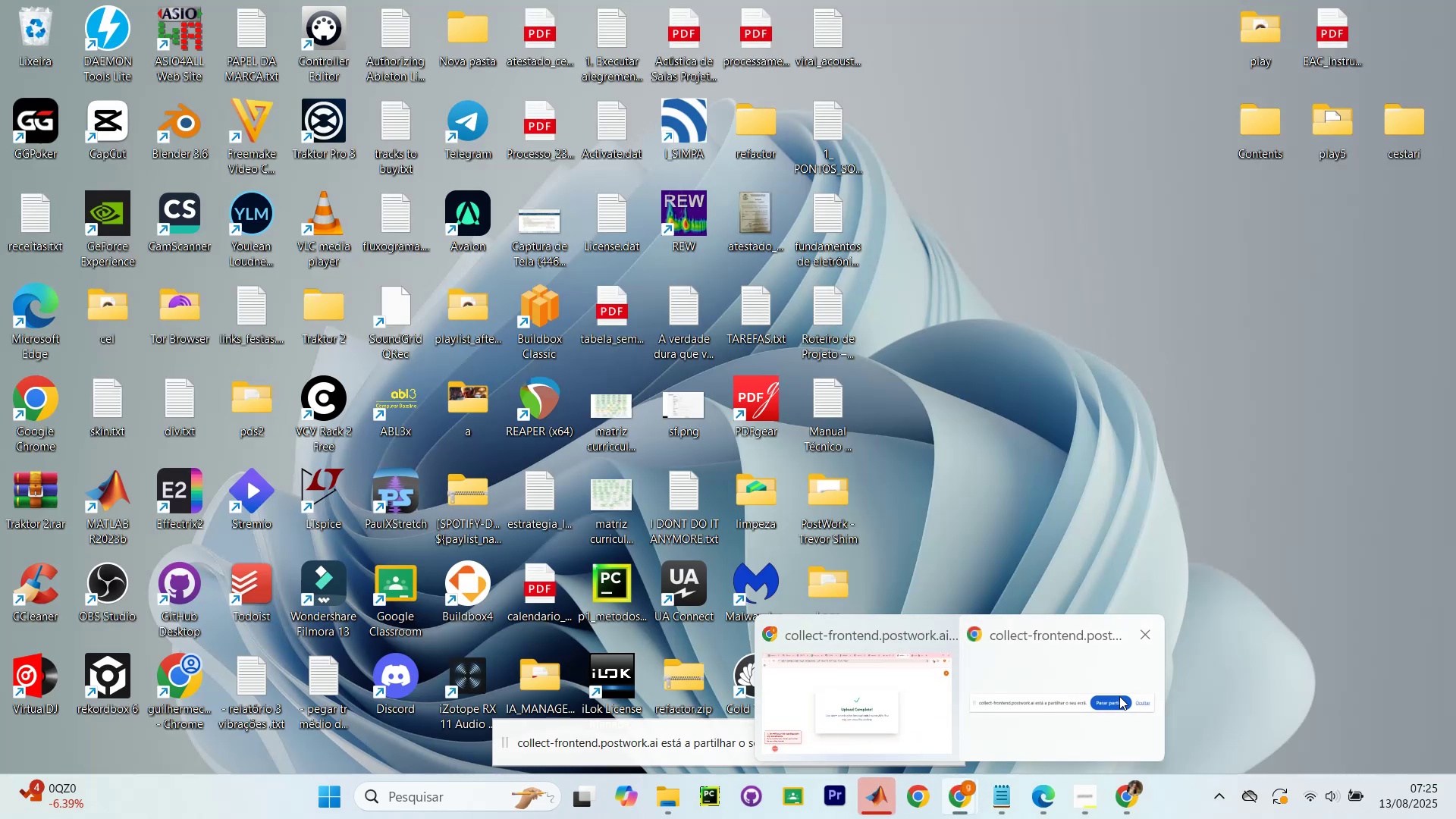 
left_click([1112, 653])
 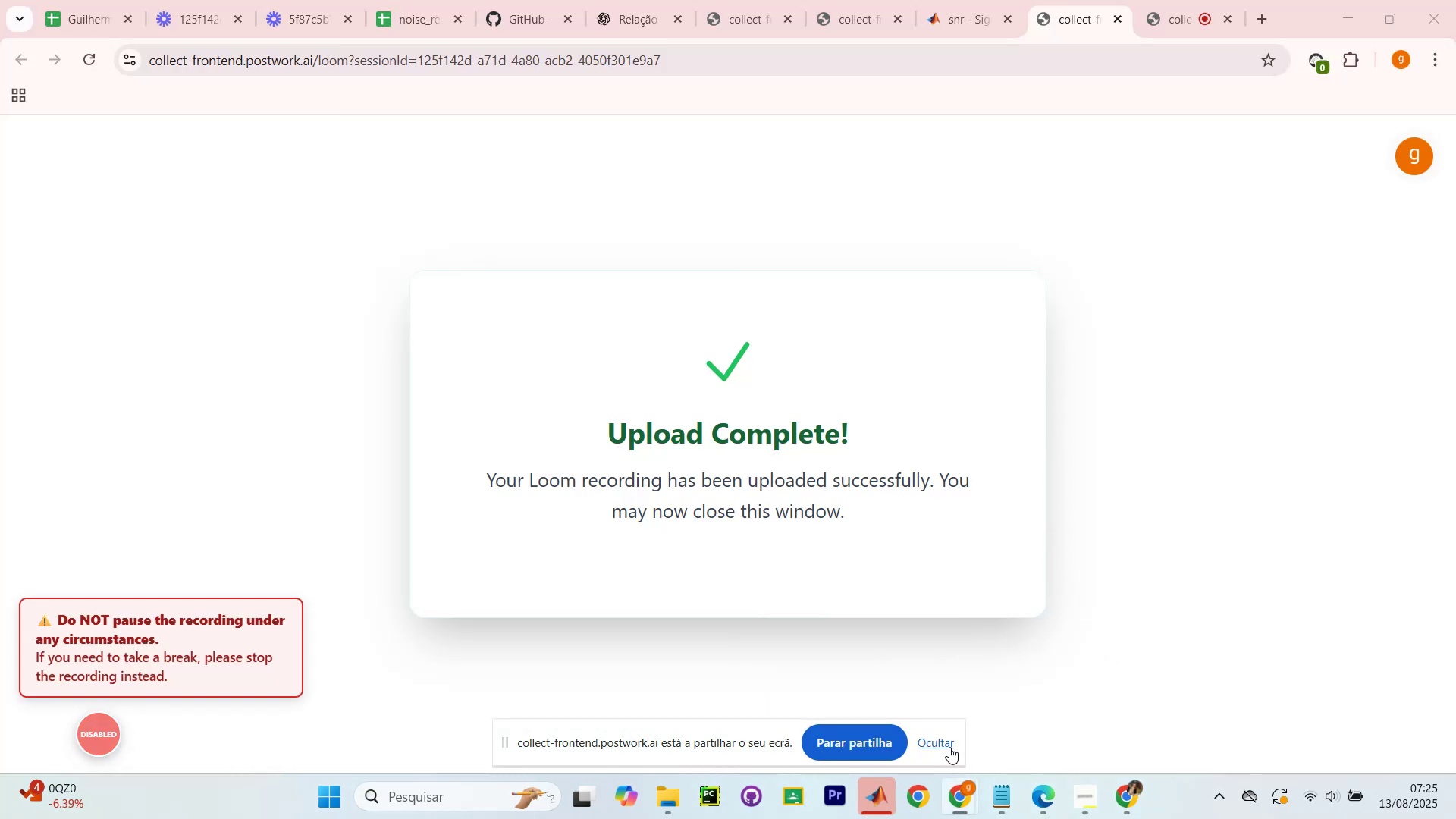 
wait(5.13)
 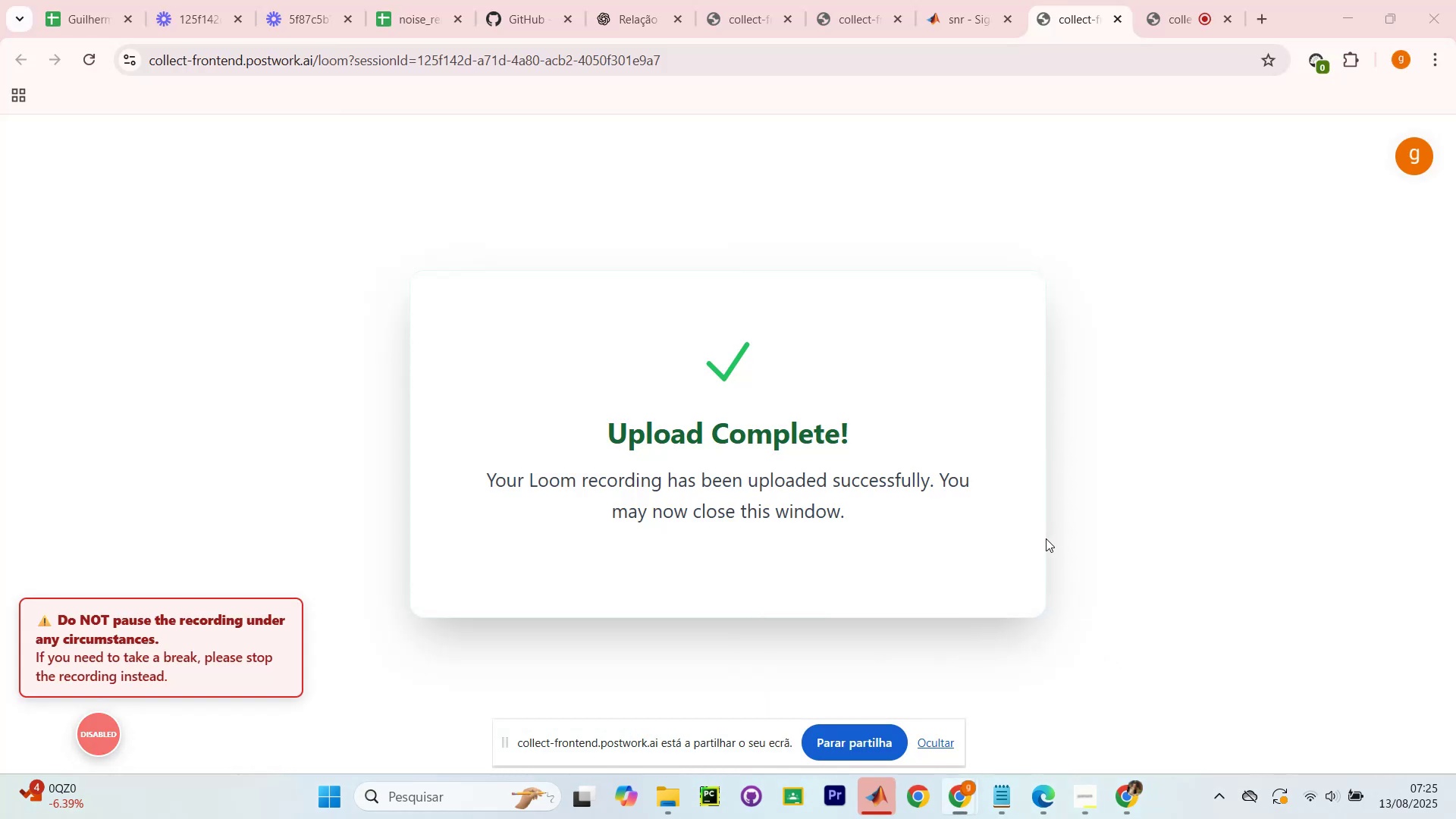 
left_click([949, 746])
 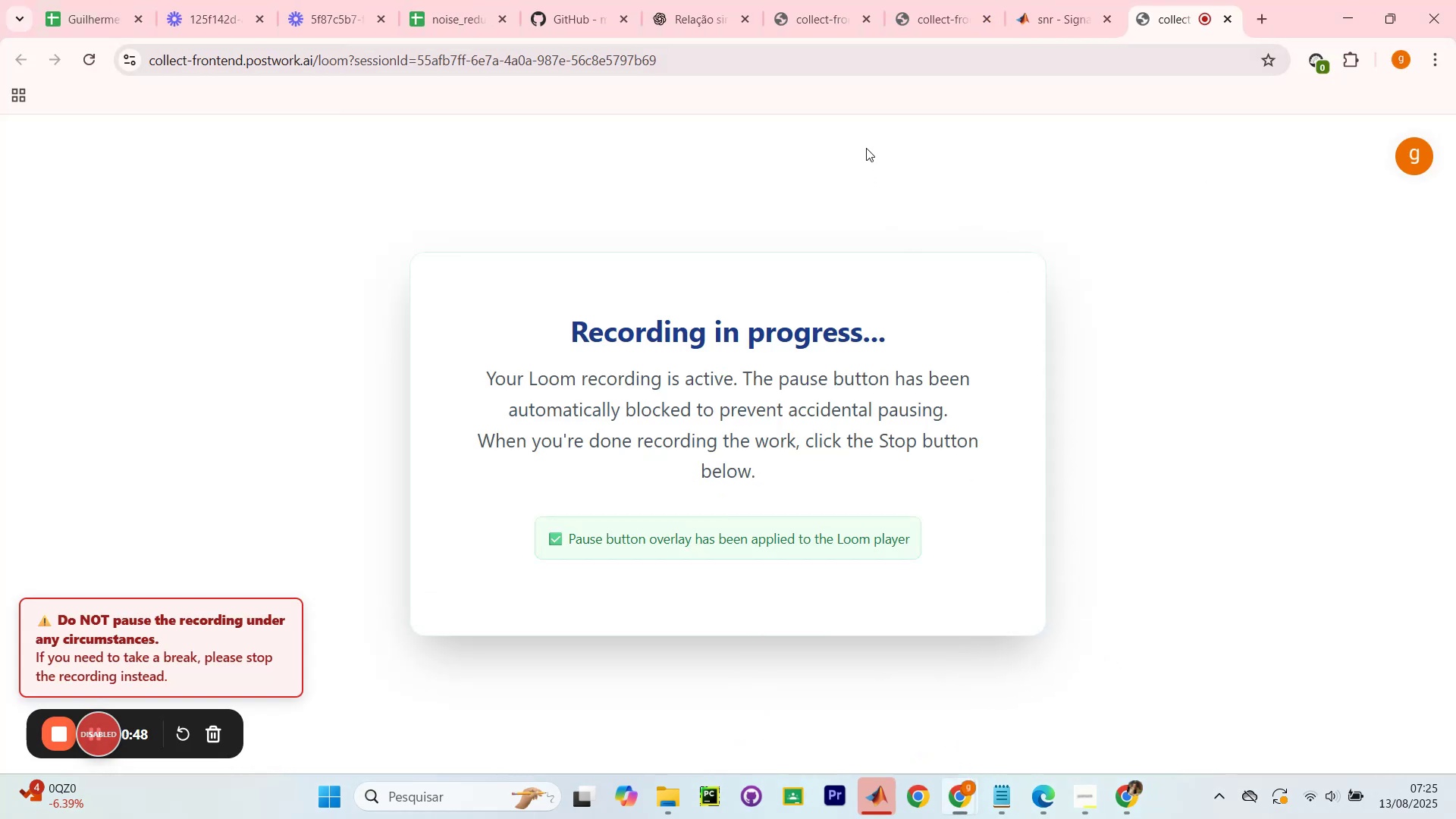 
wait(5.38)
 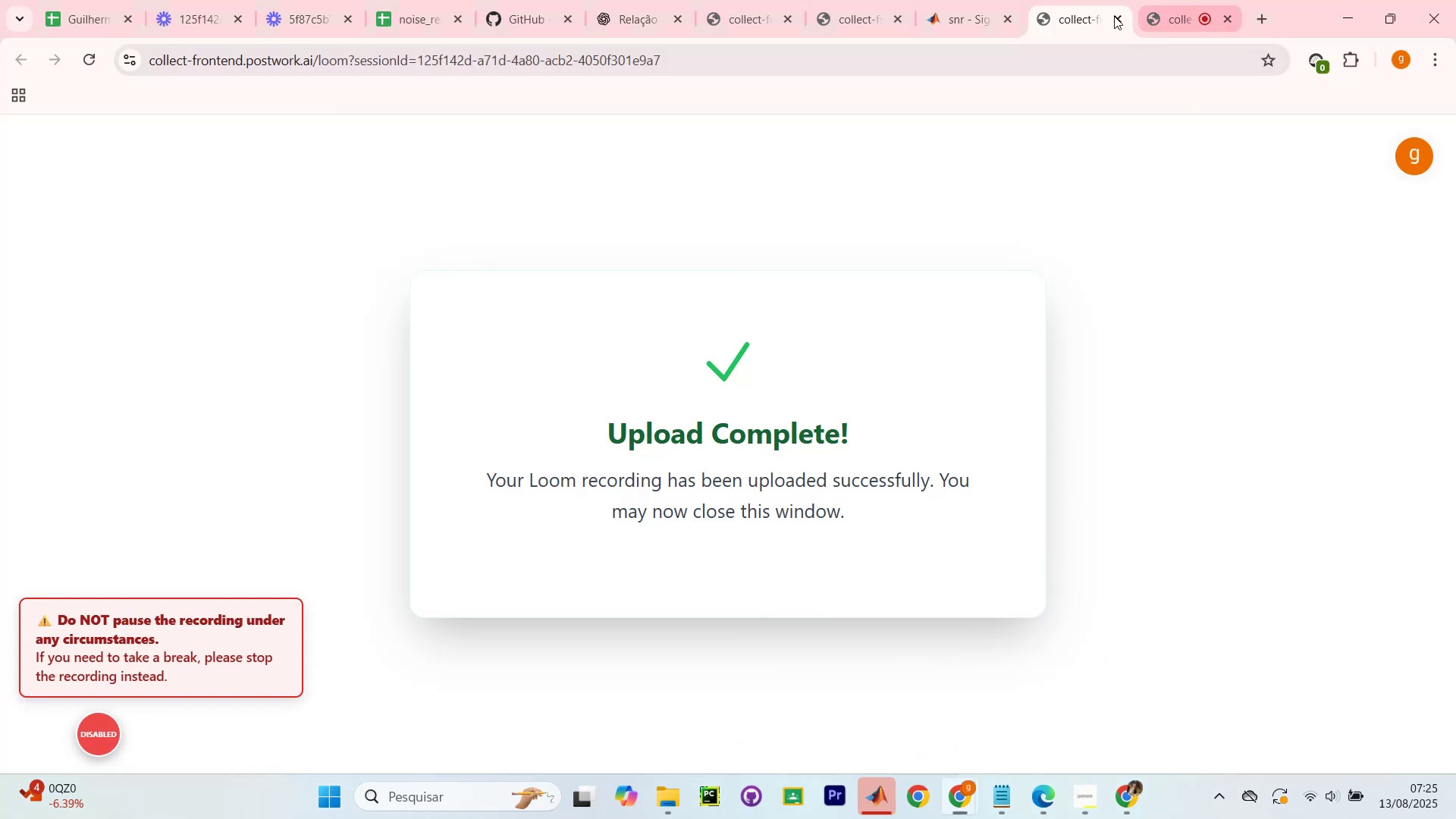 
left_click([902, 0])
 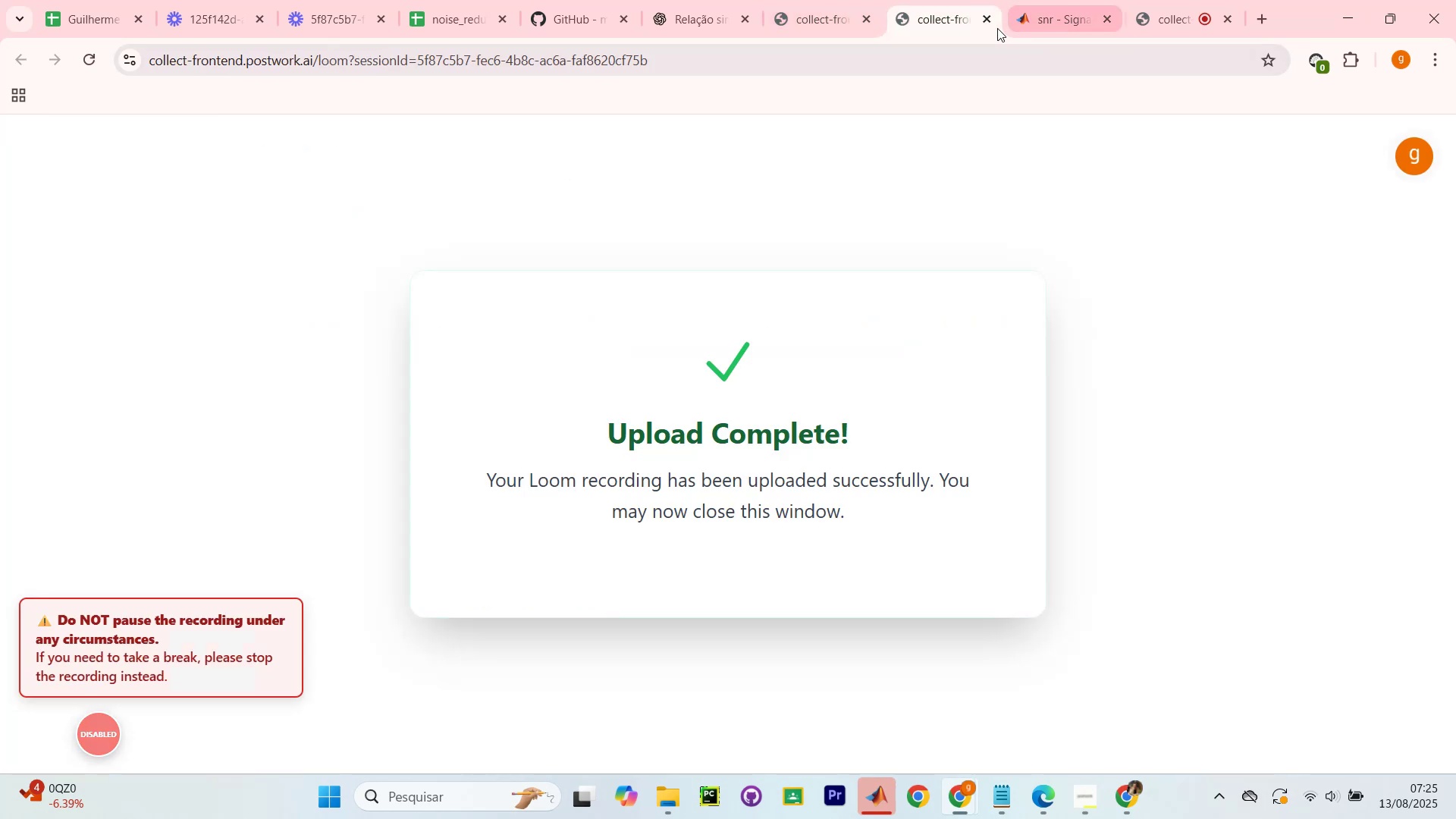 
left_click([987, 22])
 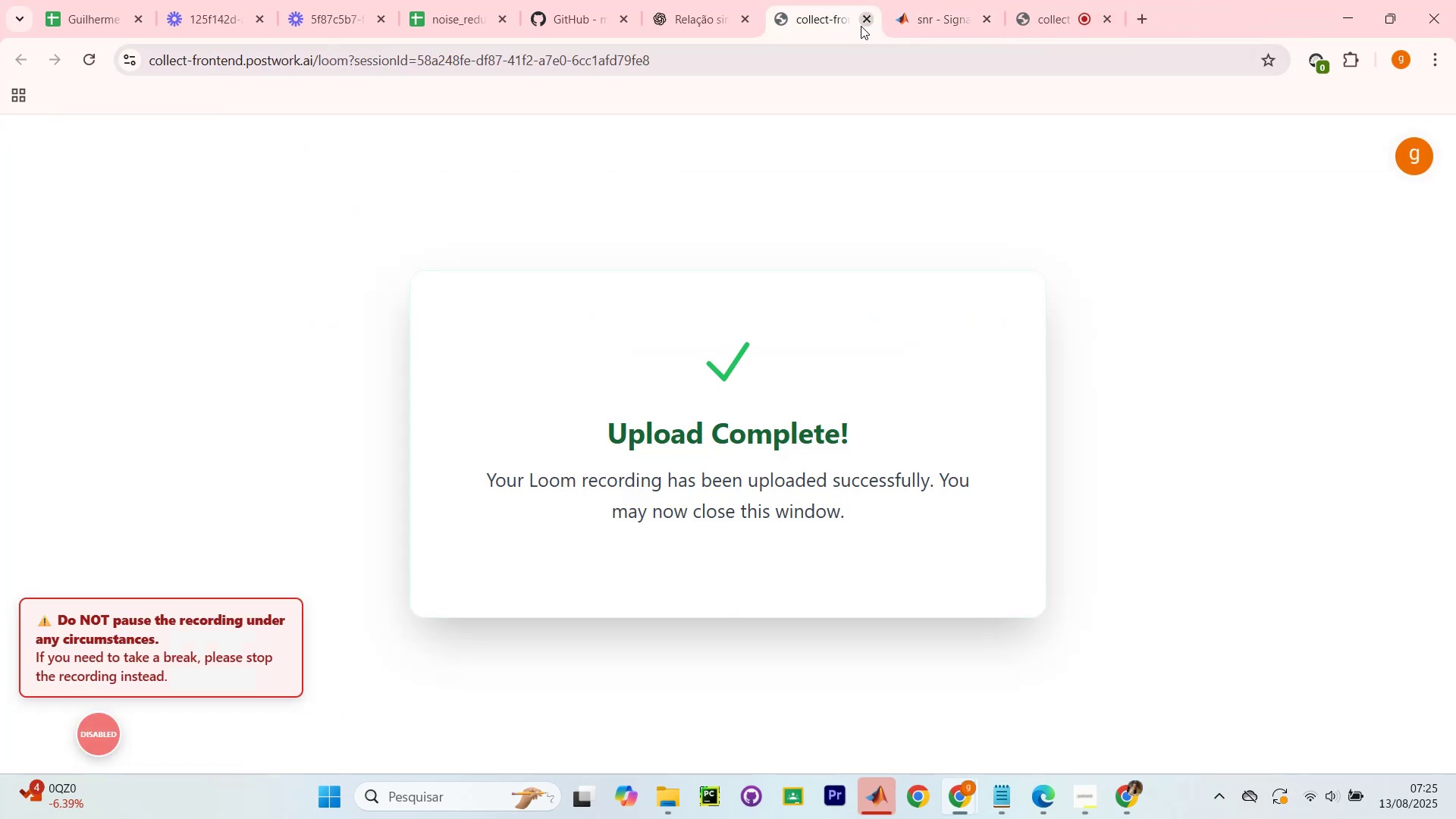 
left_click([866, 25])
 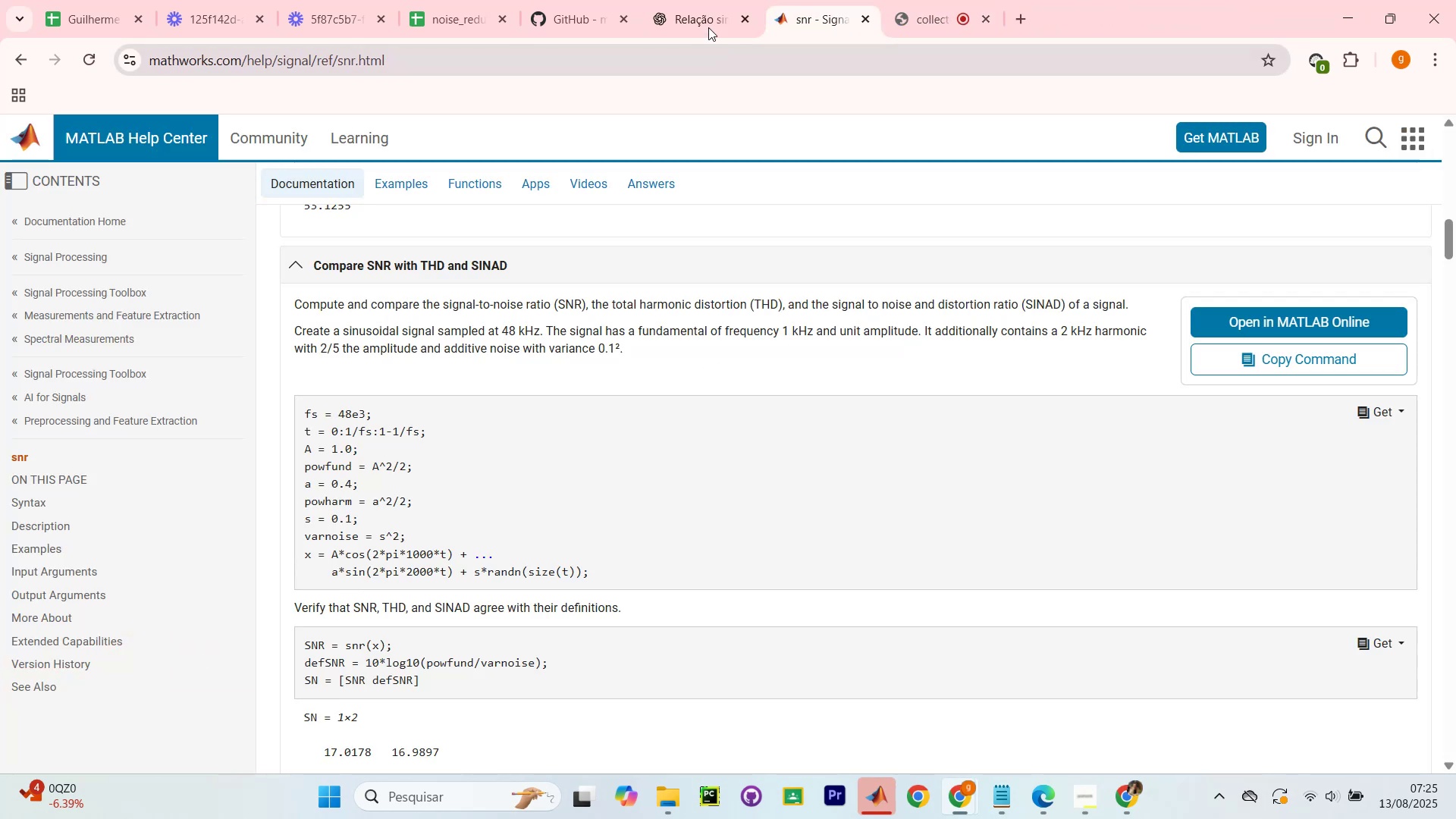 
left_click([700, 16])
 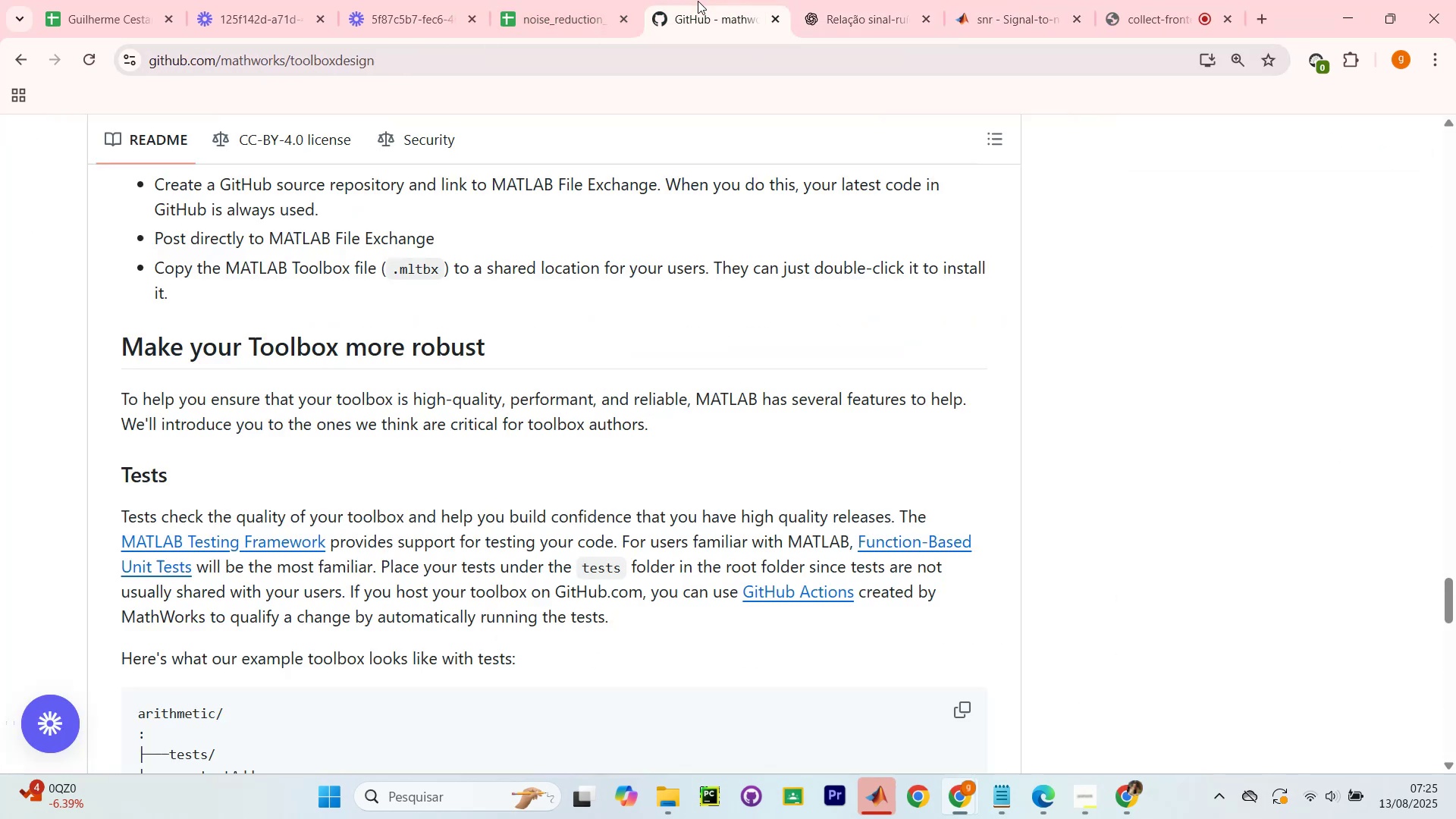 
wait(9.29)
 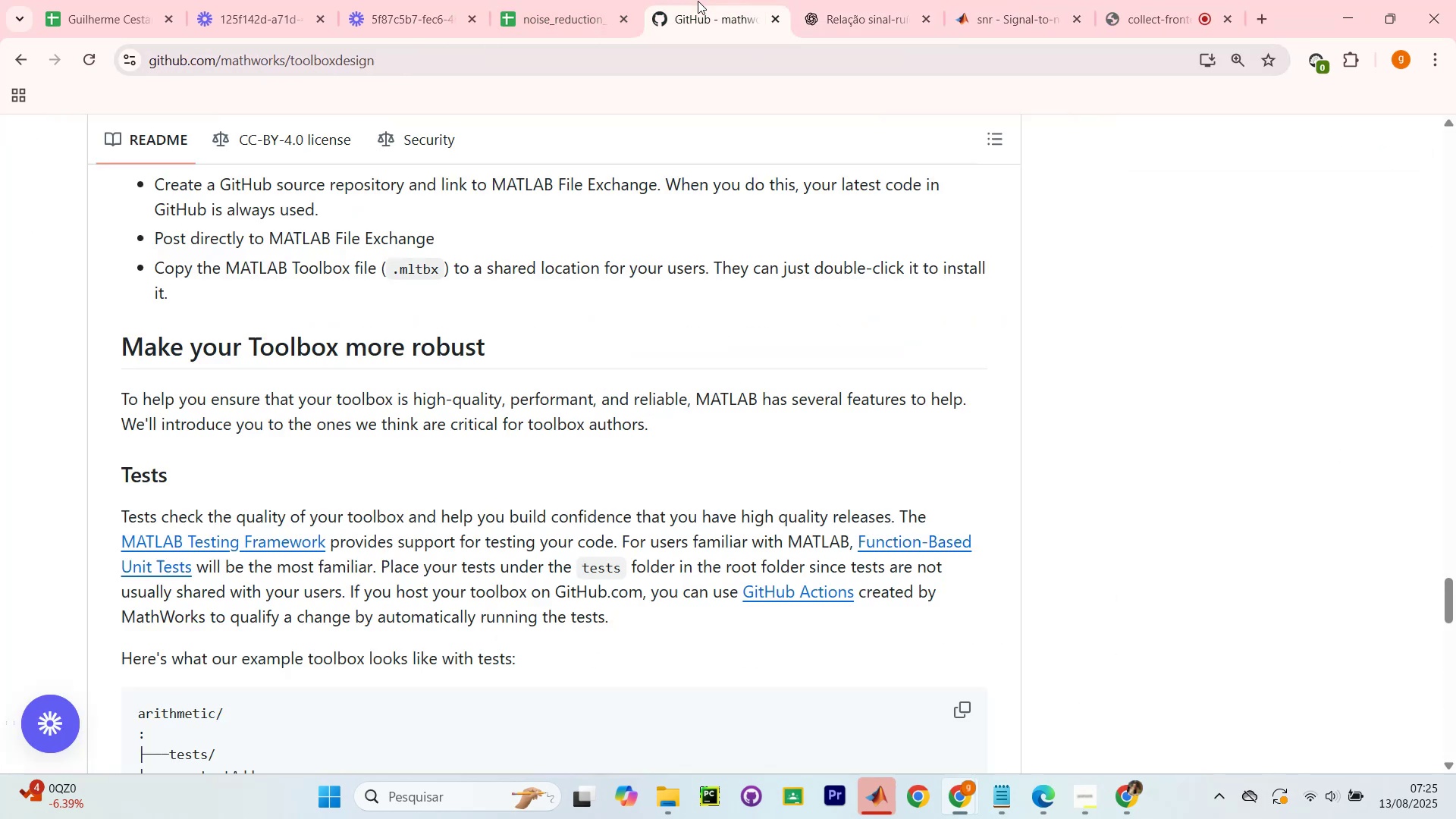 
left_click([532, 0])
 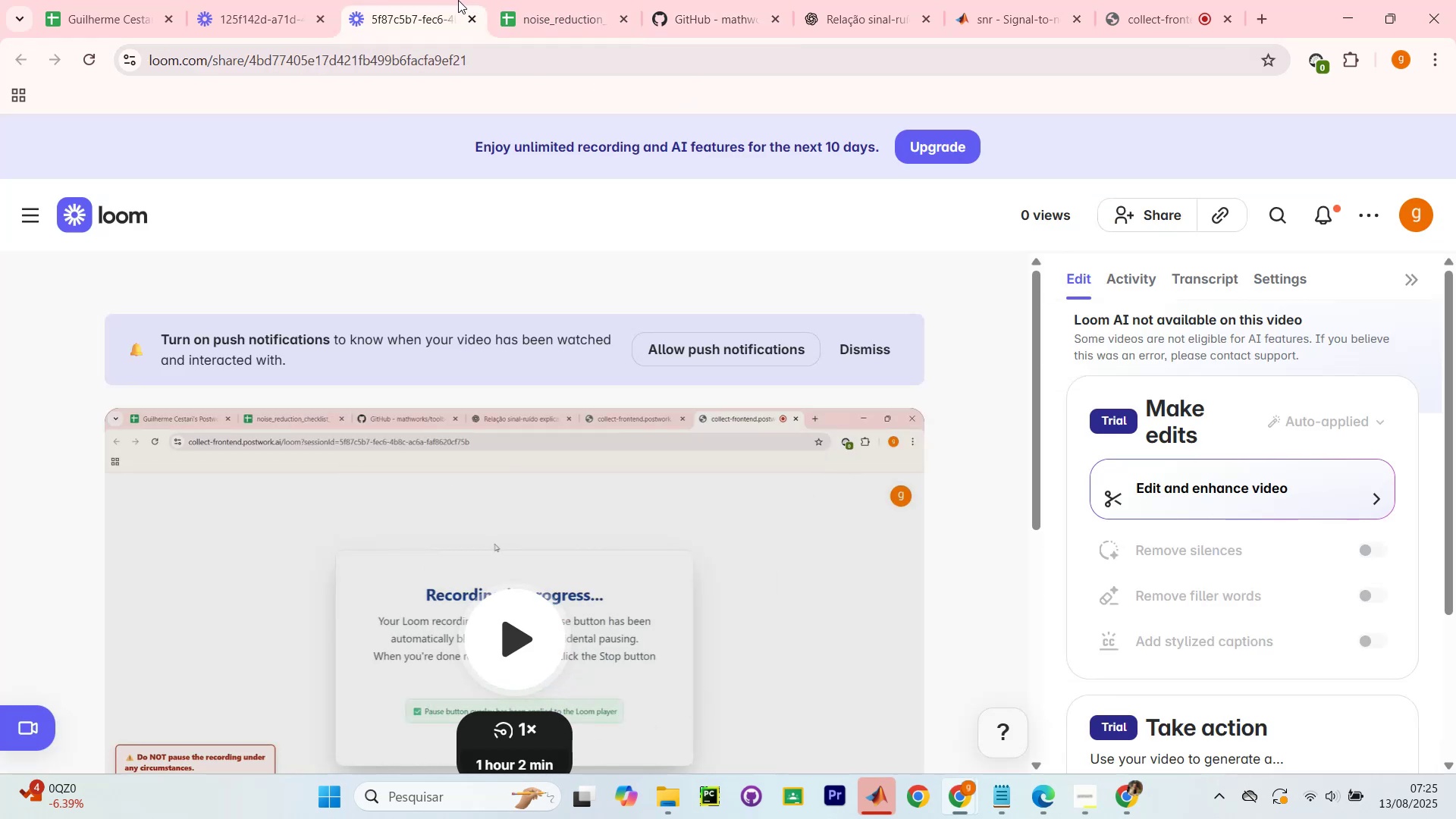 
left_click([295, 0])
 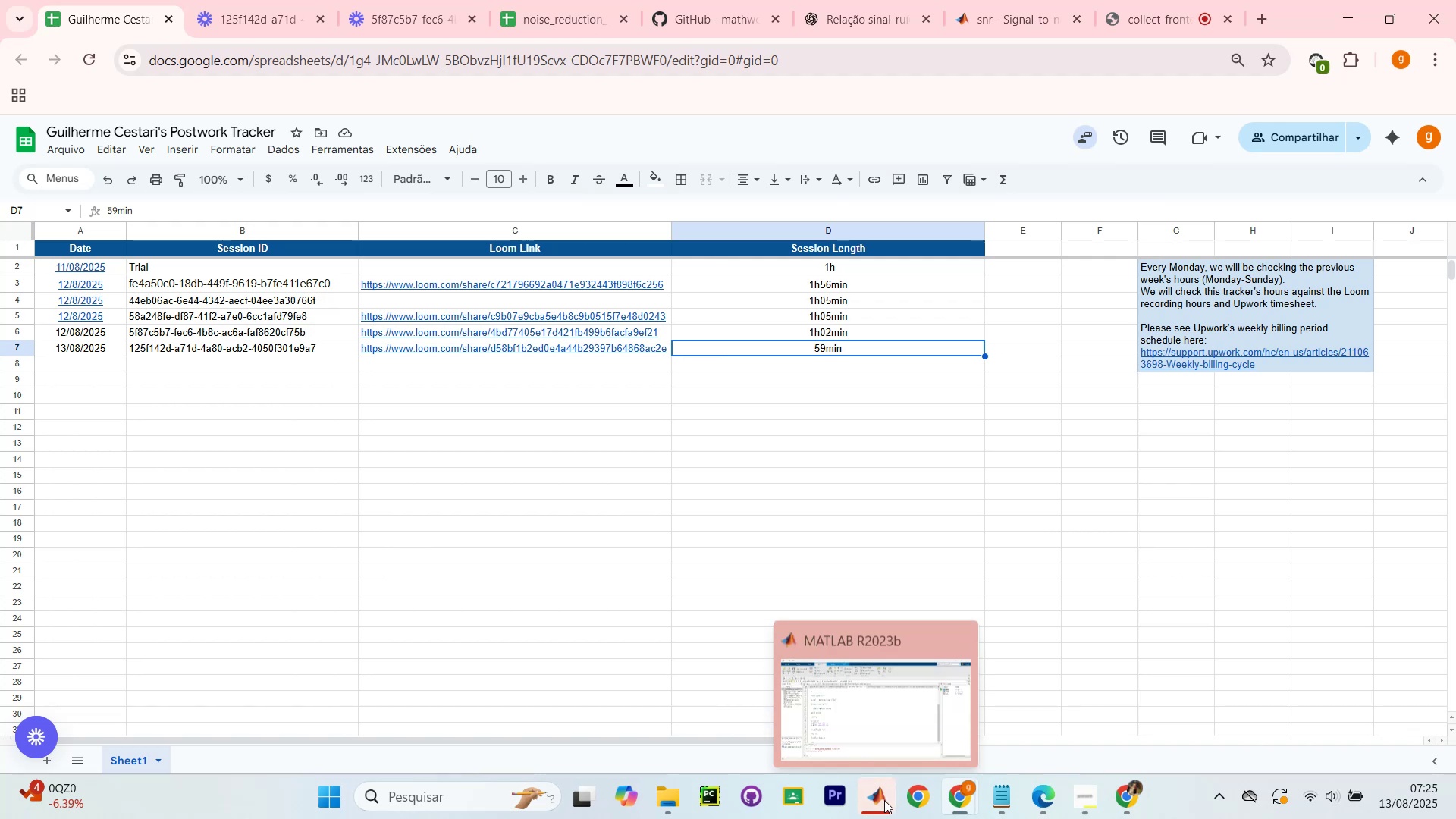 
wait(6.74)
 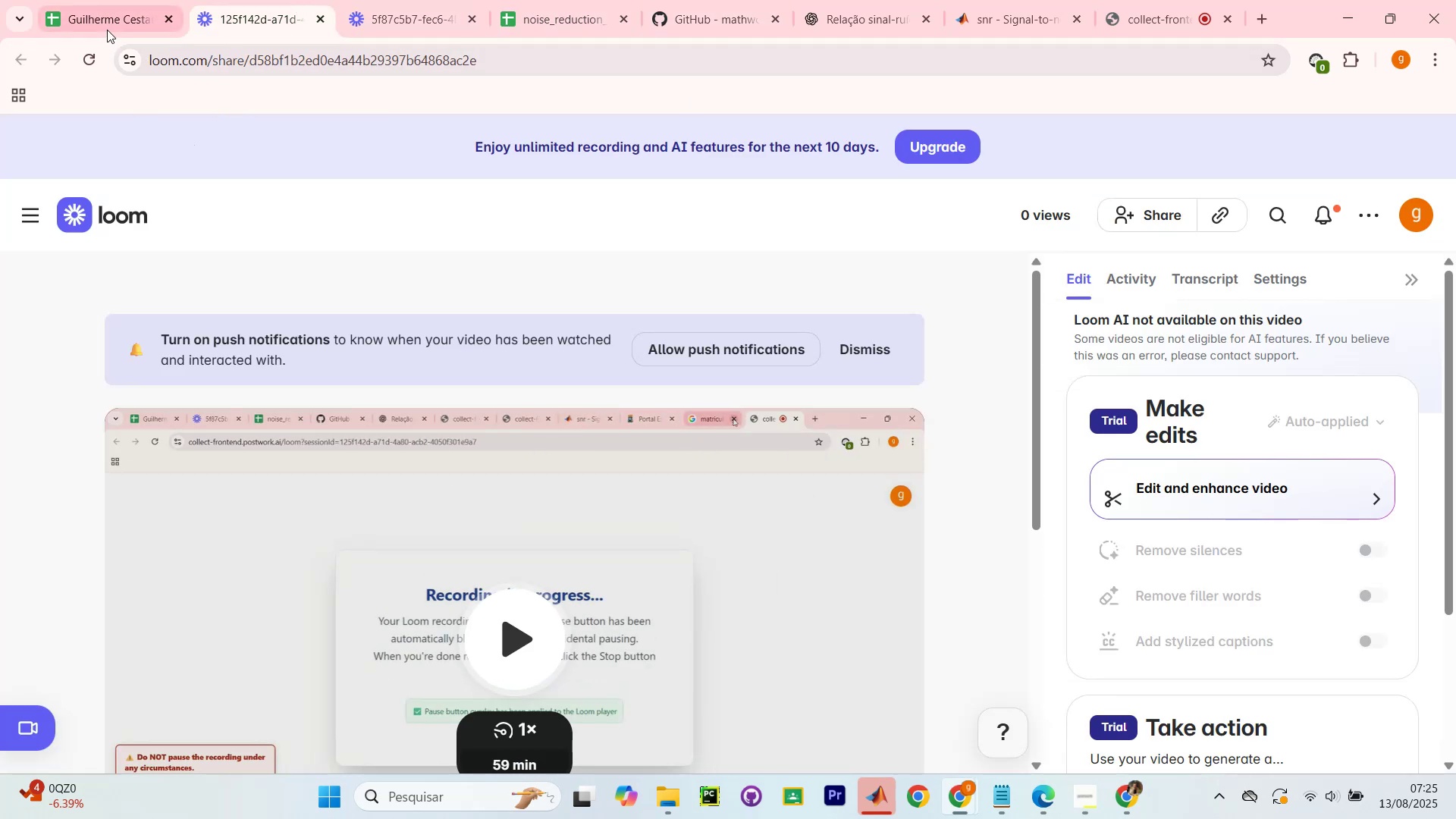 
mouse_move([750, 727])
 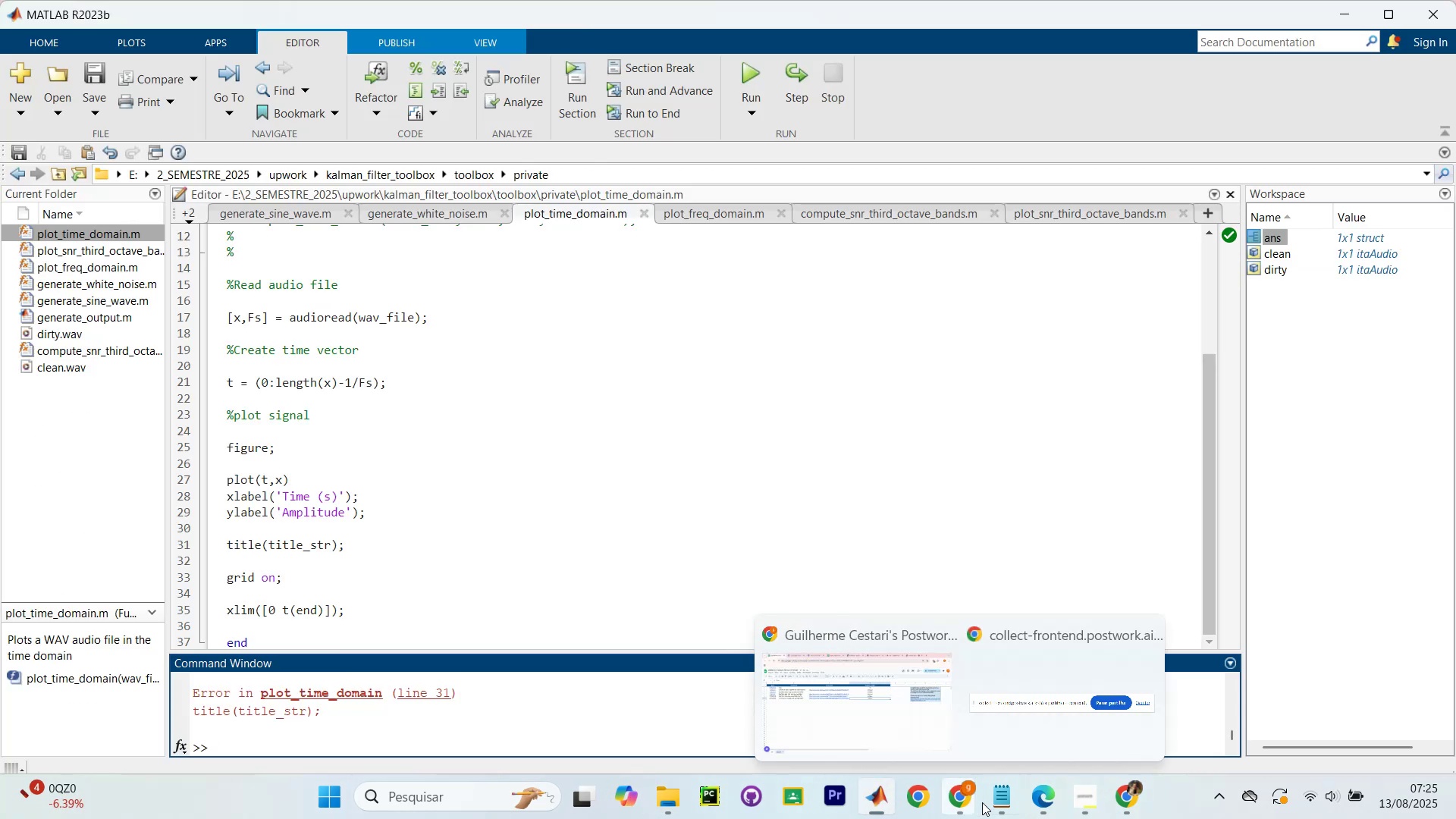 
mouse_move([971, 790])
 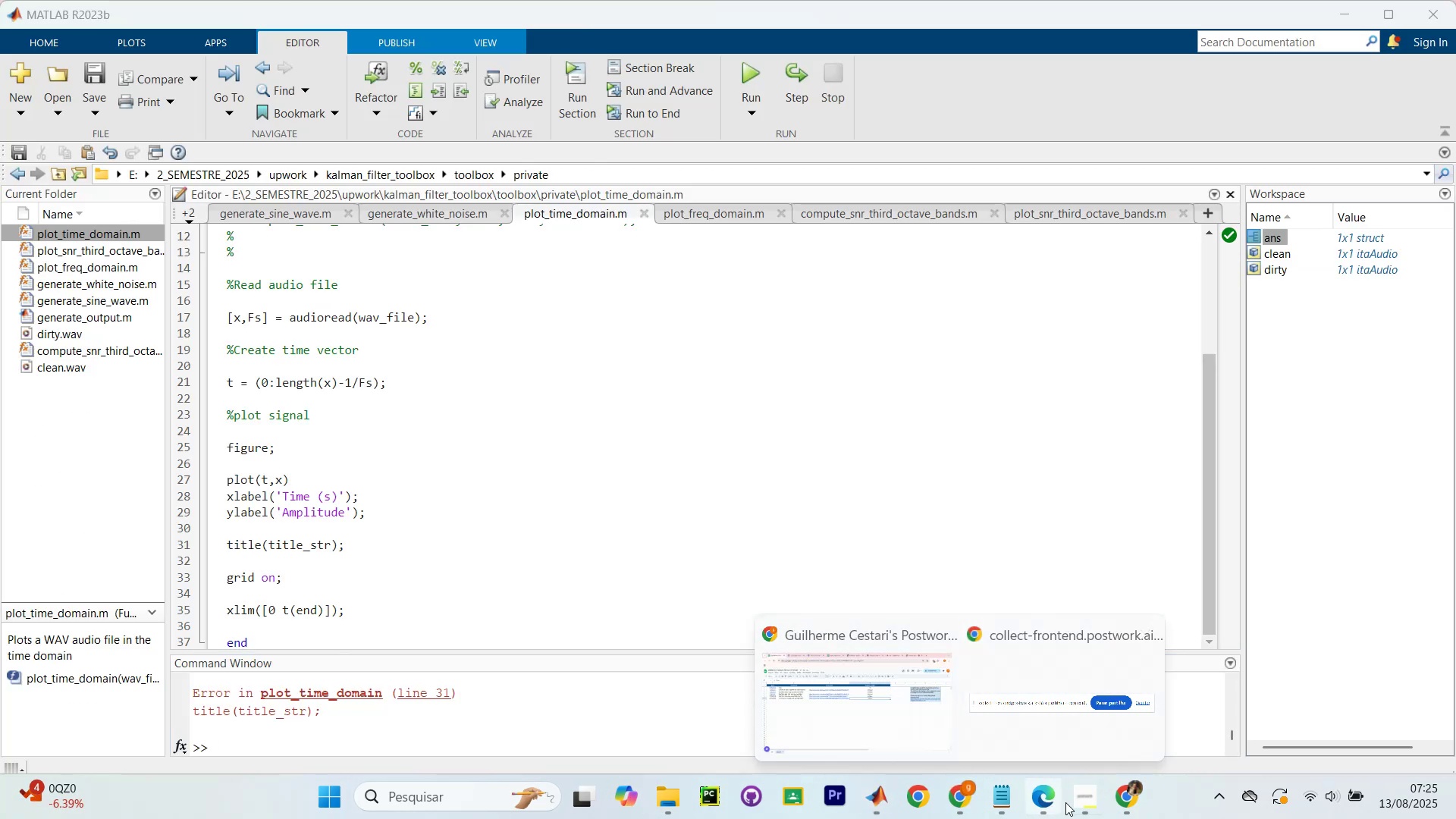 
left_click([1130, 805])
 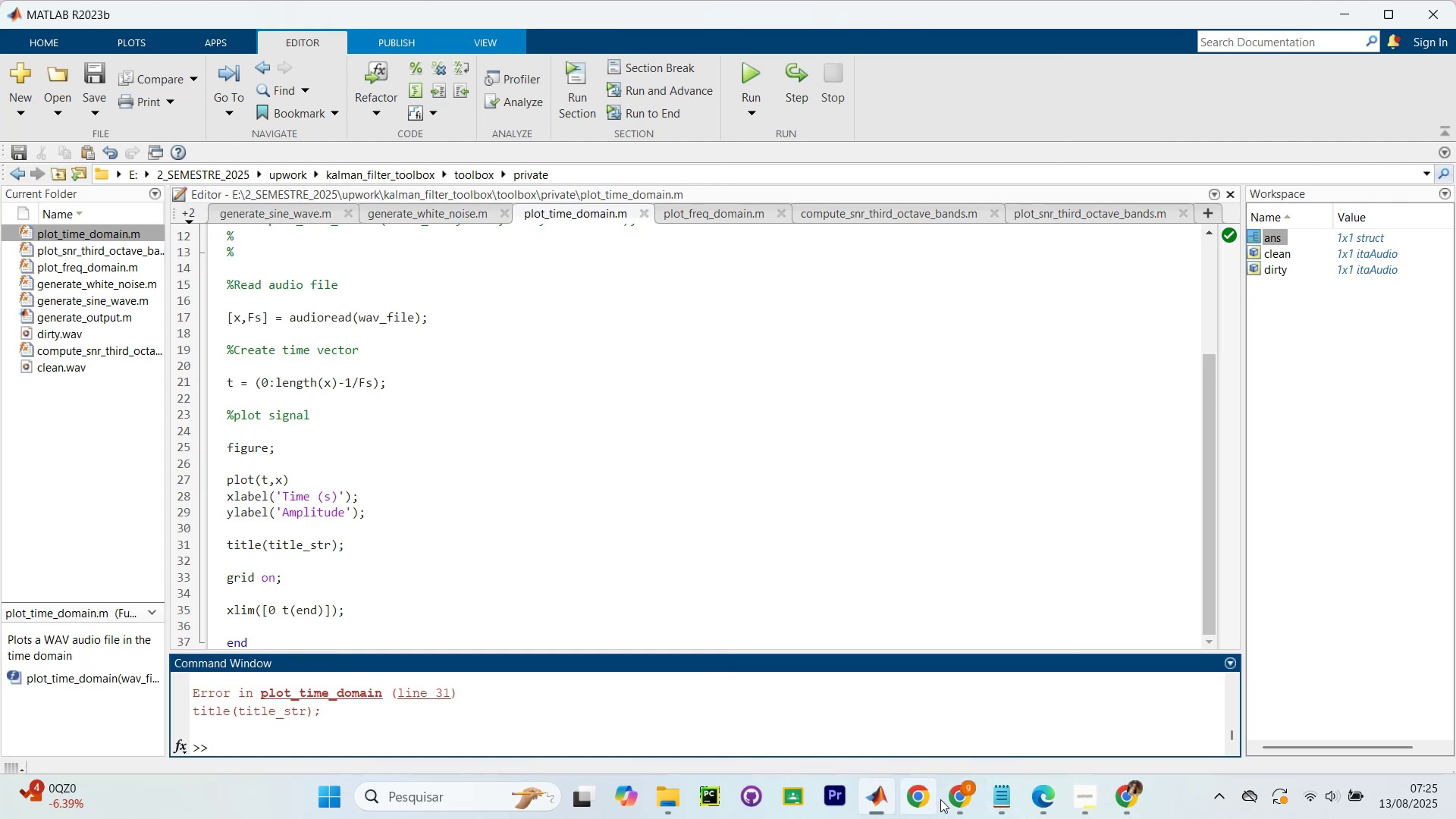 
left_click([961, 807])
 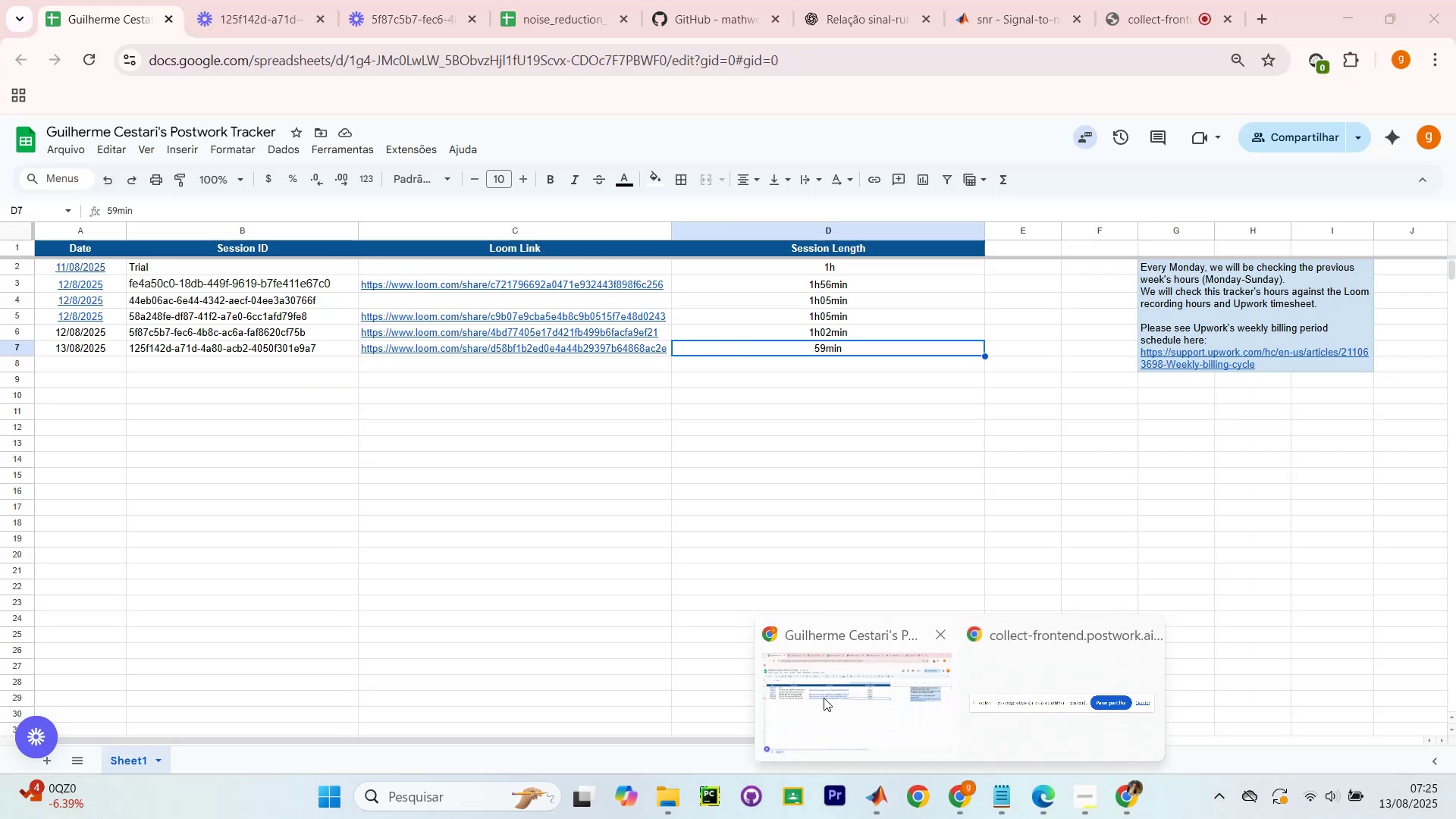 
left_click([820, 716])
 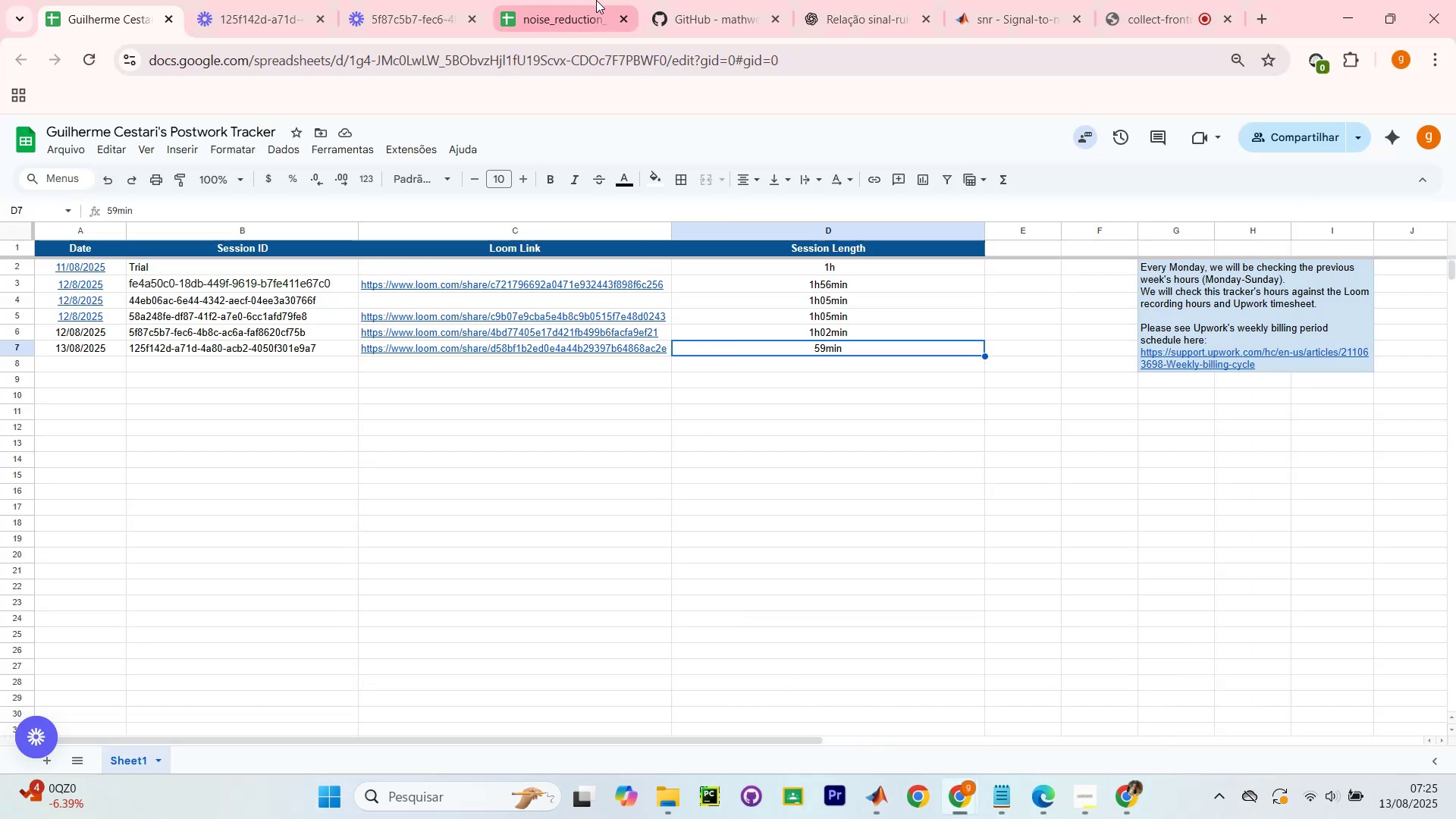 
left_click([595, 0])
 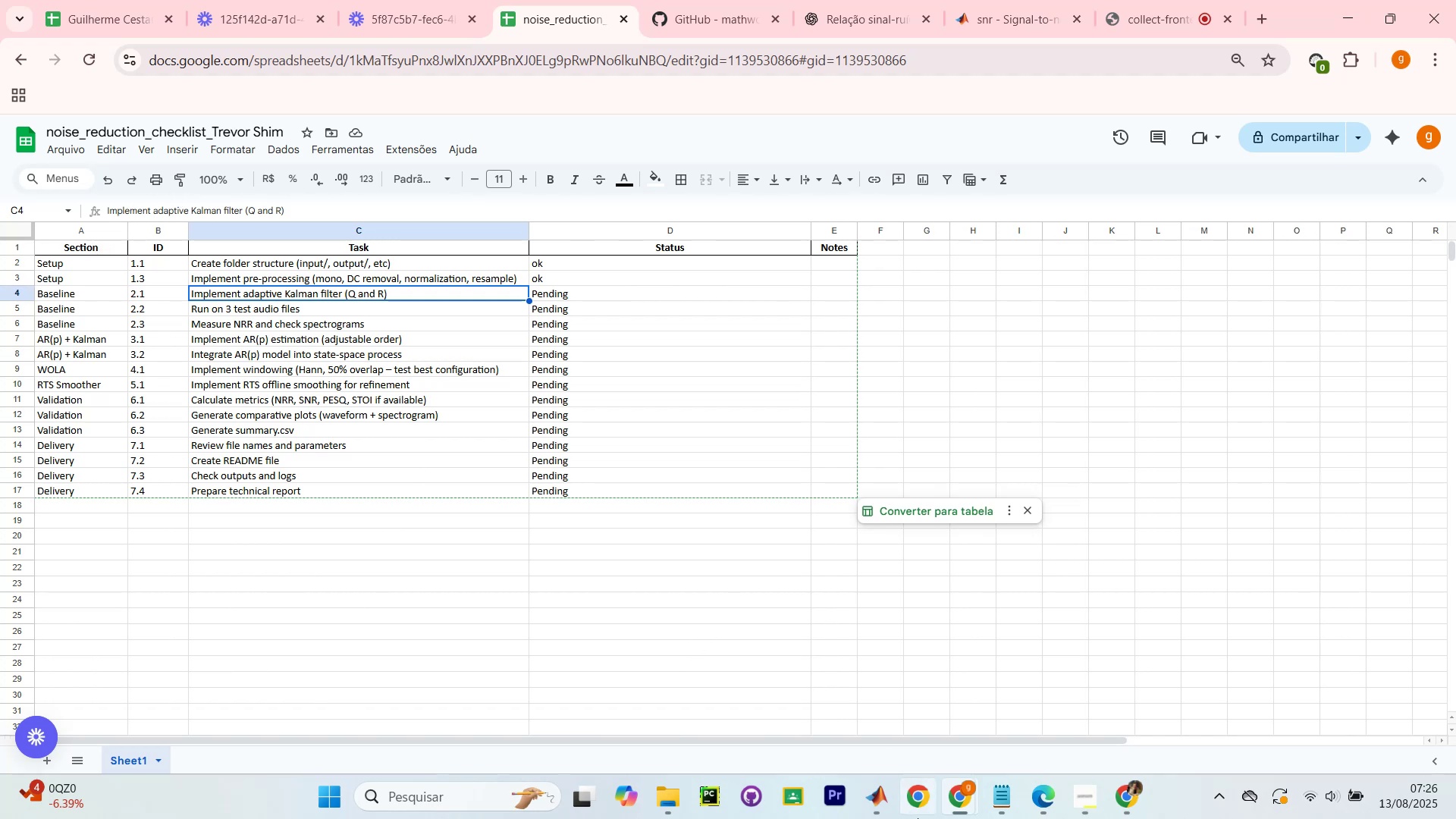 
wait(30.49)
 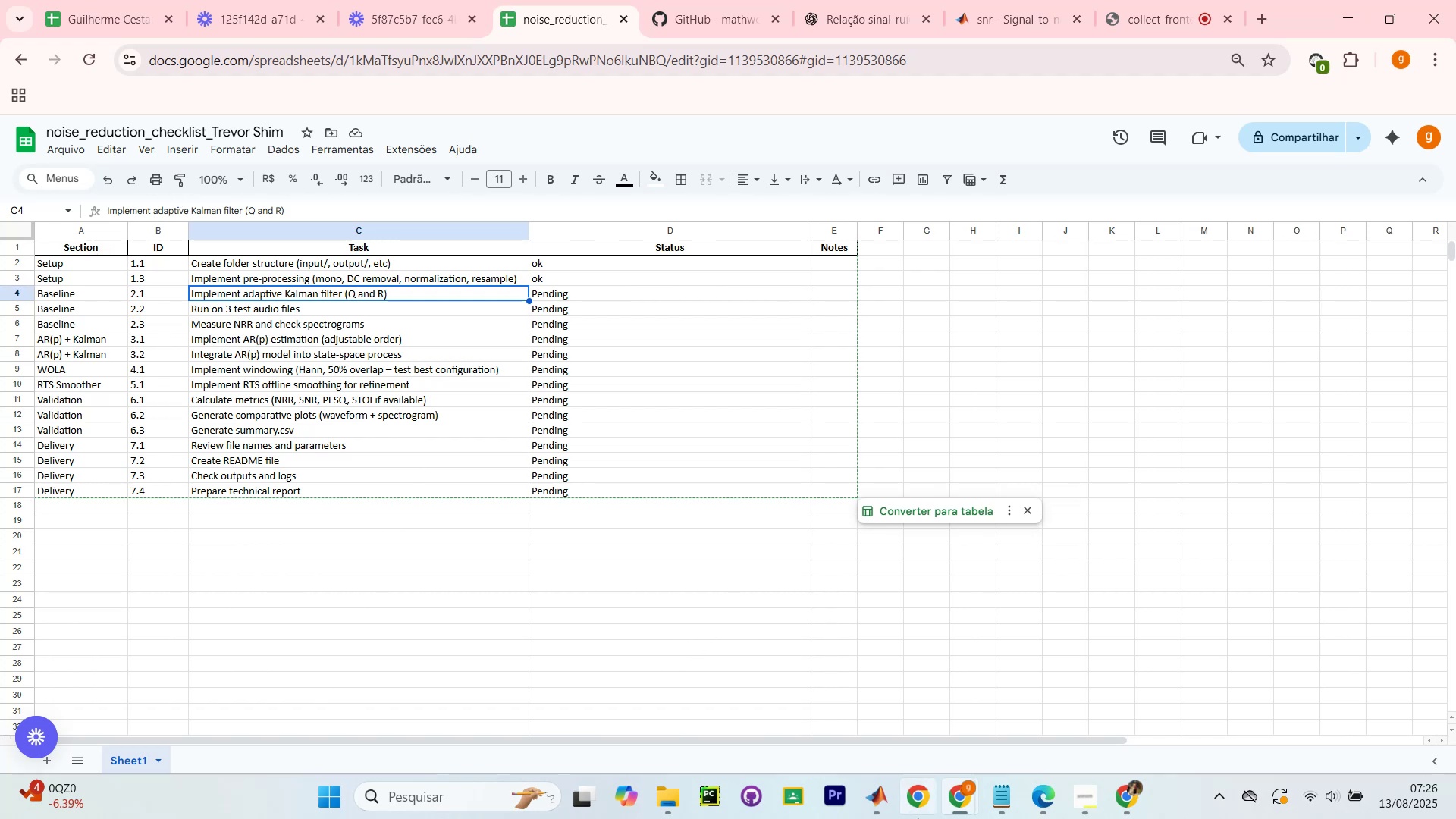 
left_click([1063, 0])
 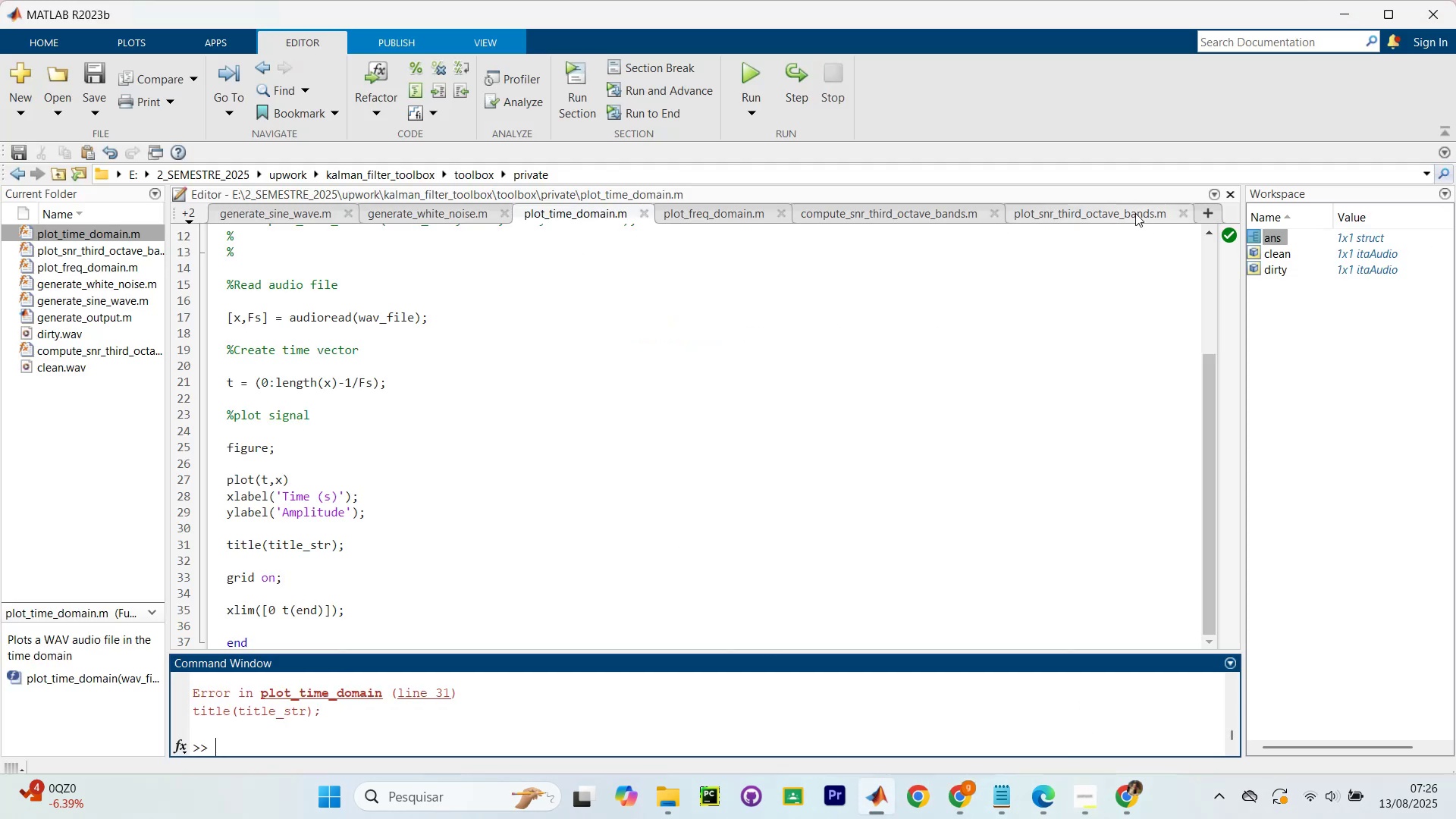 
wait(5.04)
 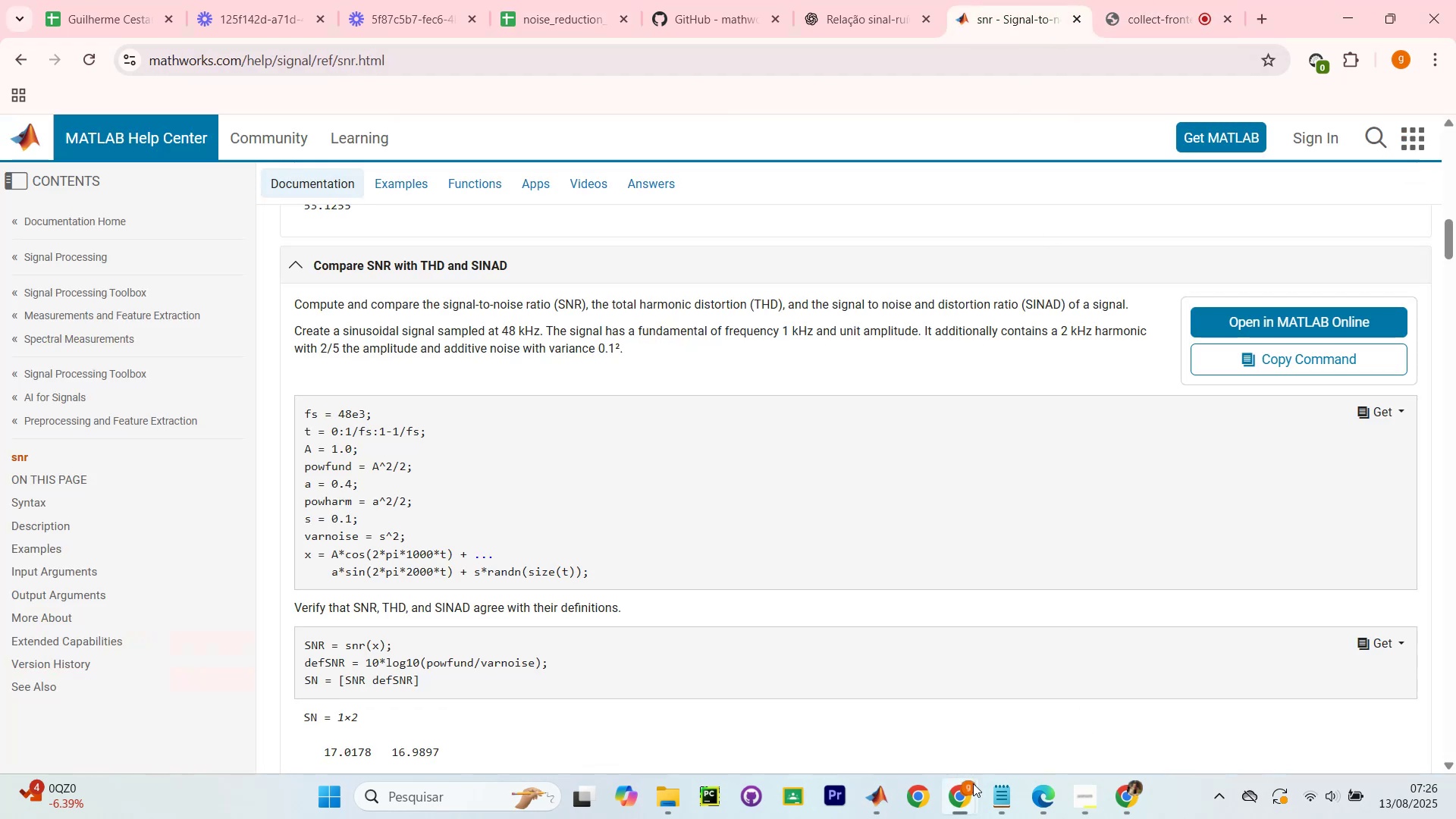 
left_click([695, 216])
 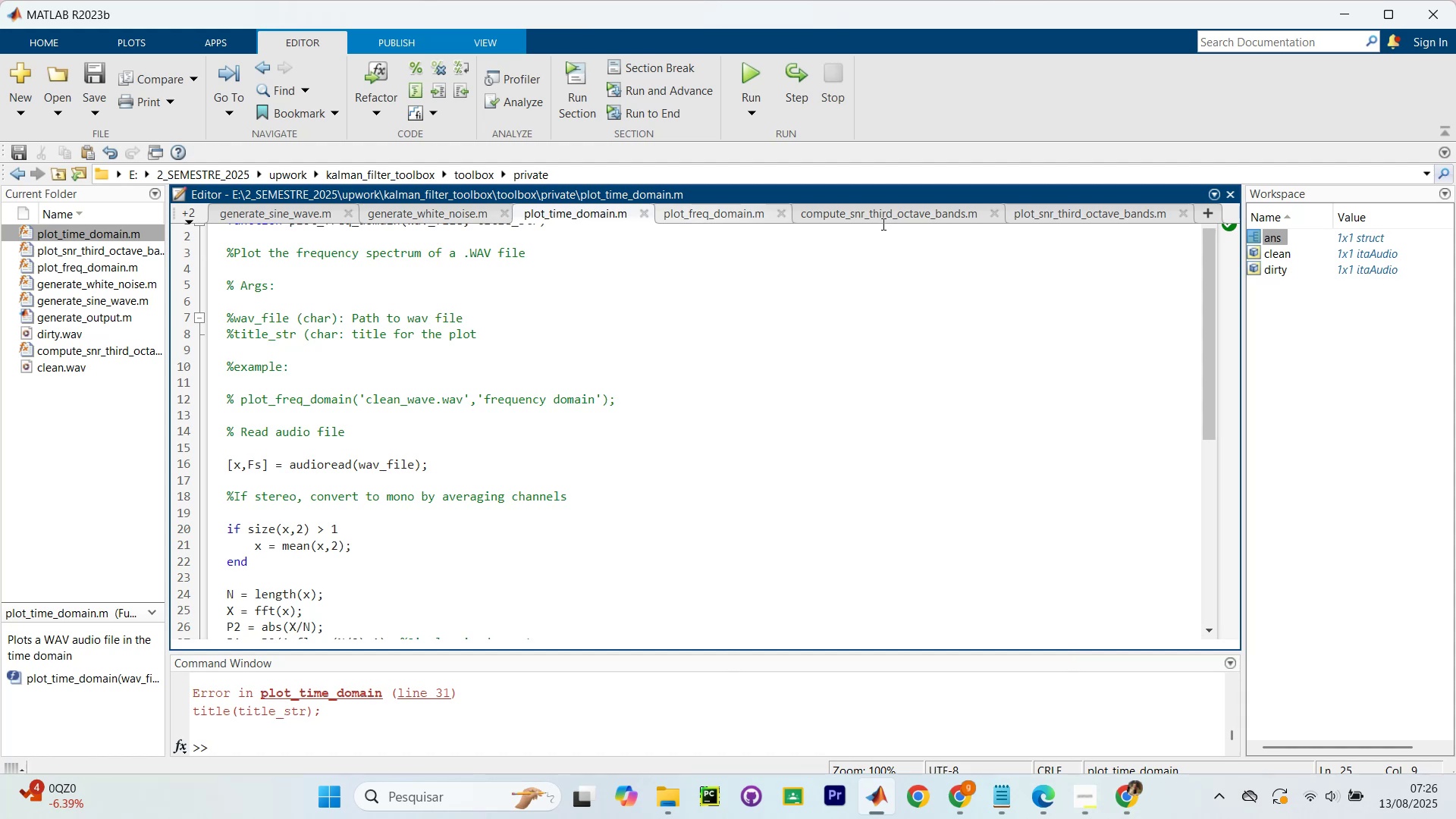 
left_click([882, 218])
 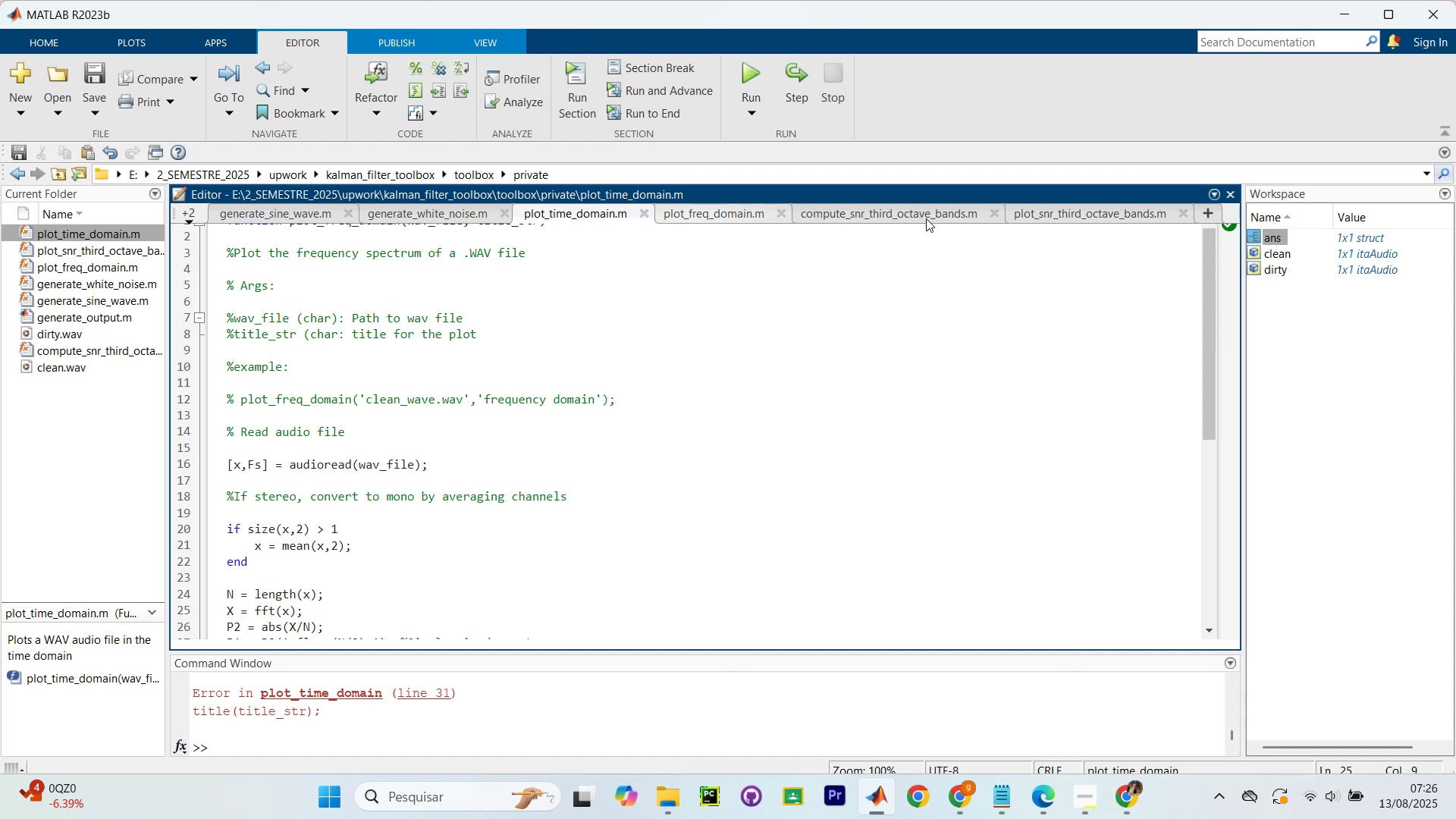 
mouse_move([1038, 223])
 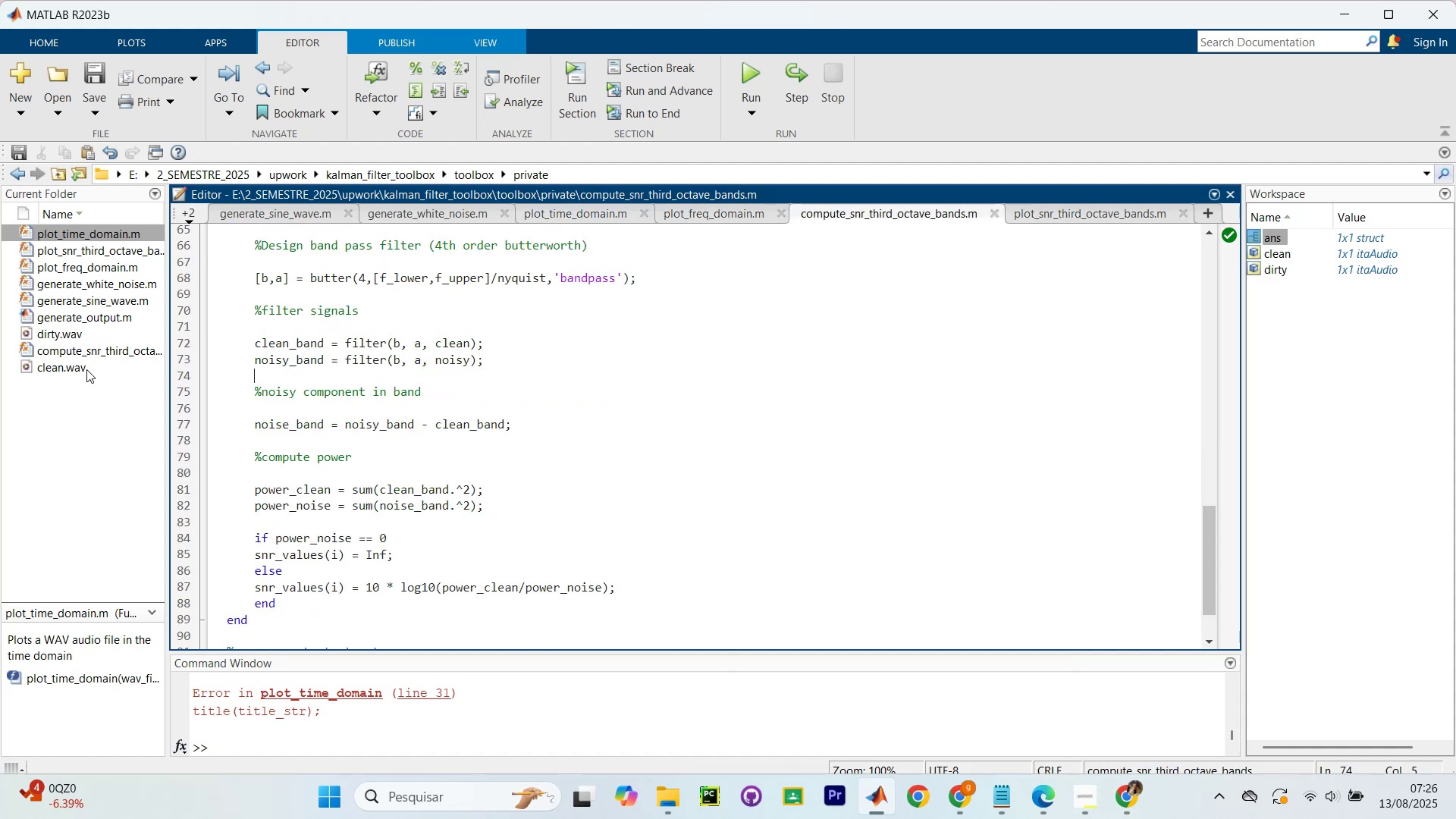 
scroll: coordinate [89, 352], scroll_direction: up, amount: 8.0
 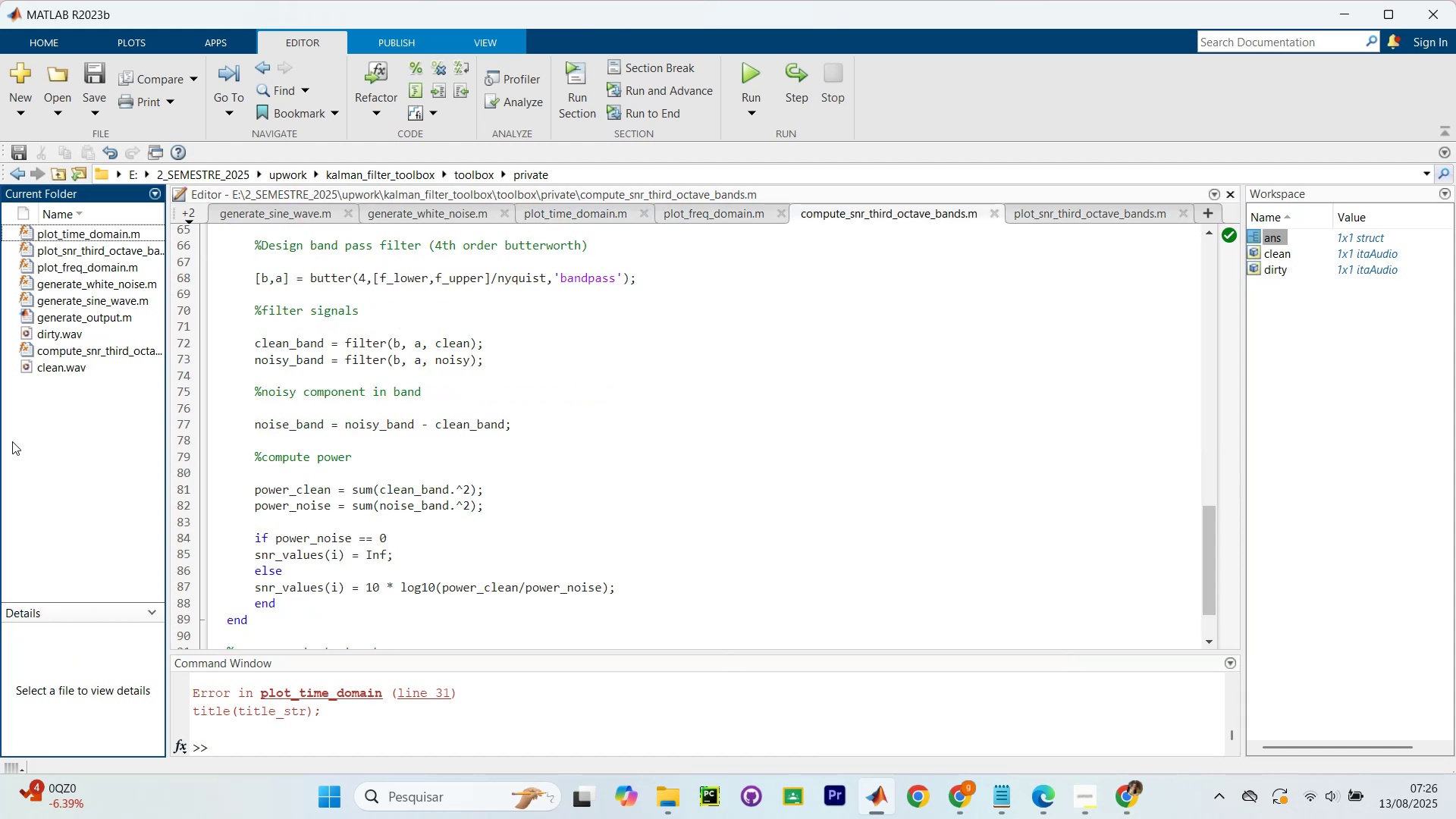 
mouse_move([78, 449])
 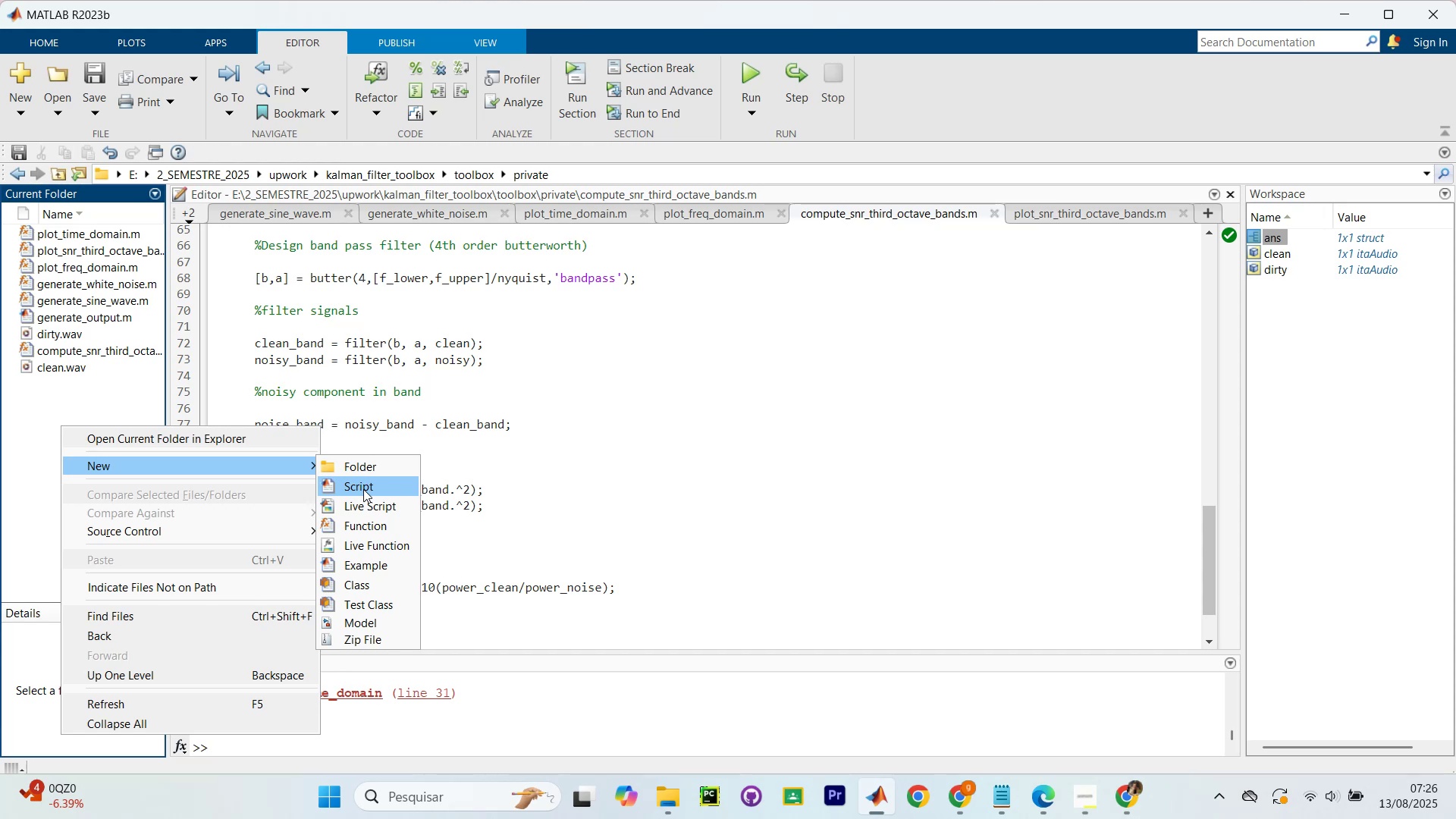 
wait(5.69)
 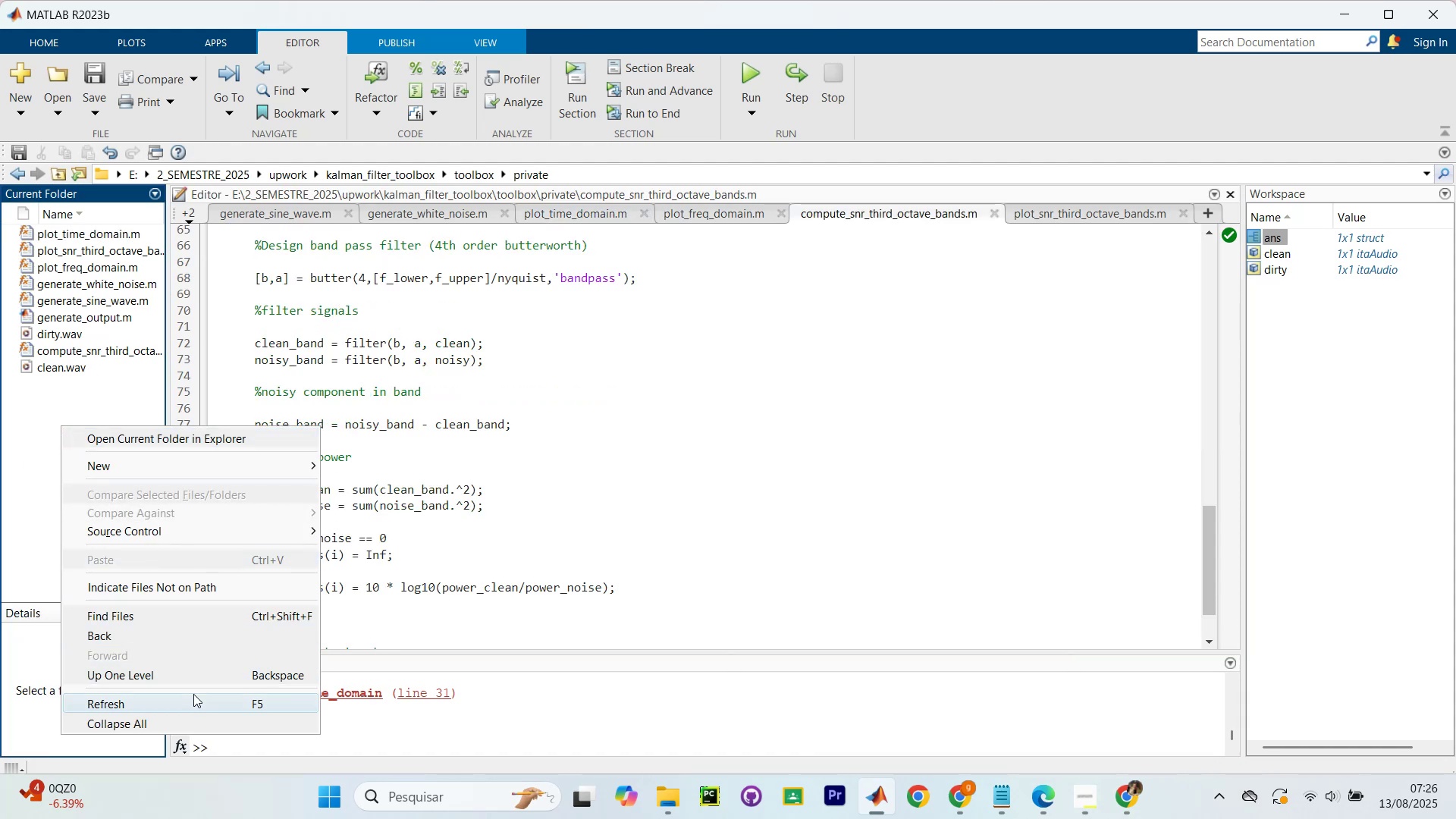 
left_click([363, 489])
 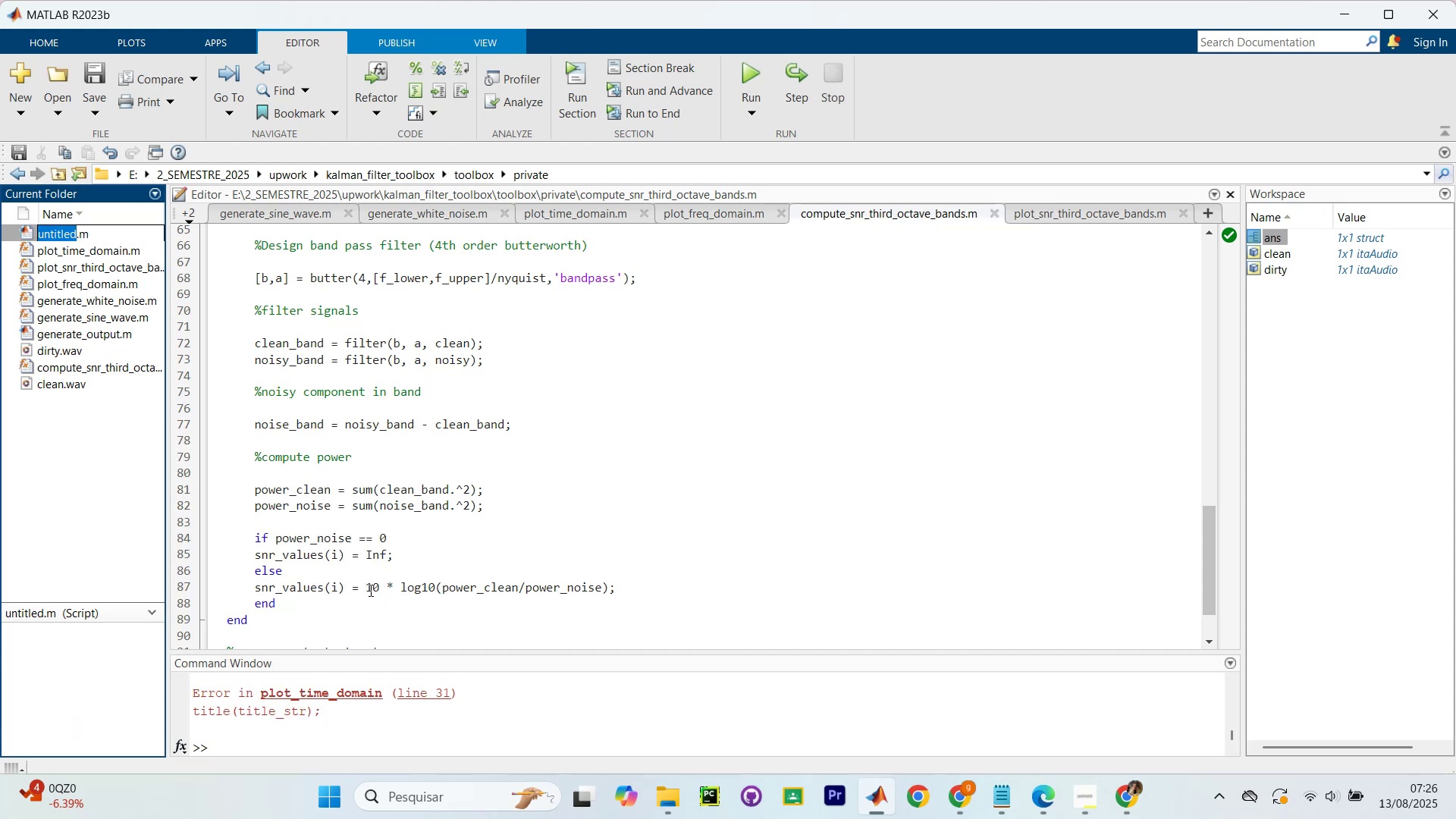 
type(plot_spectrogram)
 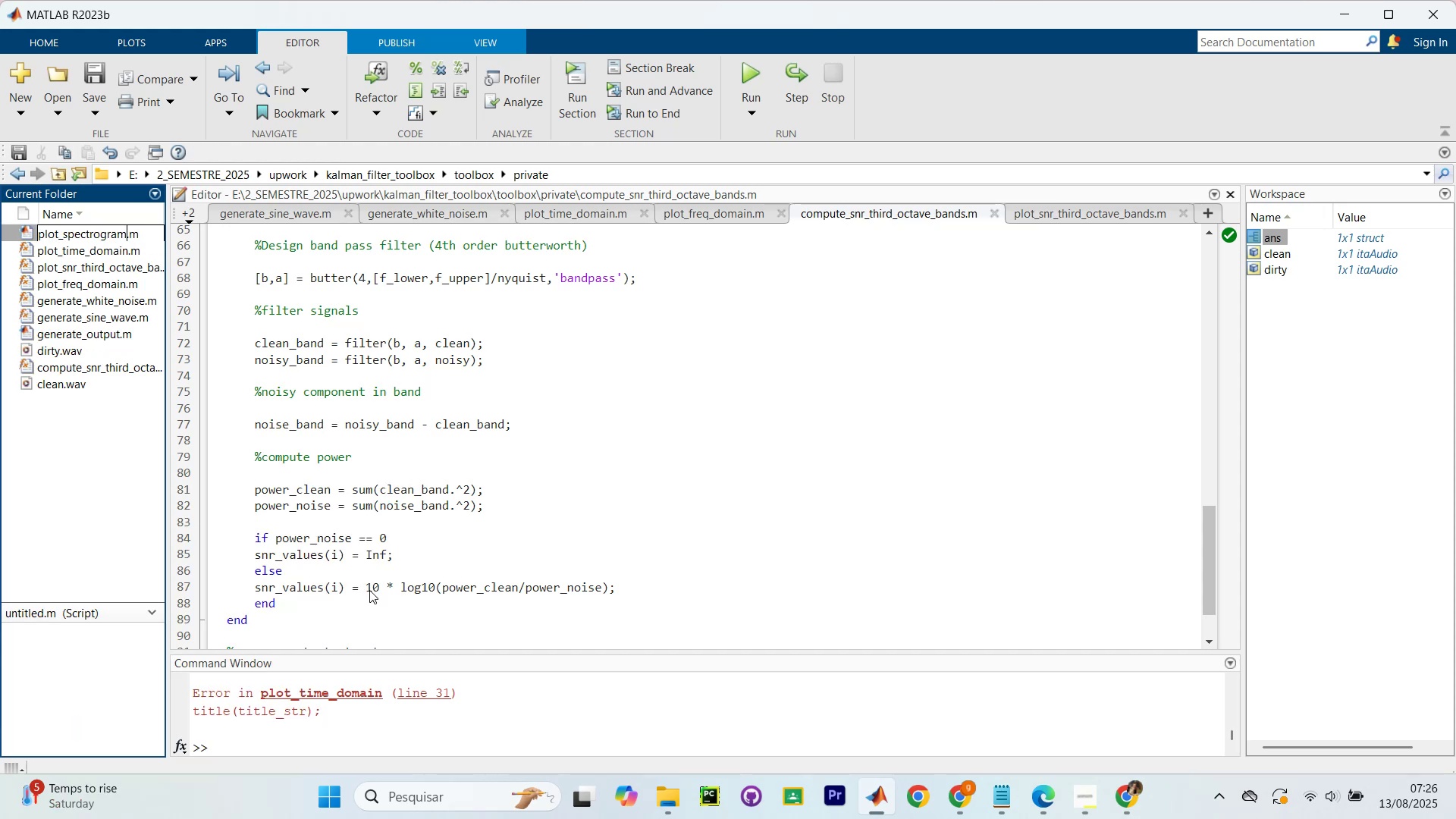 
key(Enter)
 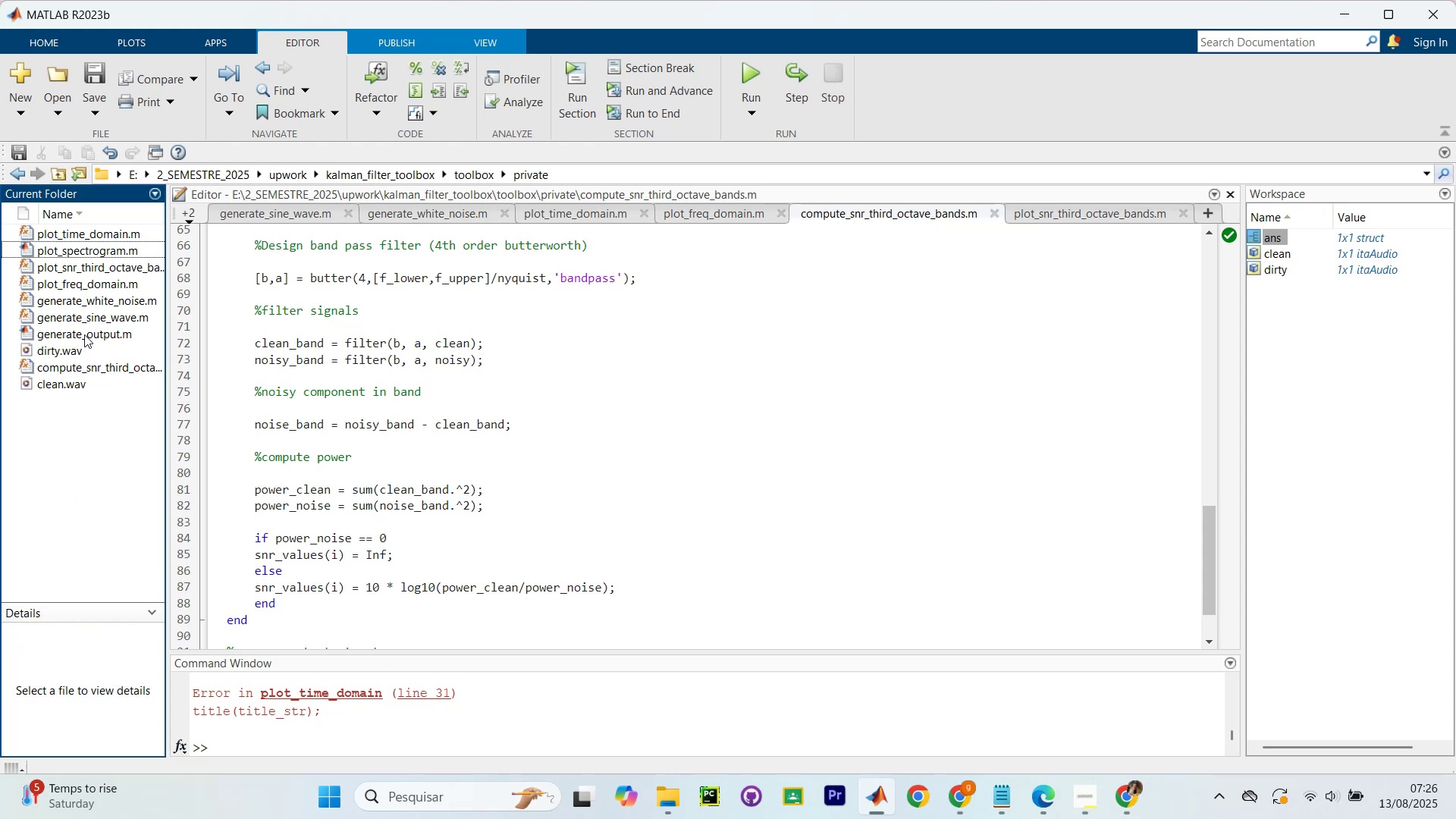 
wait(14.12)
 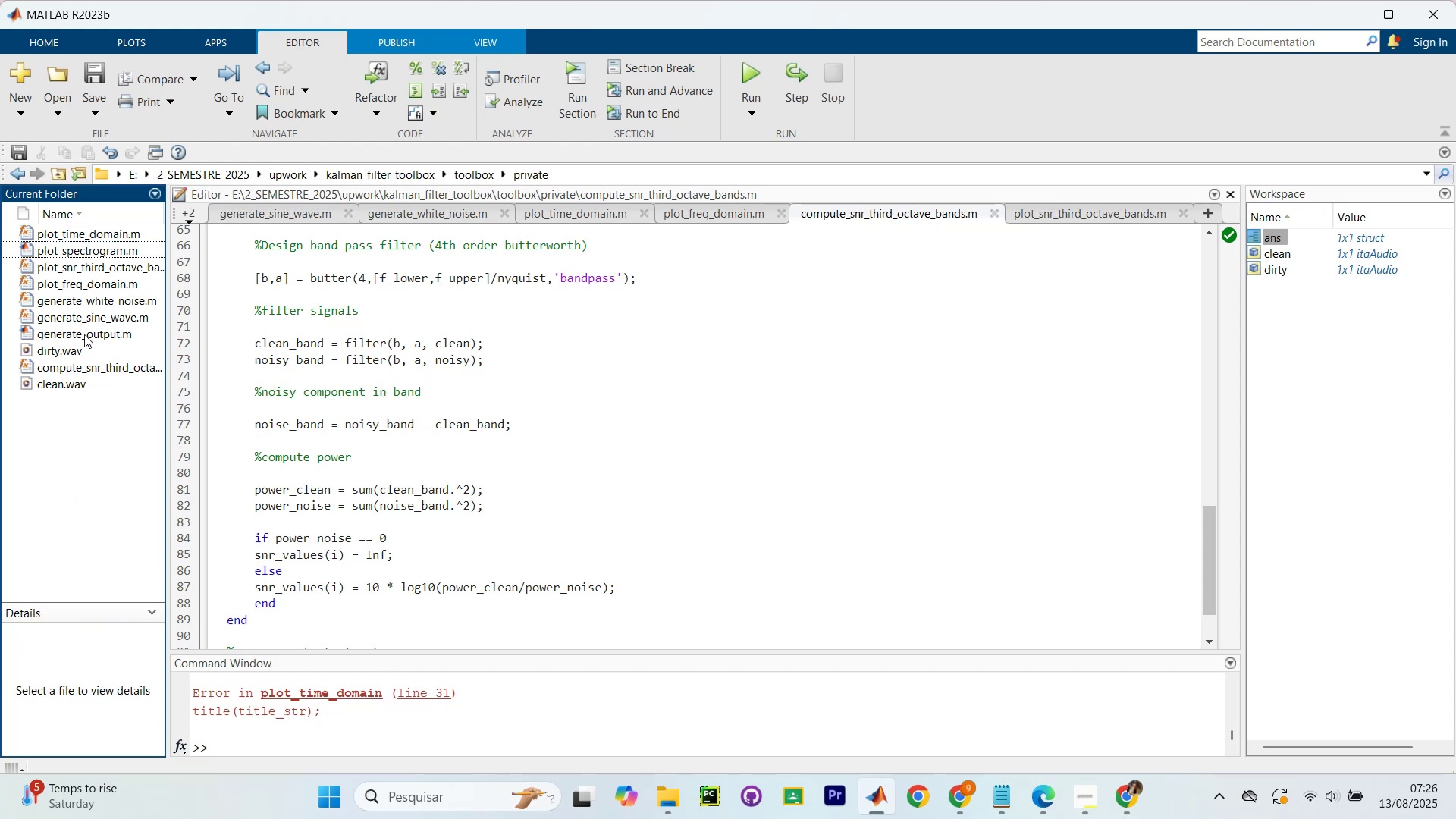 
right_click([92, 336])
 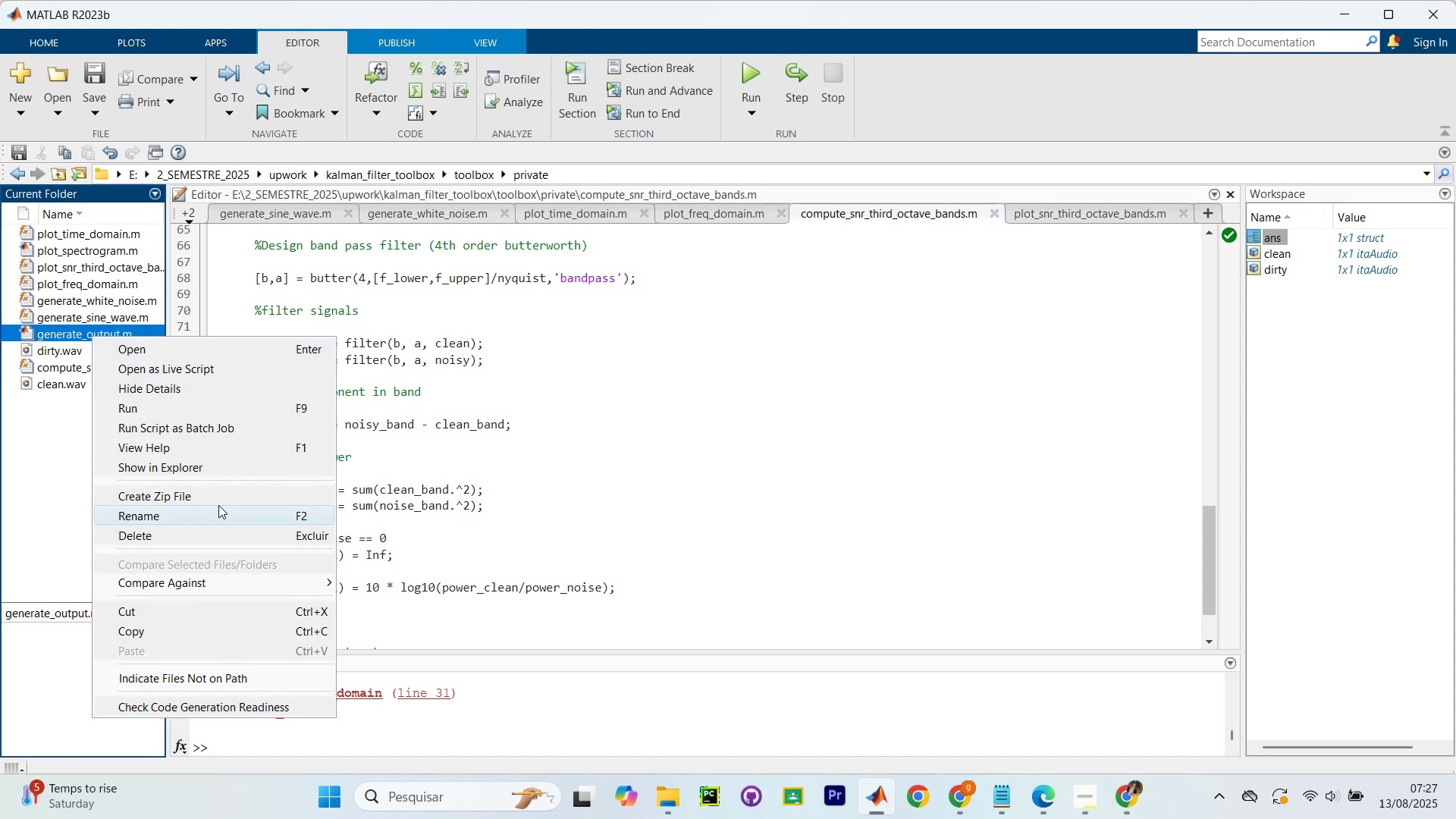 
left_click([39, 493])
 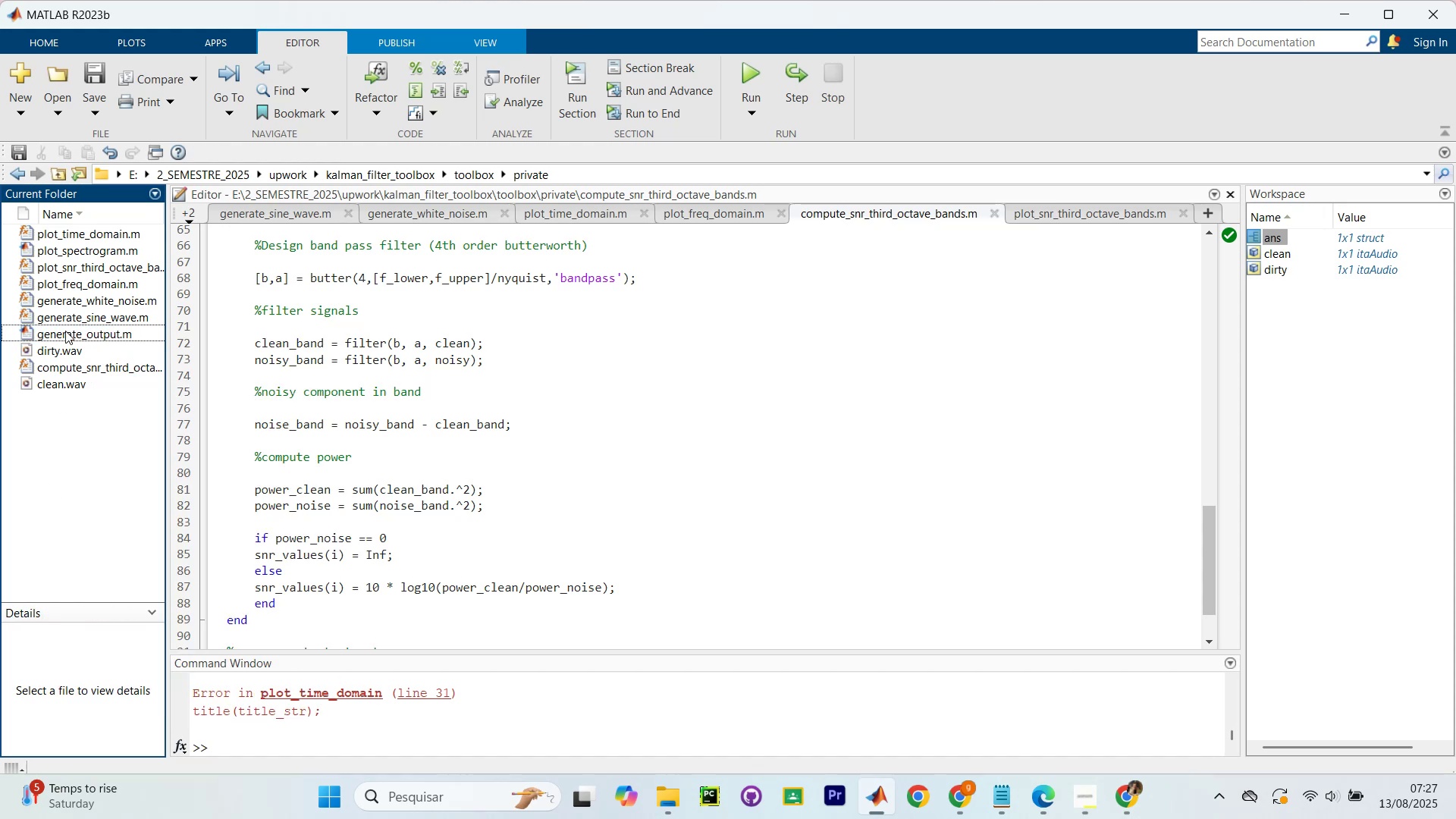 
double_click([65, 331])
 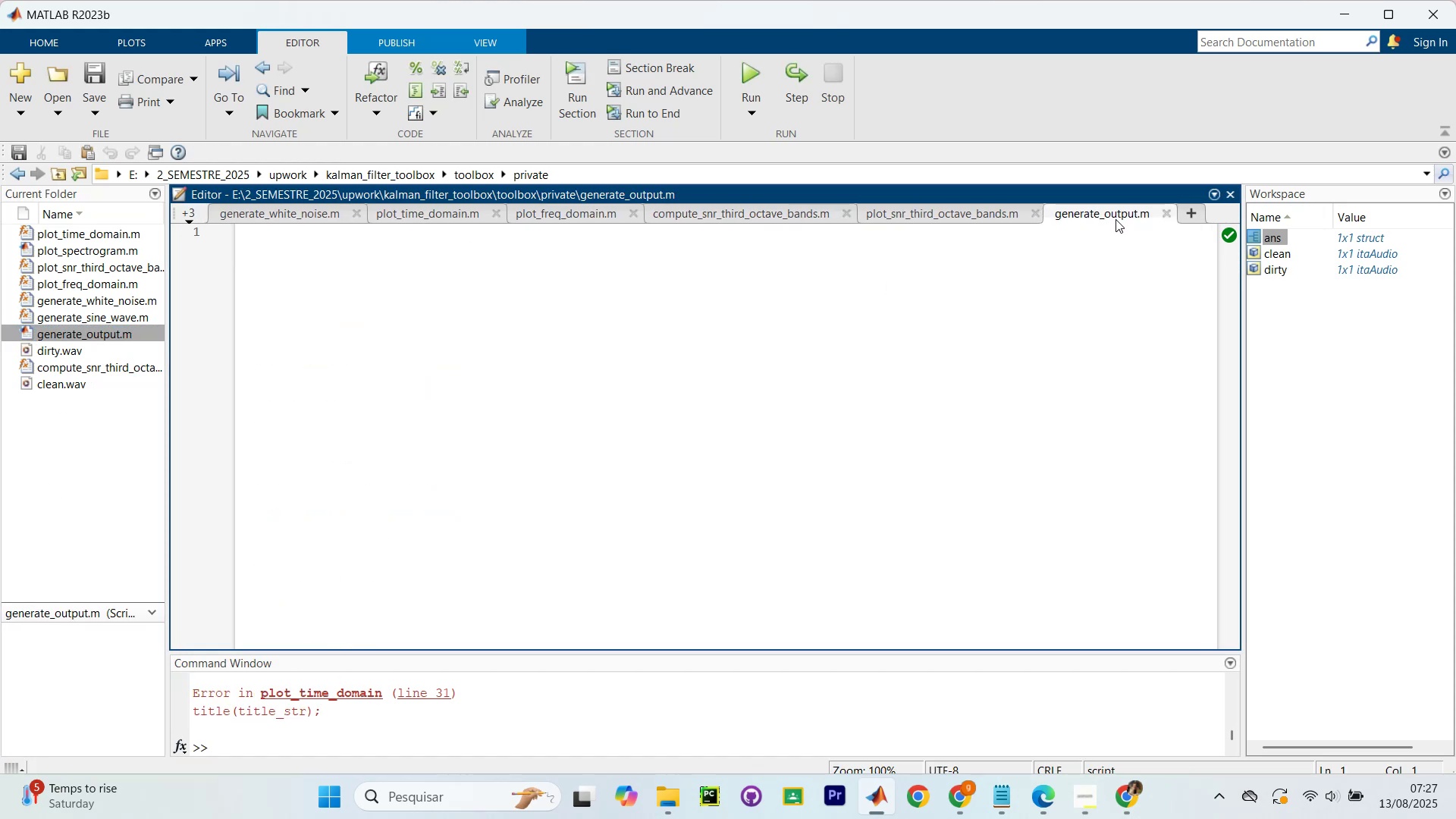 
left_click([1169, 214])
 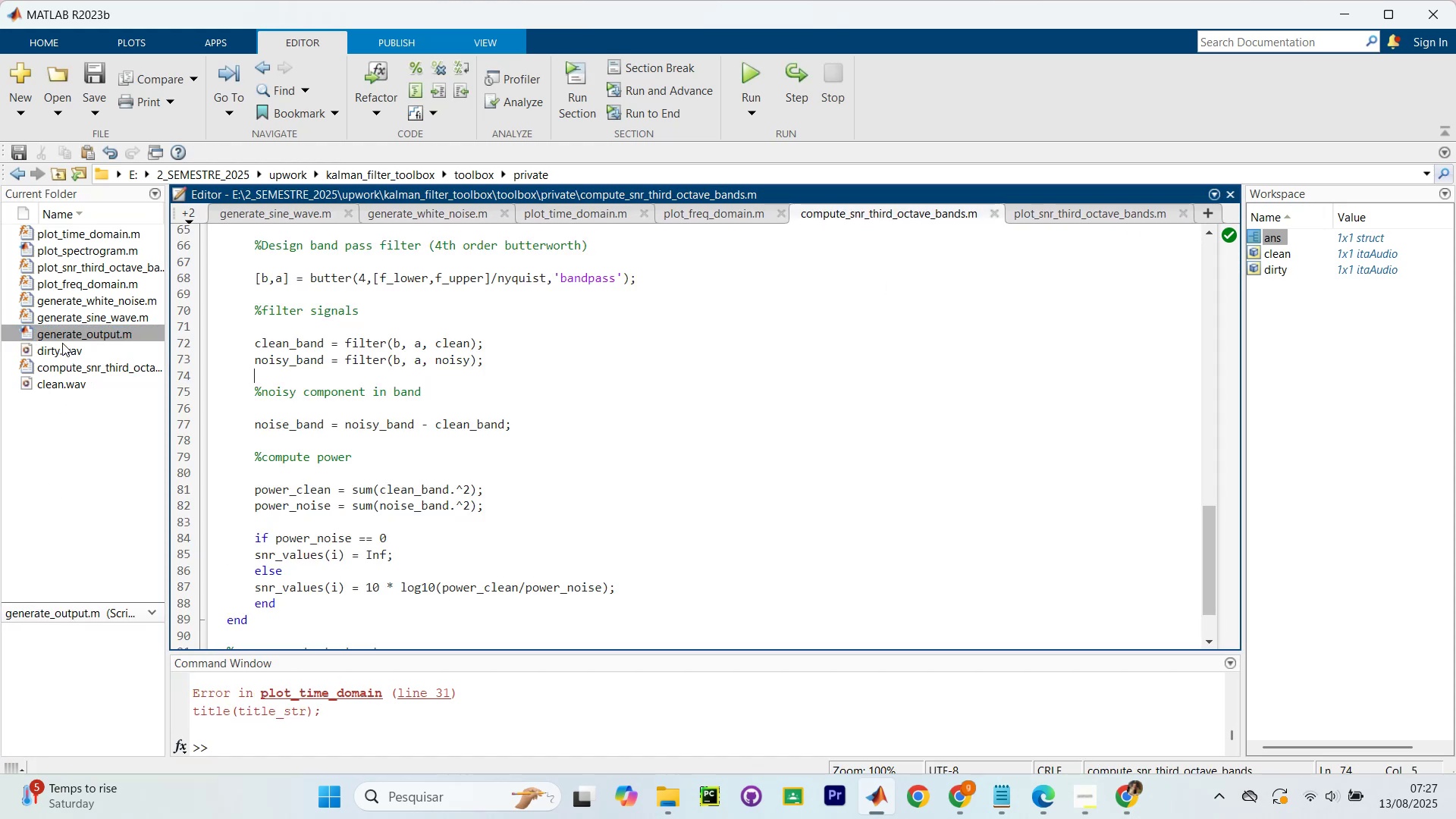 
right_click([62, 331])
 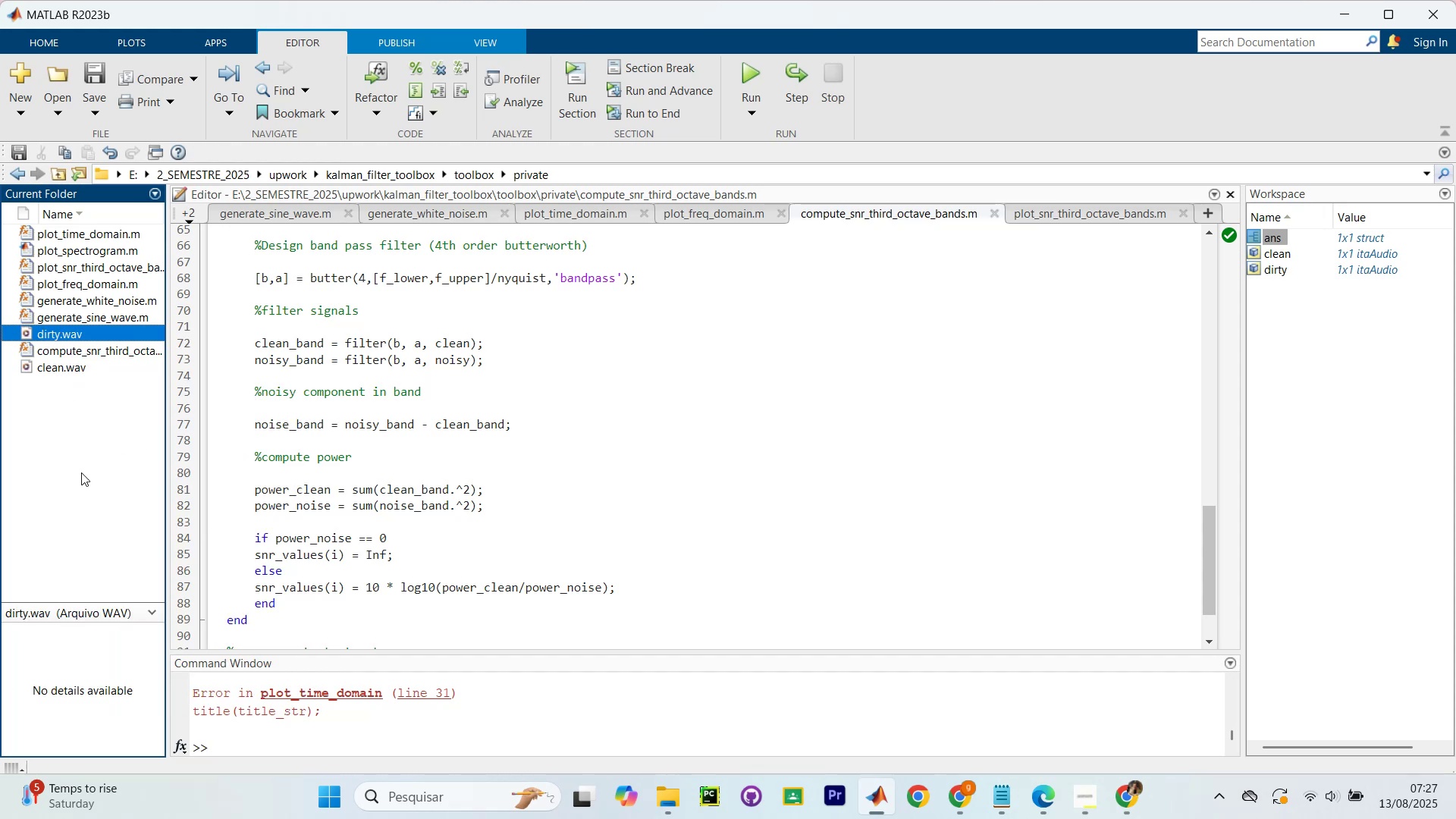 
wait(9.85)
 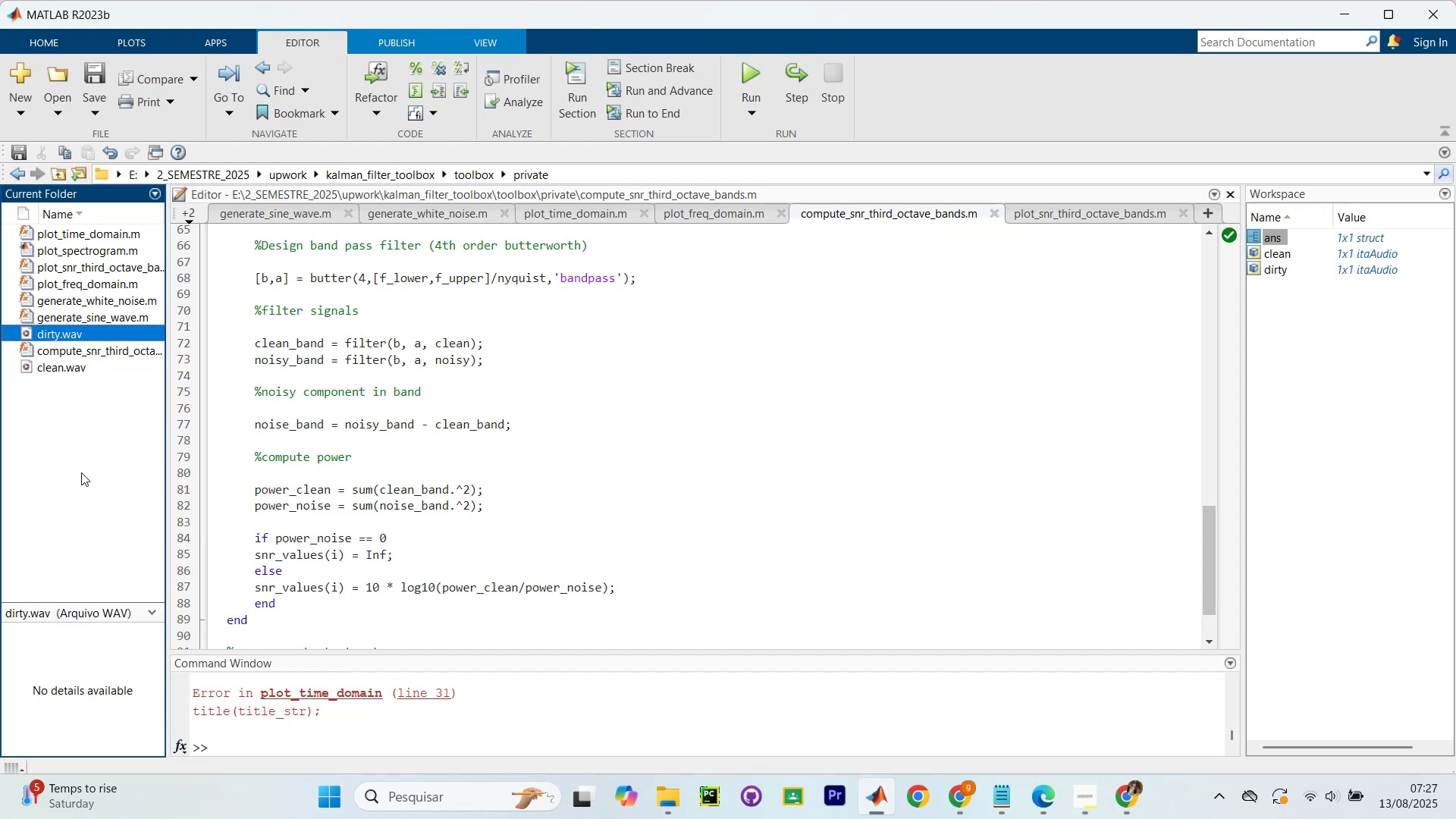 
left_click([92, 292])
 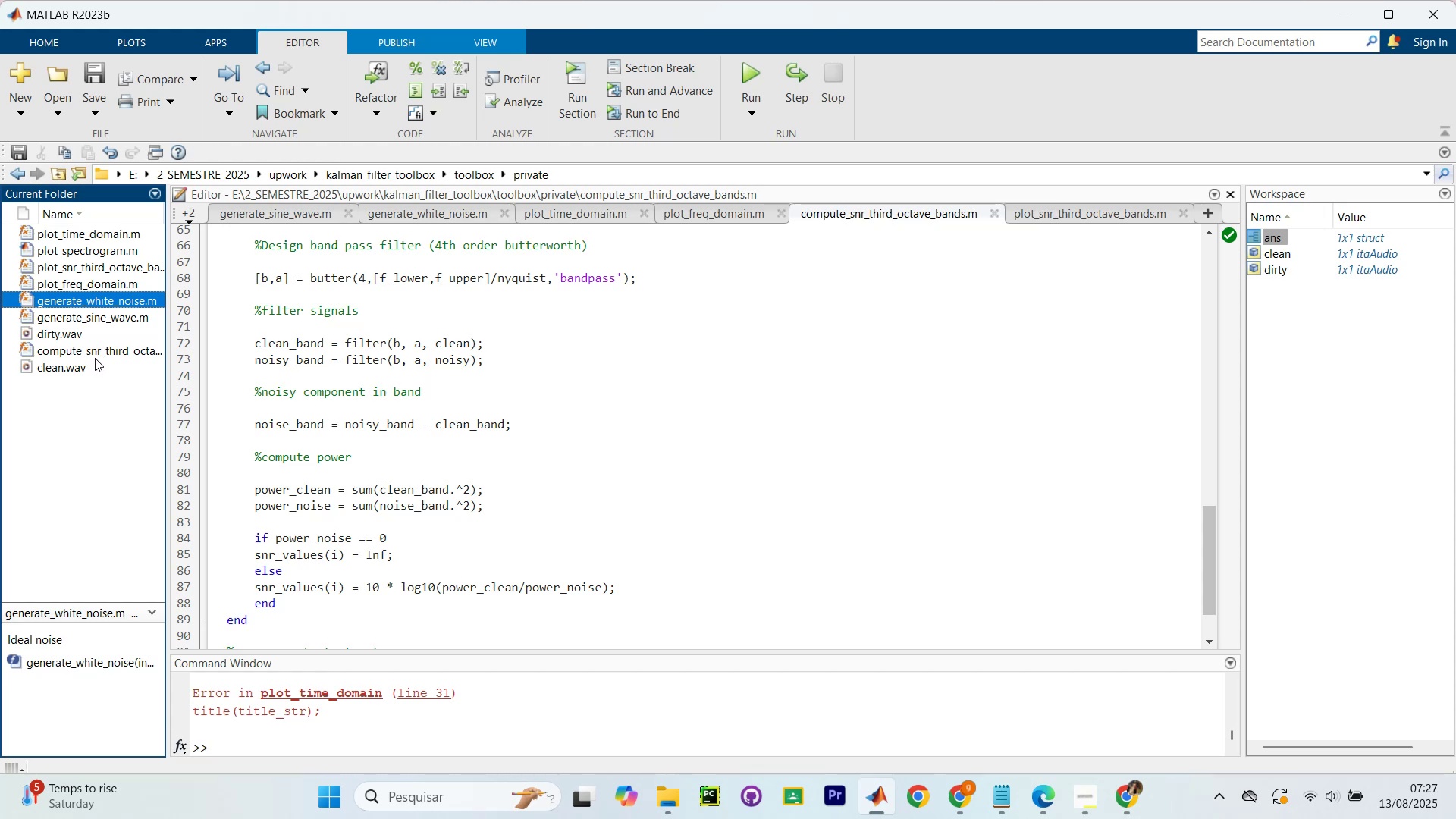 
right_click([58, 362])
 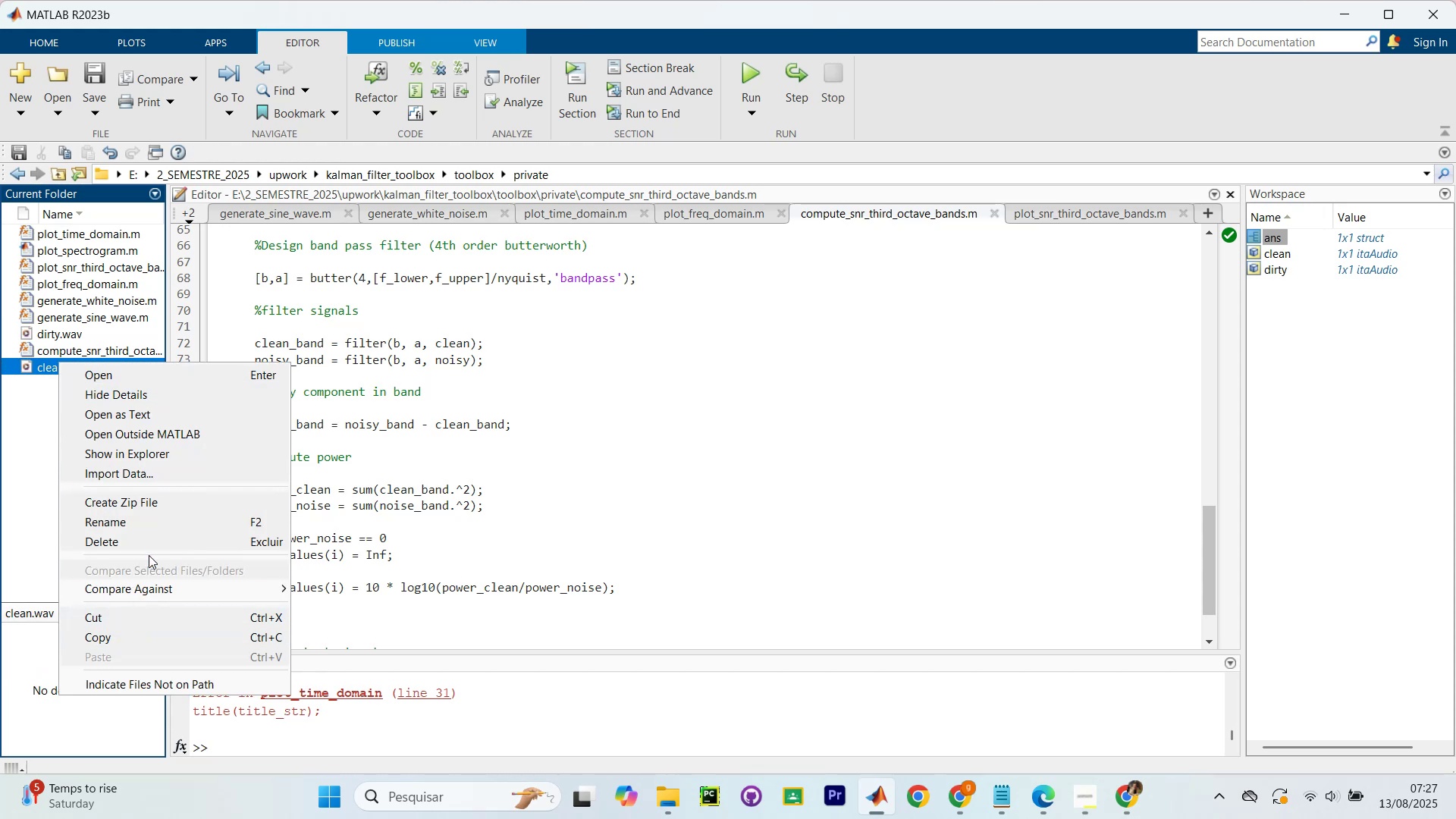 
left_click([155, 535])
 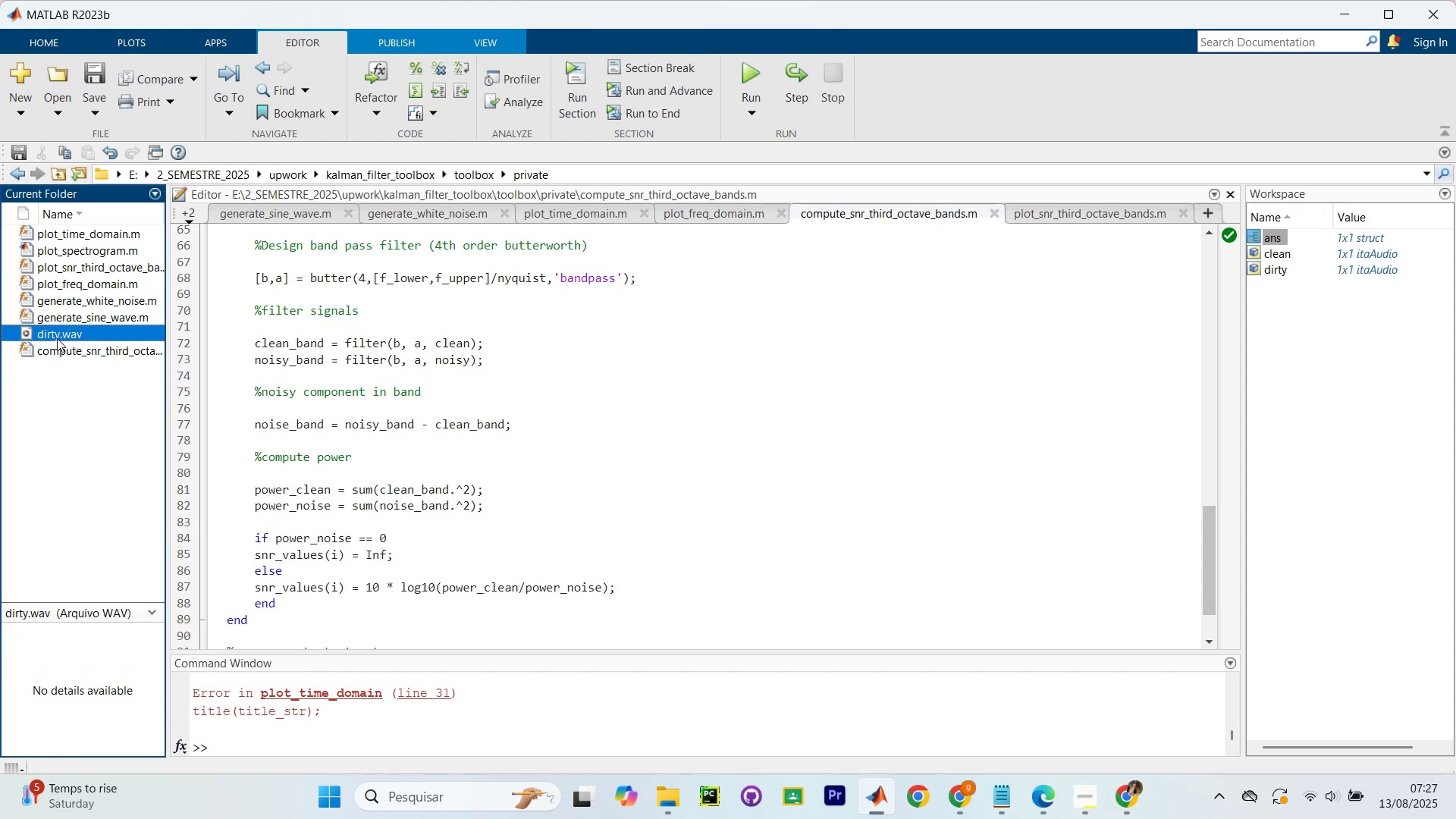 
wait(5.53)
 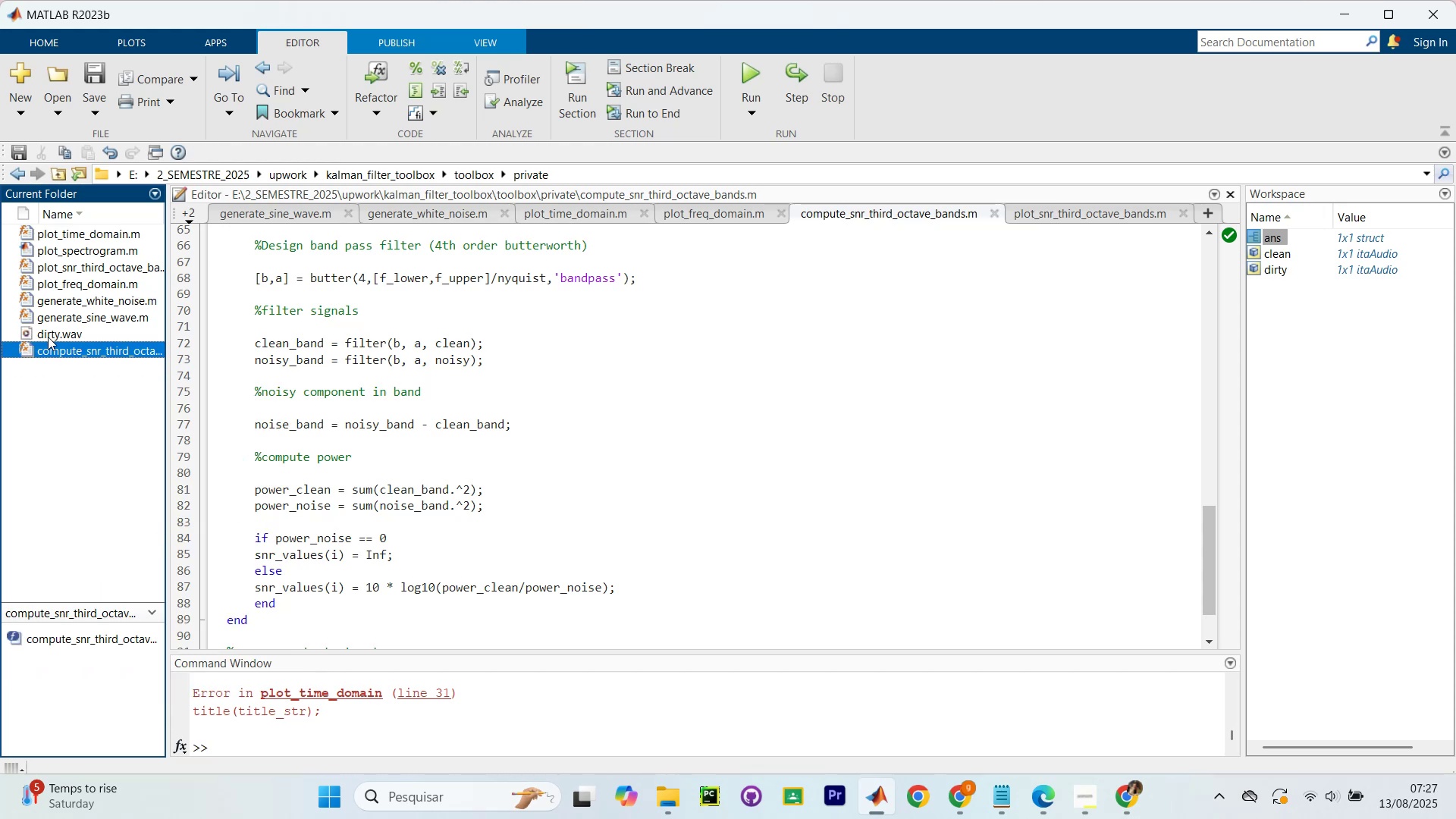 
key(Control+Z)
 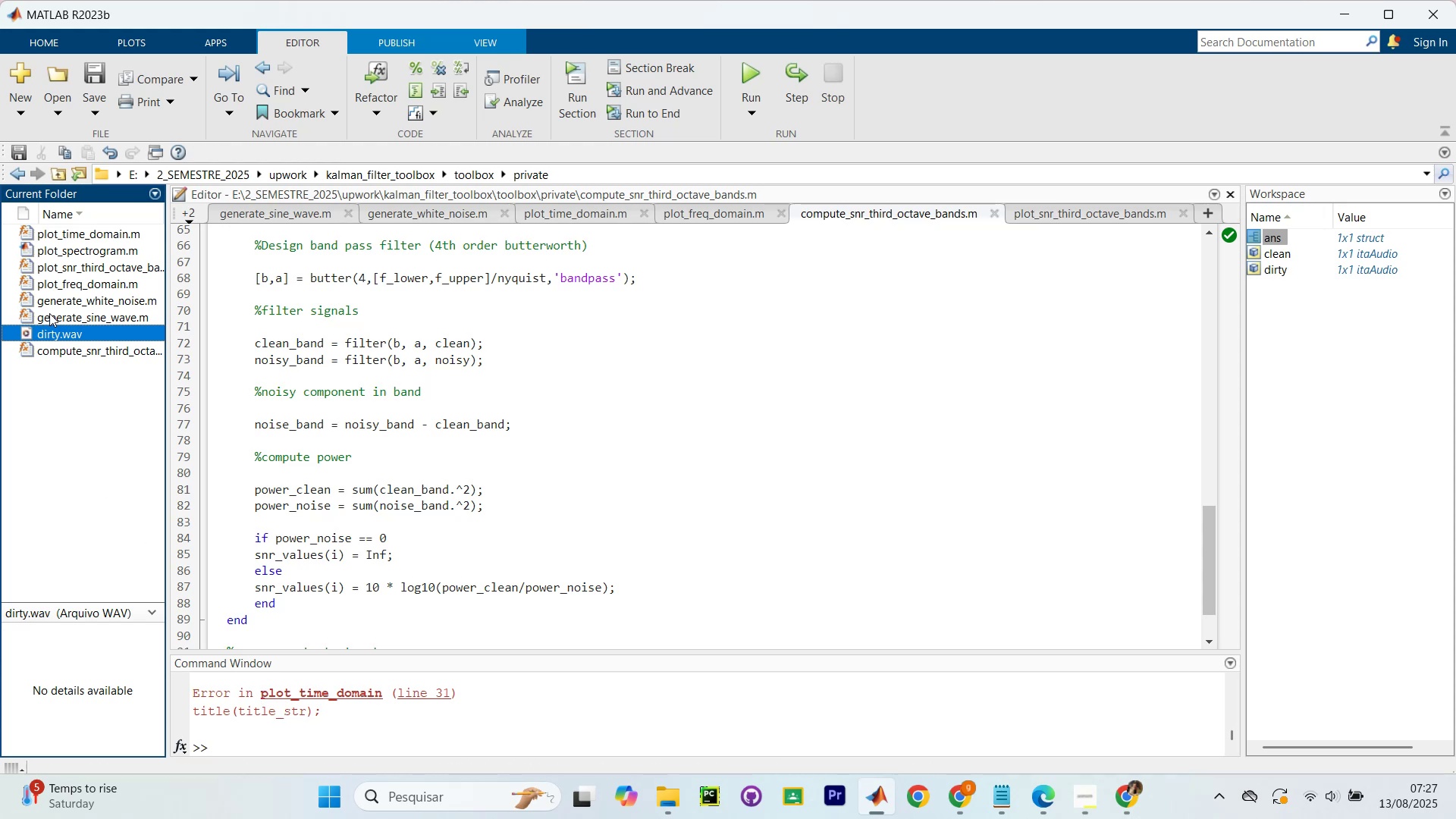 
right_click([51, 328])
 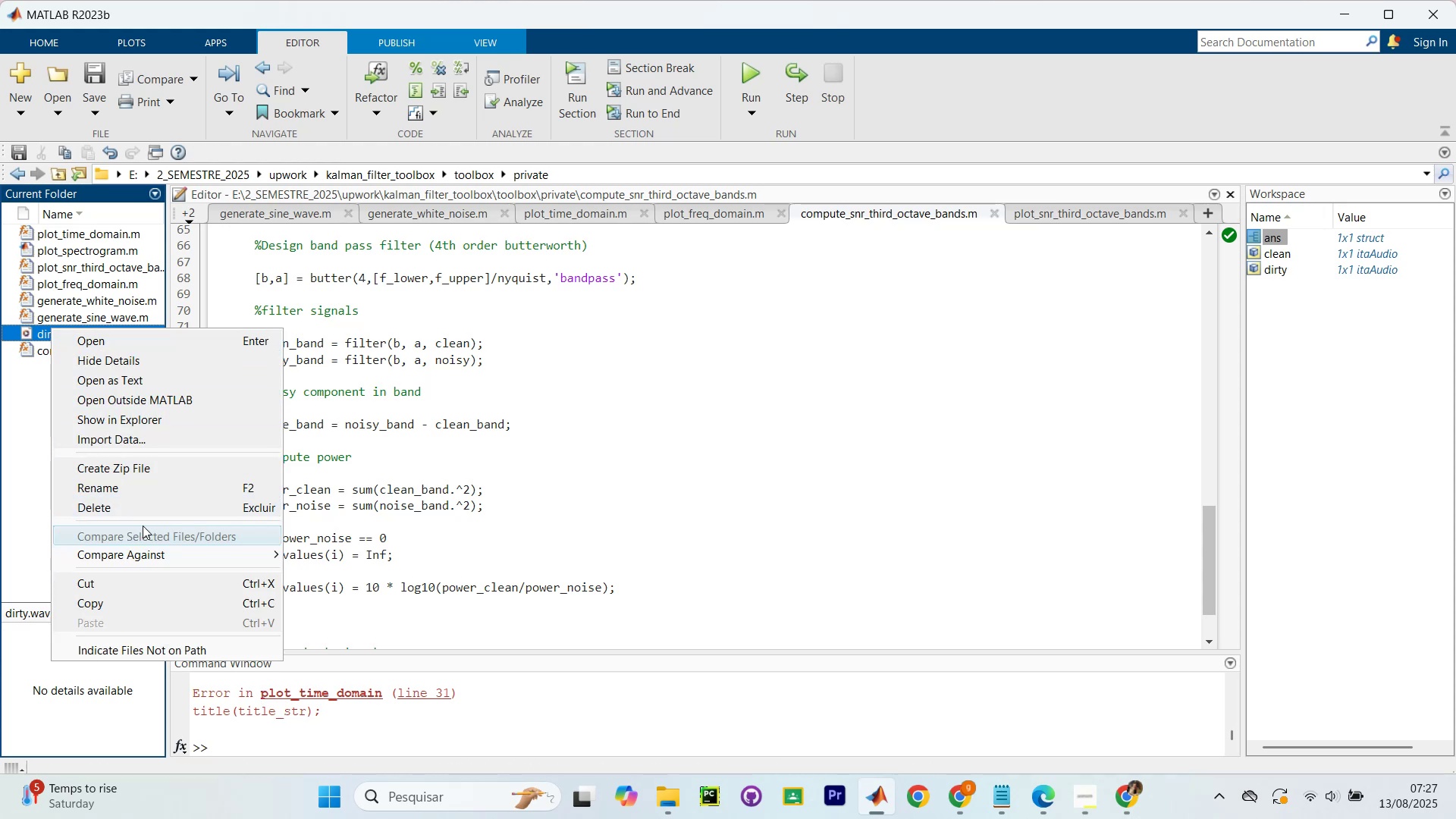 
left_click([140, 498])
 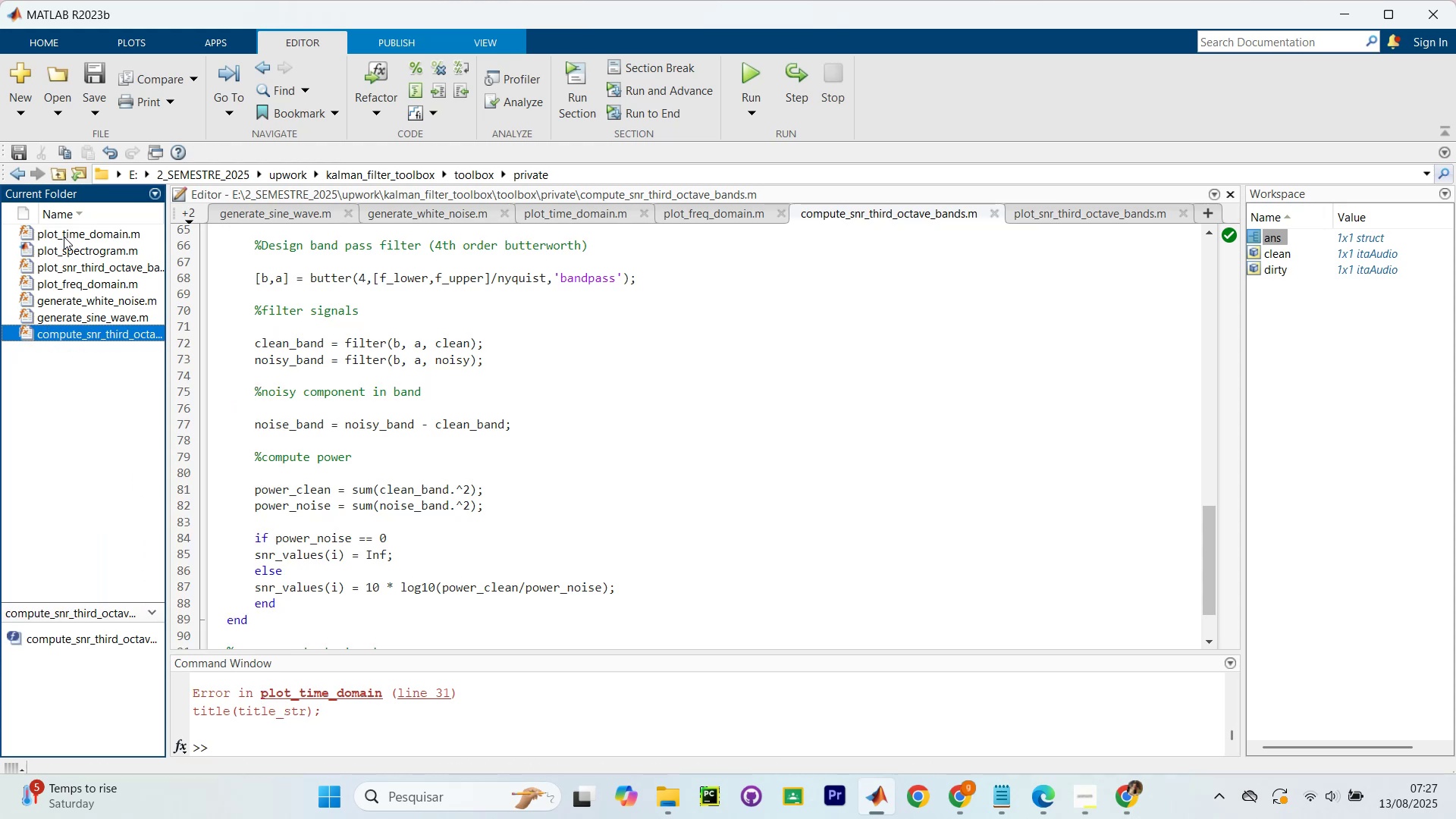 
left_click([71, 231])
 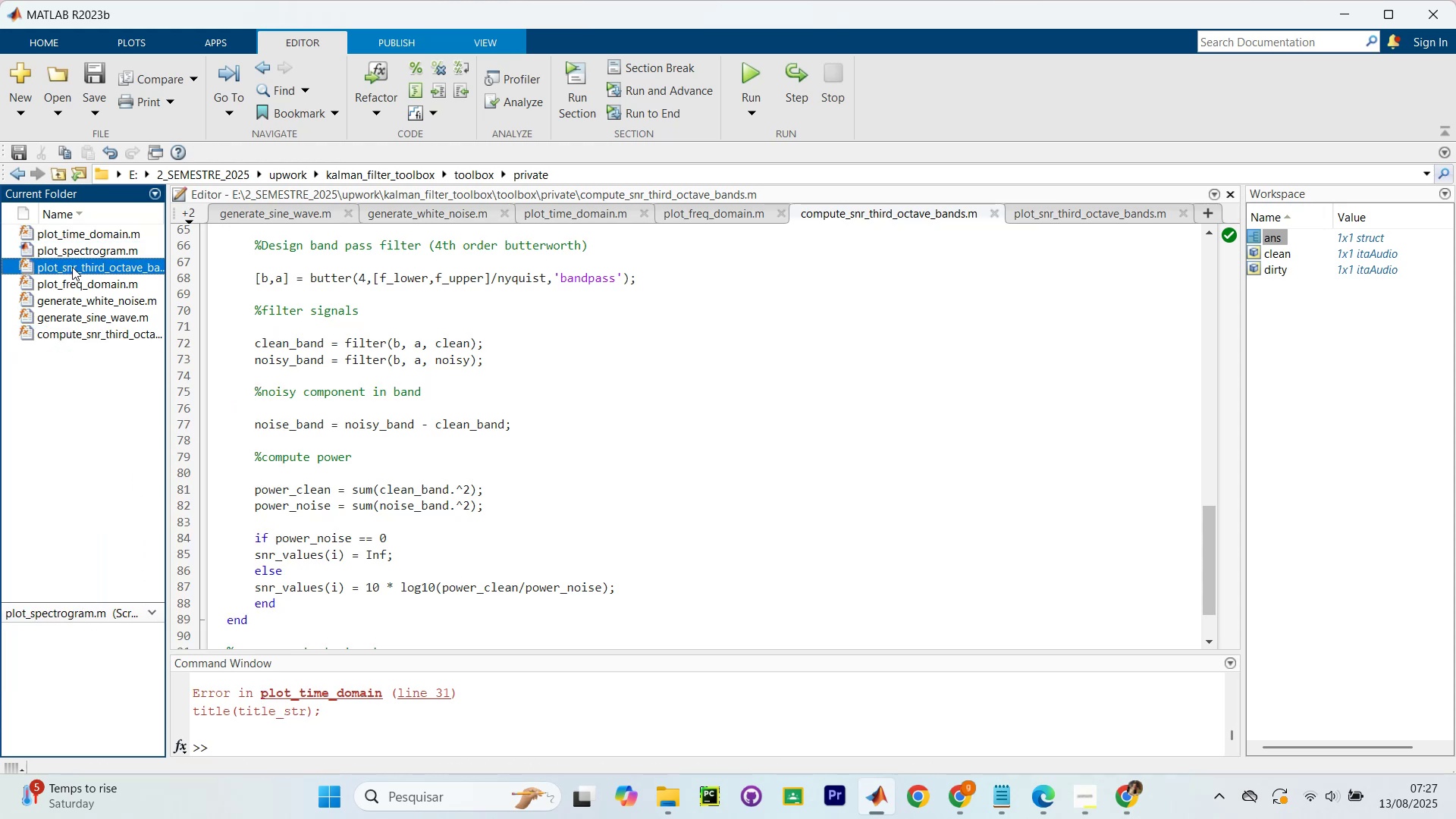 
double_click([77, 287])
 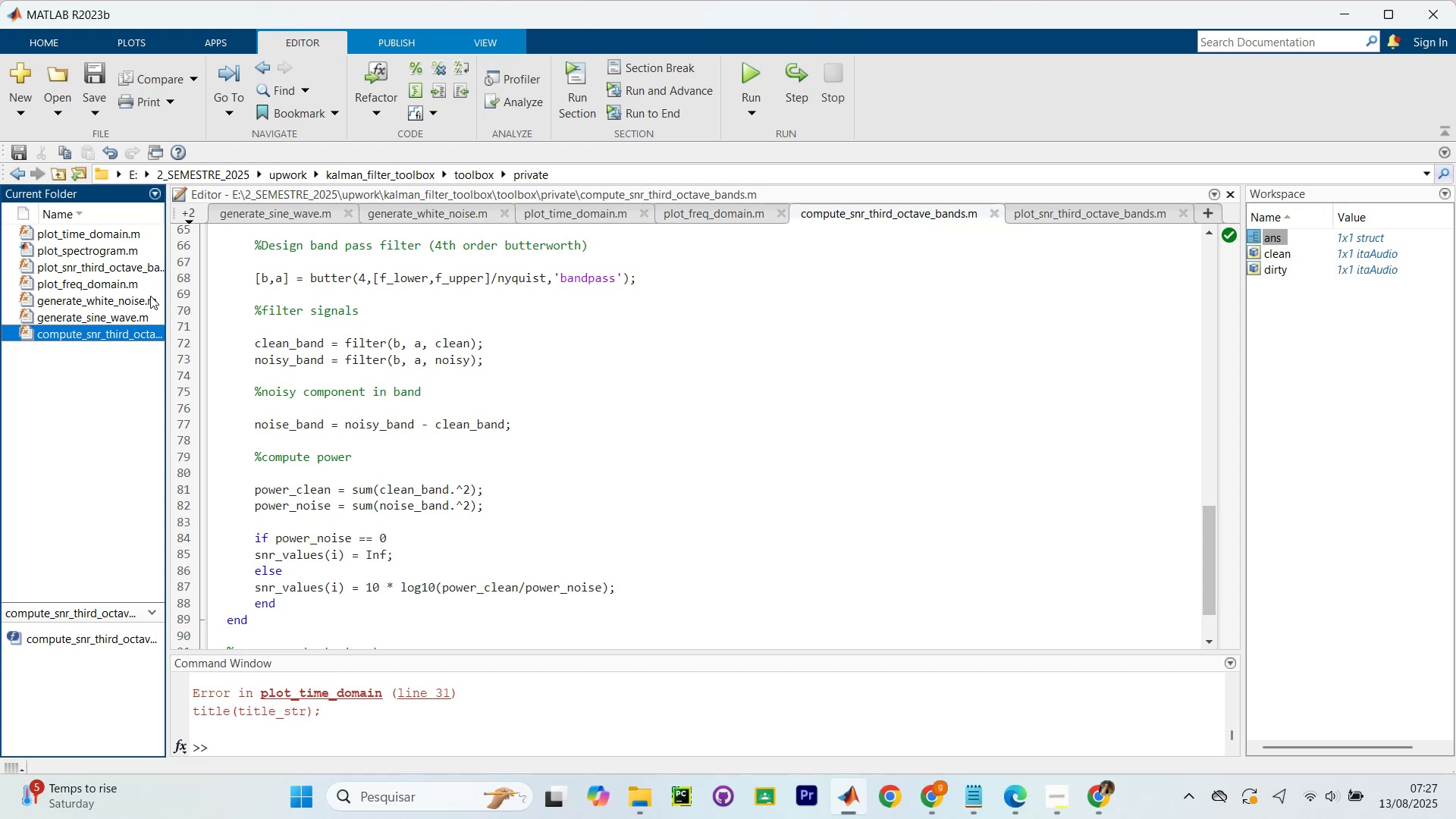 
left_click_drag(start_coordinate=[168, 315], to_coordinate=[298, 288])
 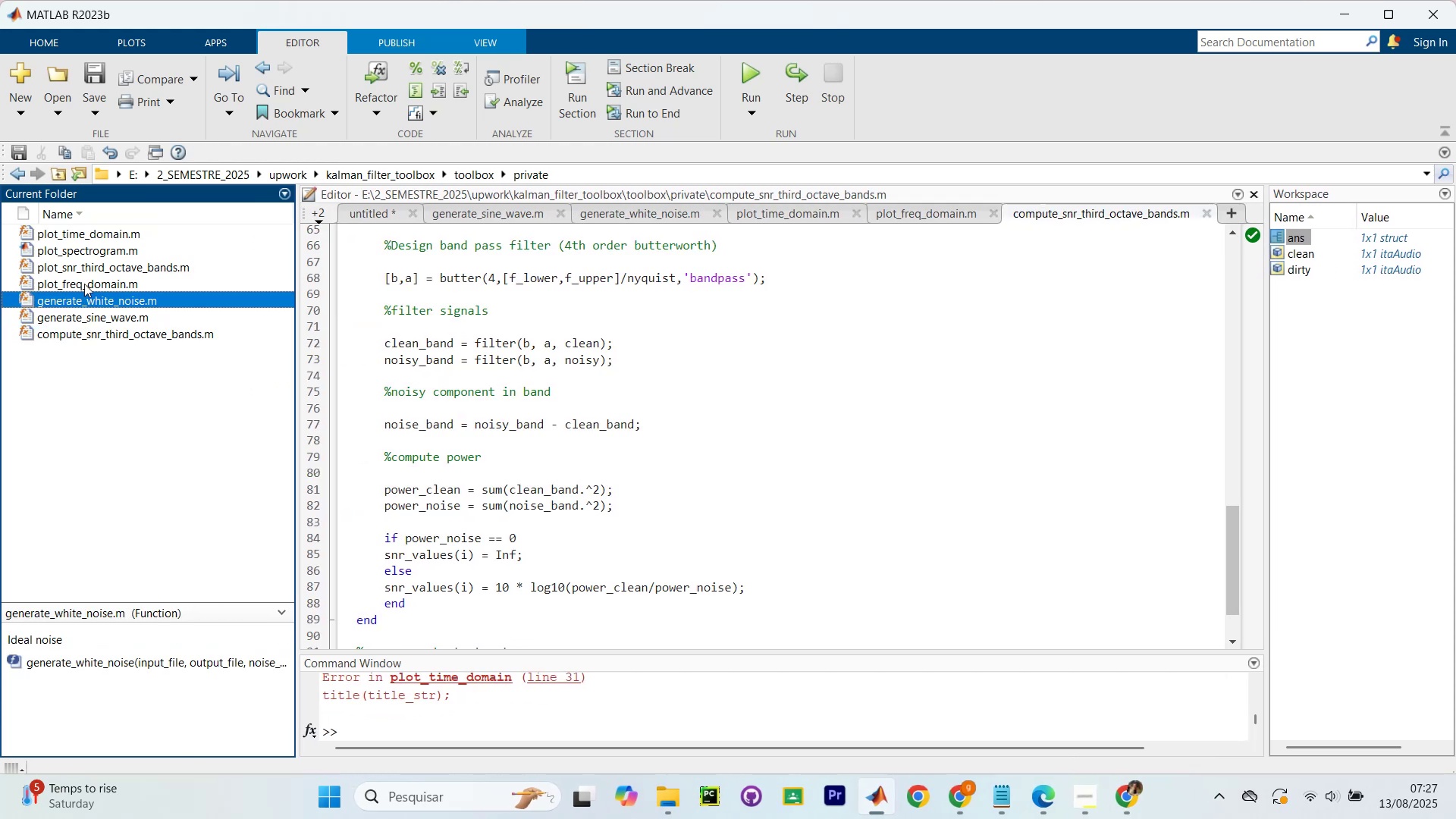 
wait(6.55)
 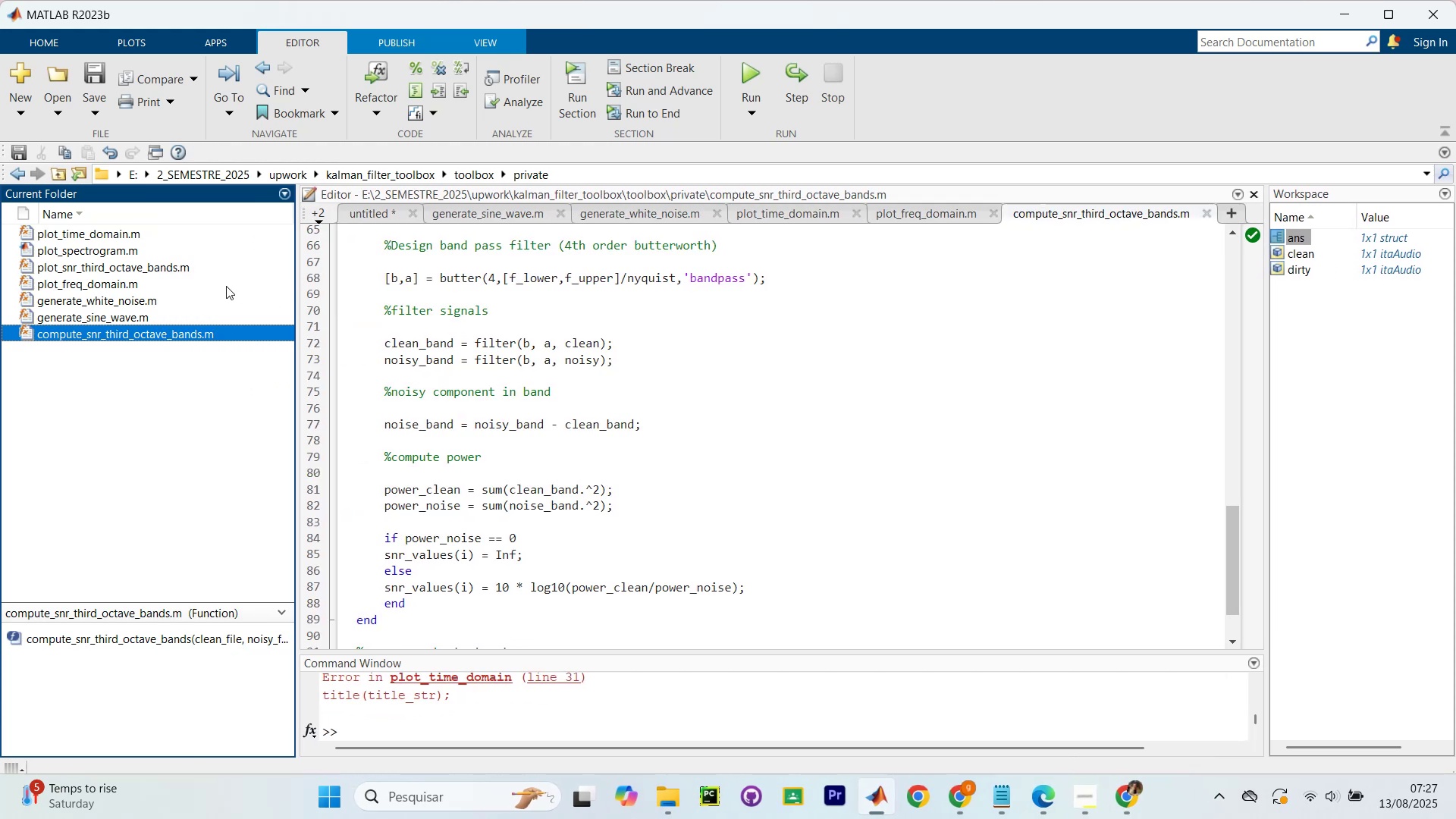 
left_click([99, 237])
 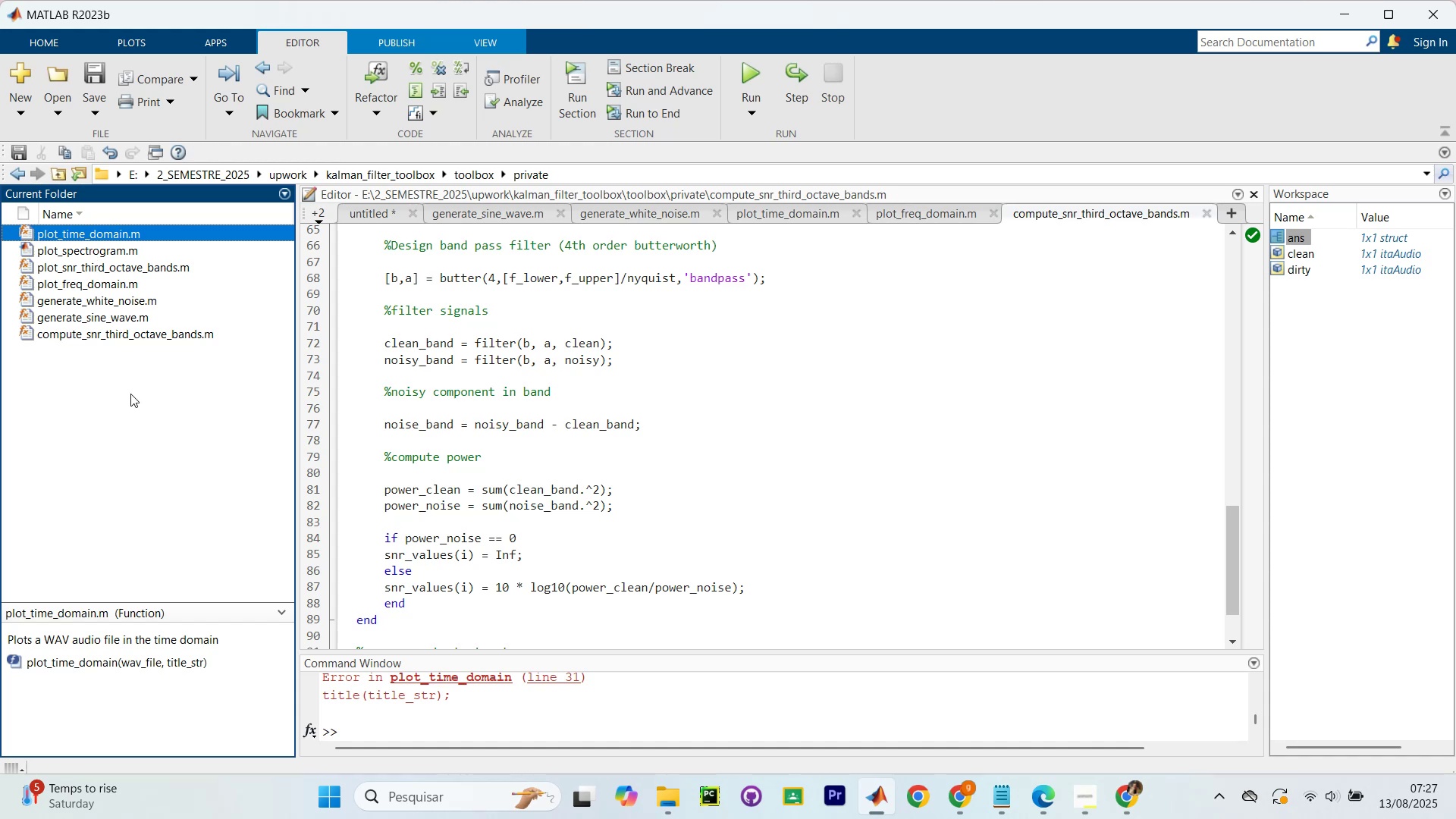 
wait(6.66)
 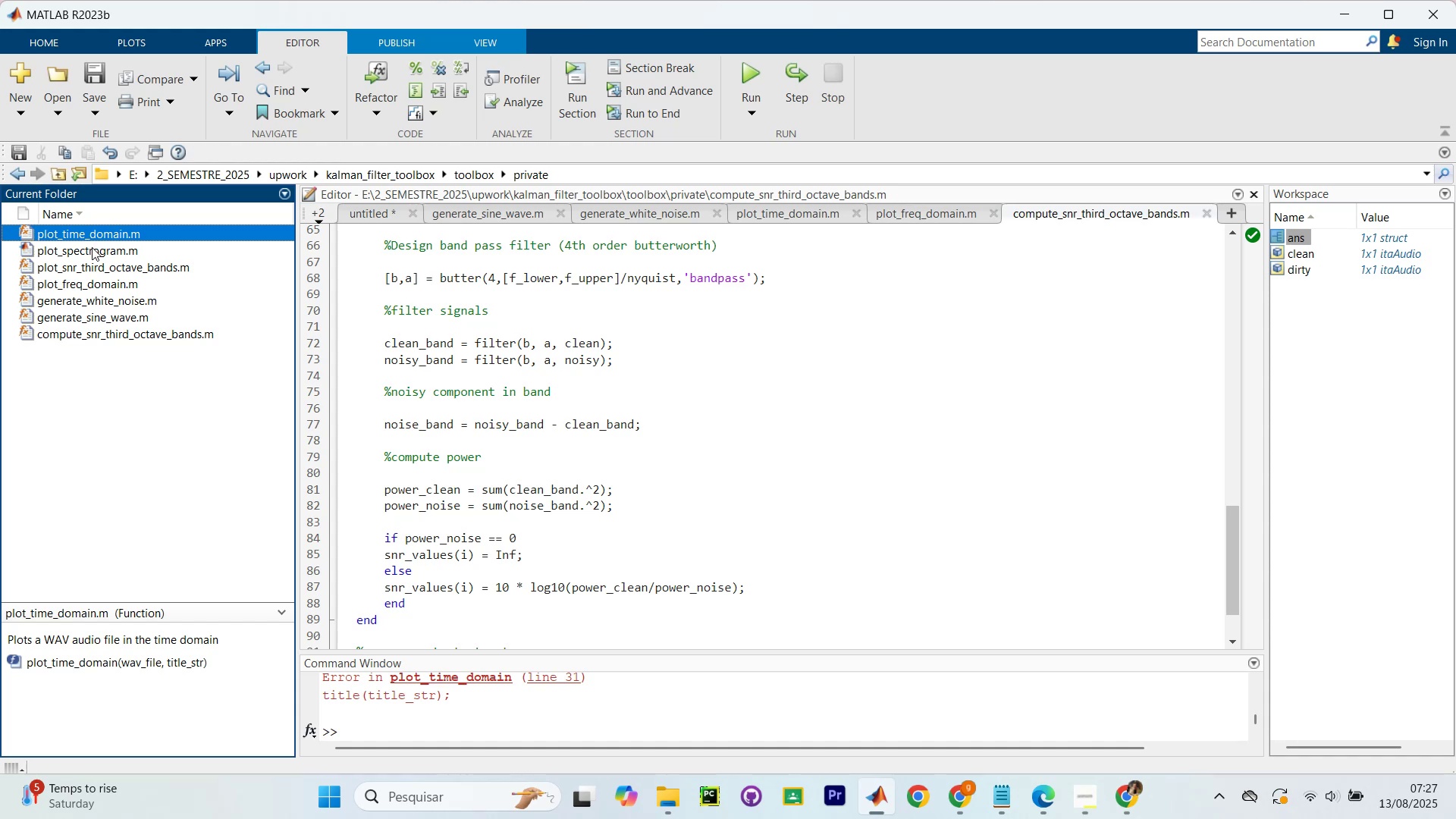 
left_click([123, 290])
 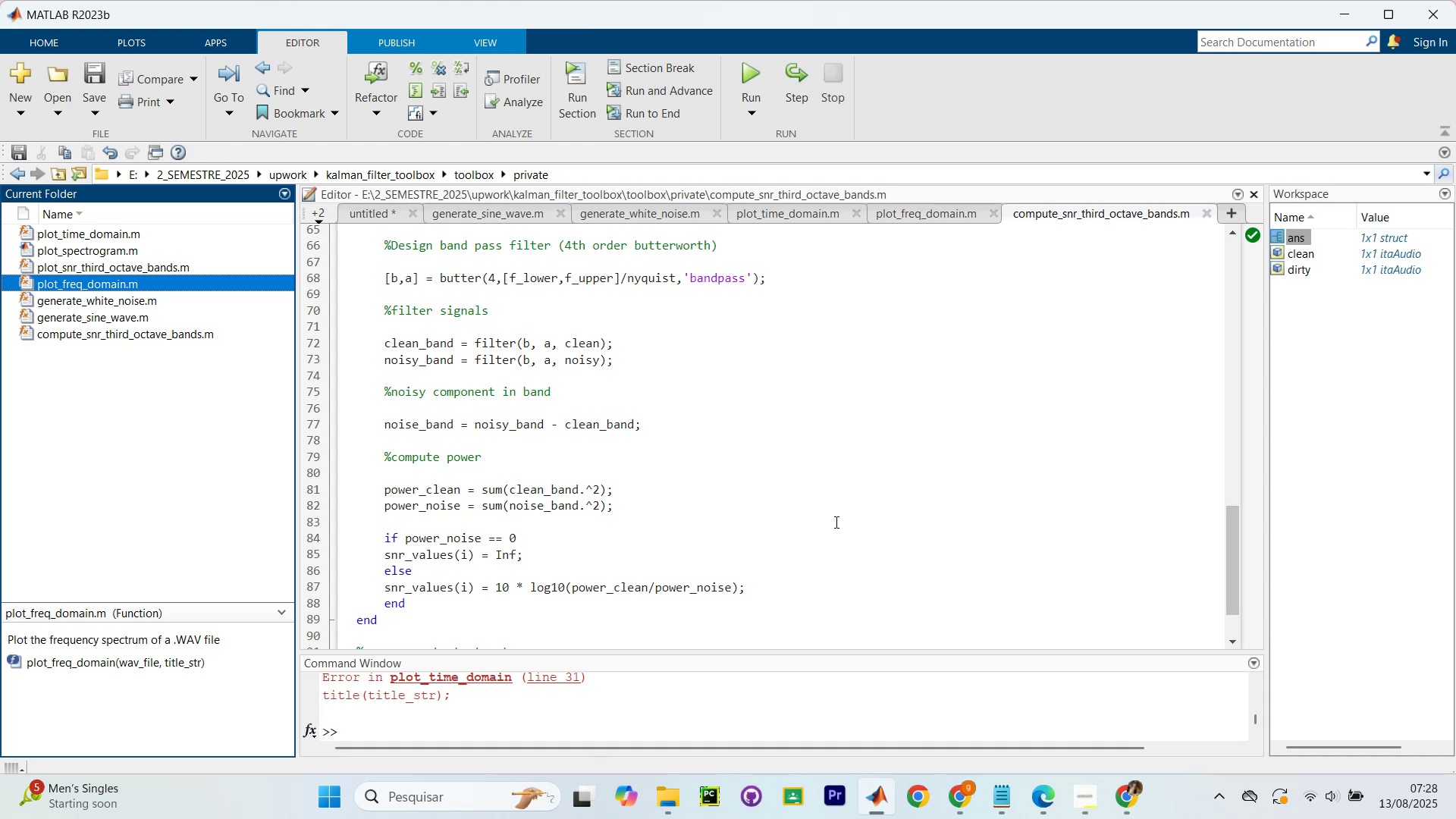 
wait(66.24)
 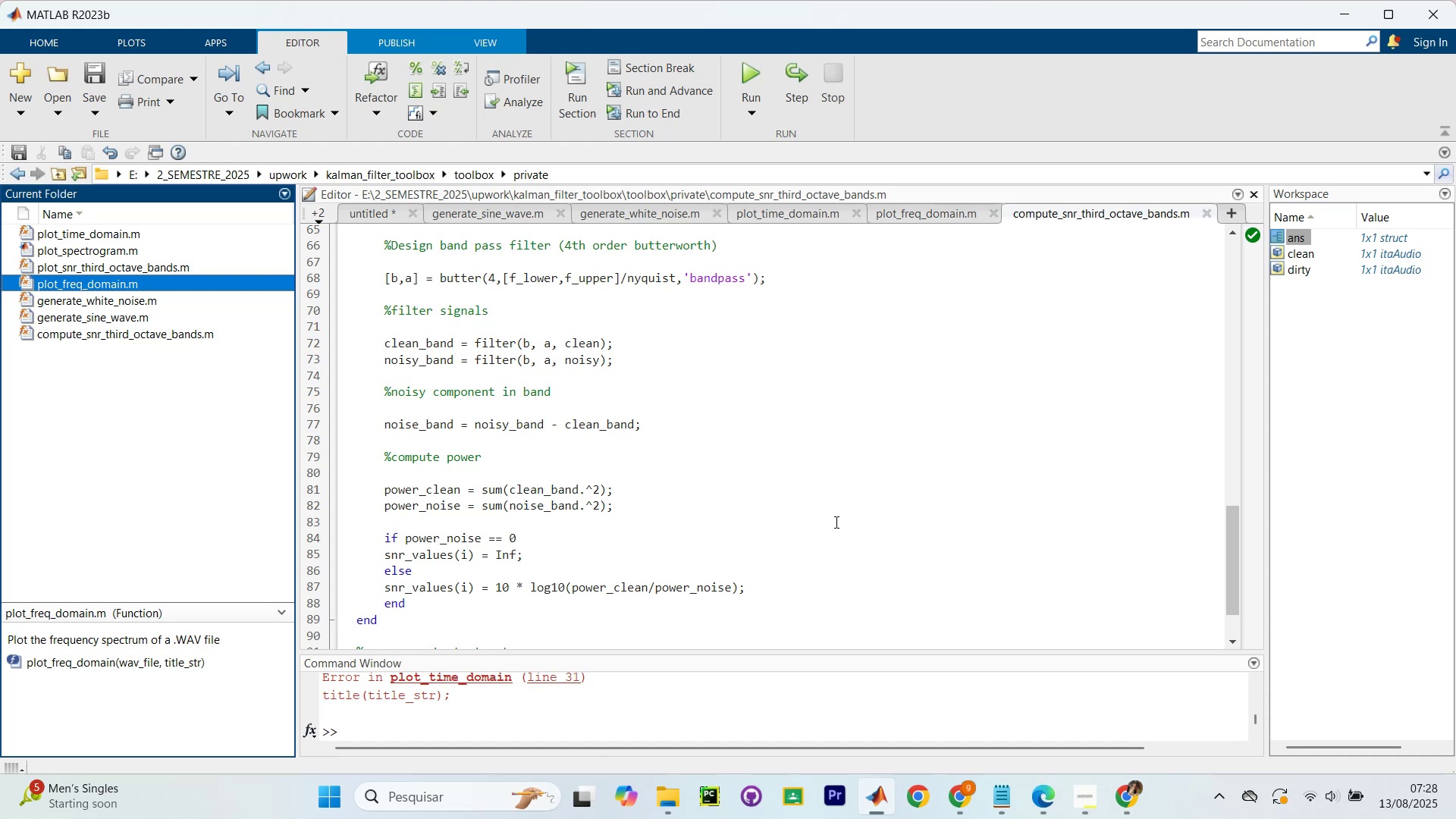 
left_click([942, 797])
 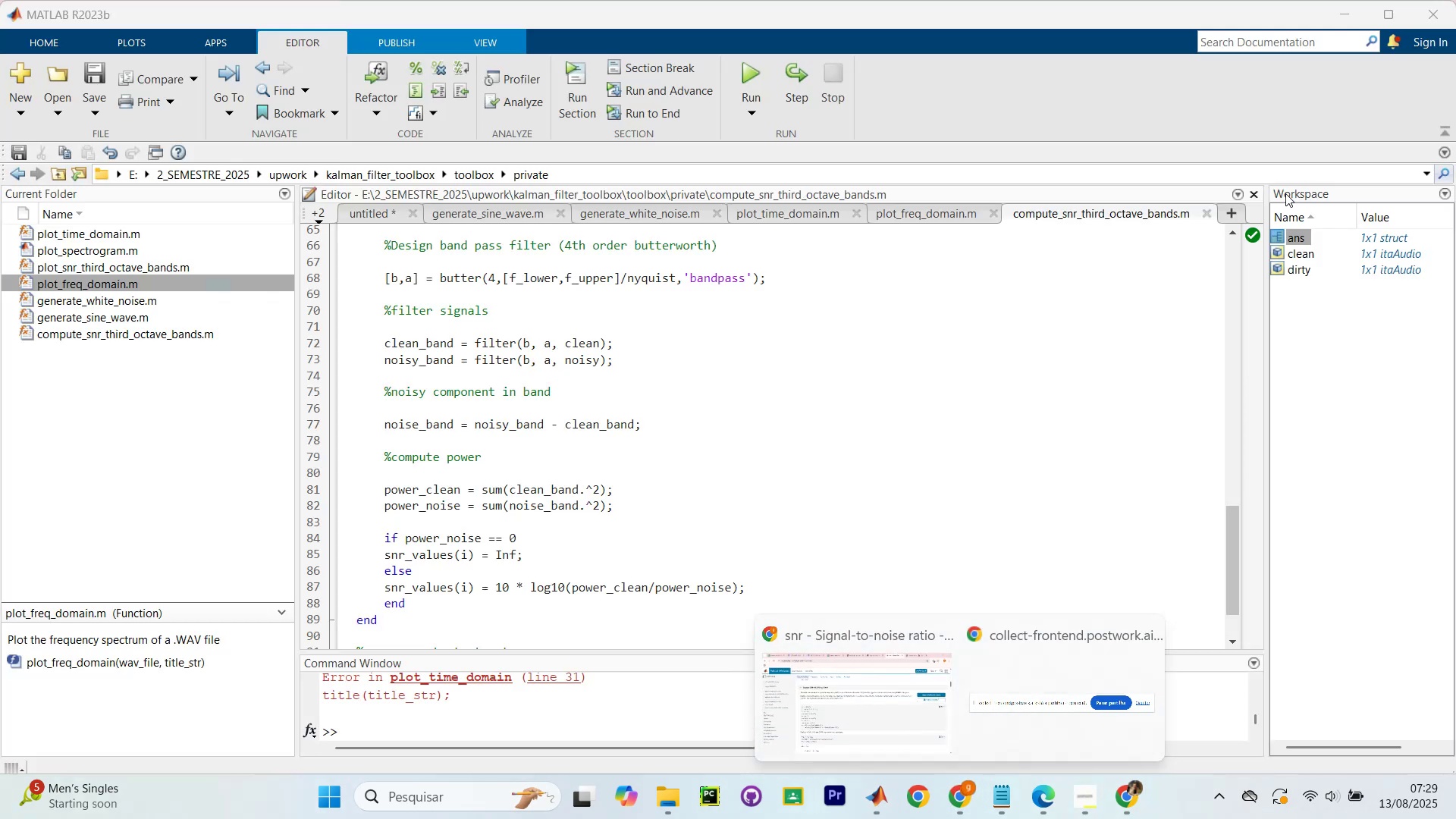 
left_click([942, 354])
 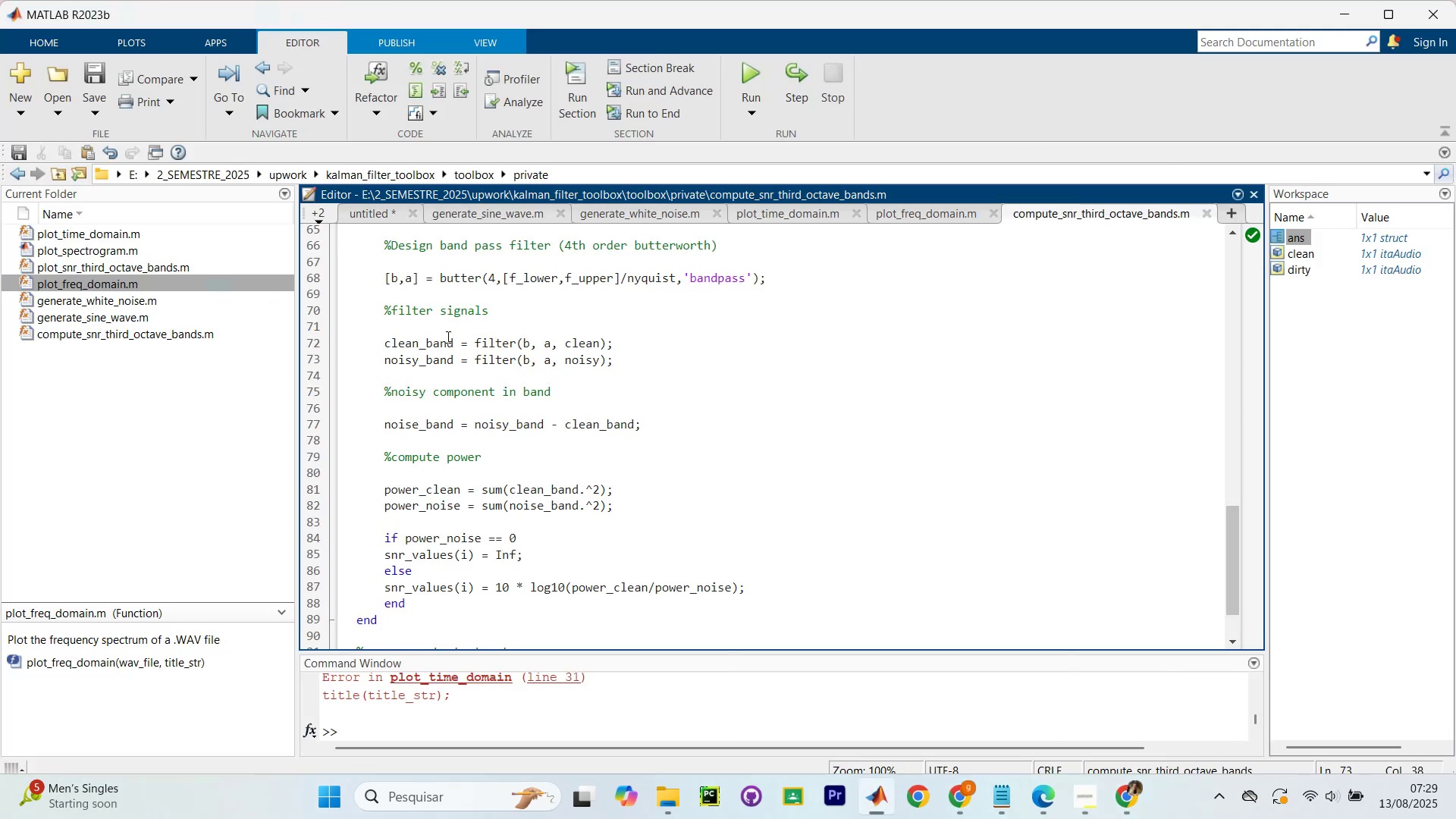 
scroll: coordinate [1058, 140], scroll_direction: up, amount: 3.0
 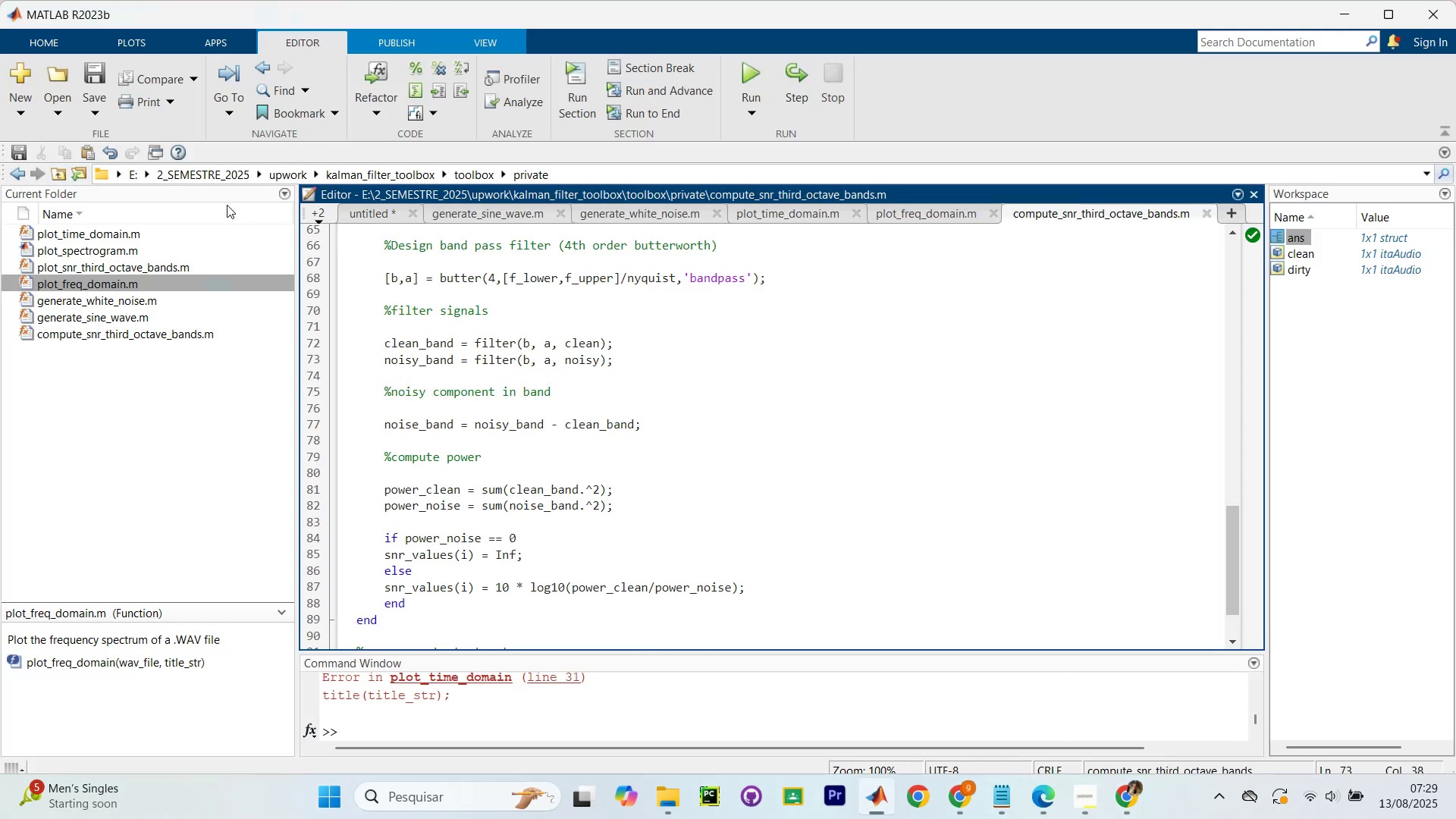 
left_click([664, 799])
 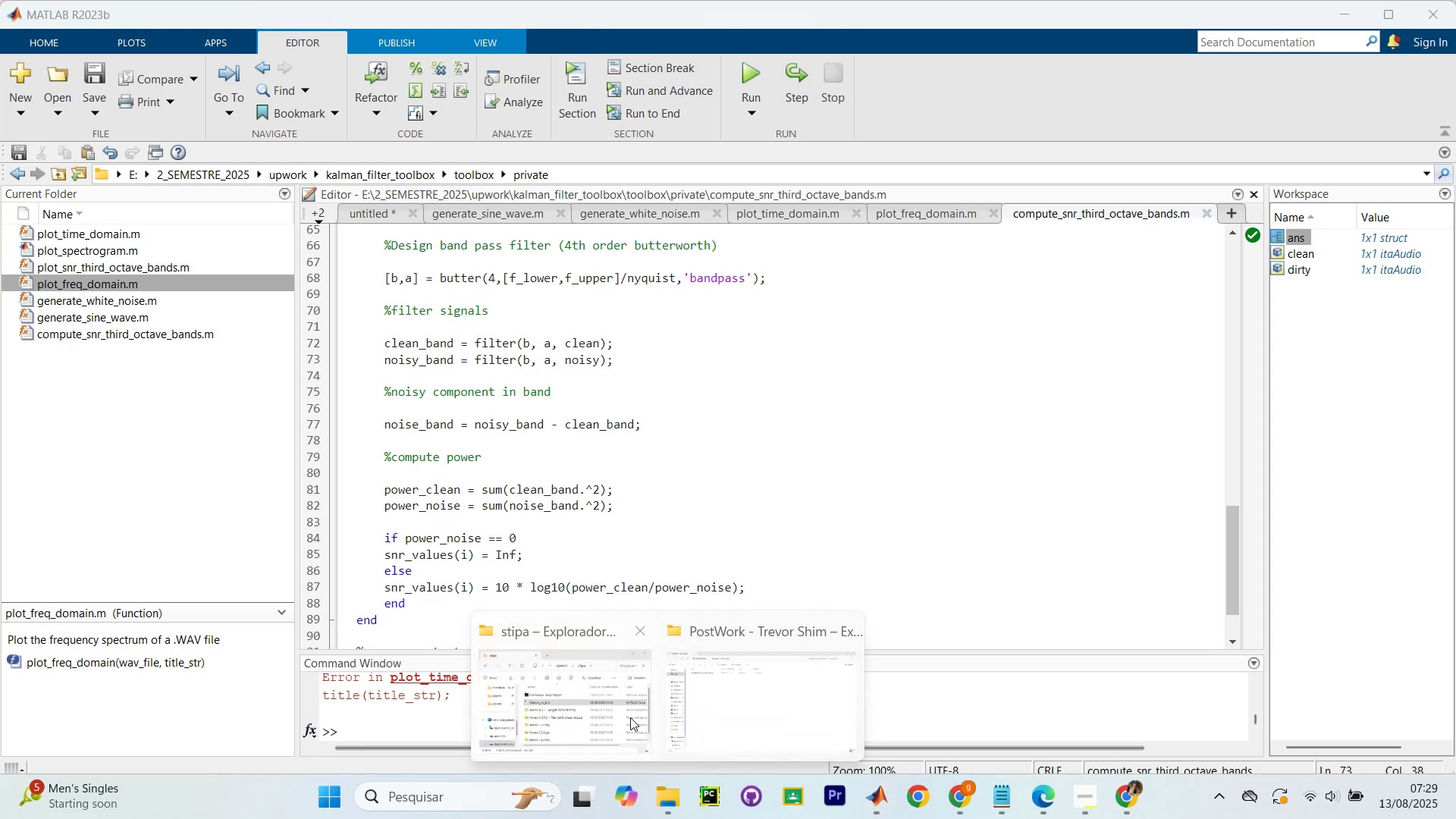 
left_click([628, 714])
 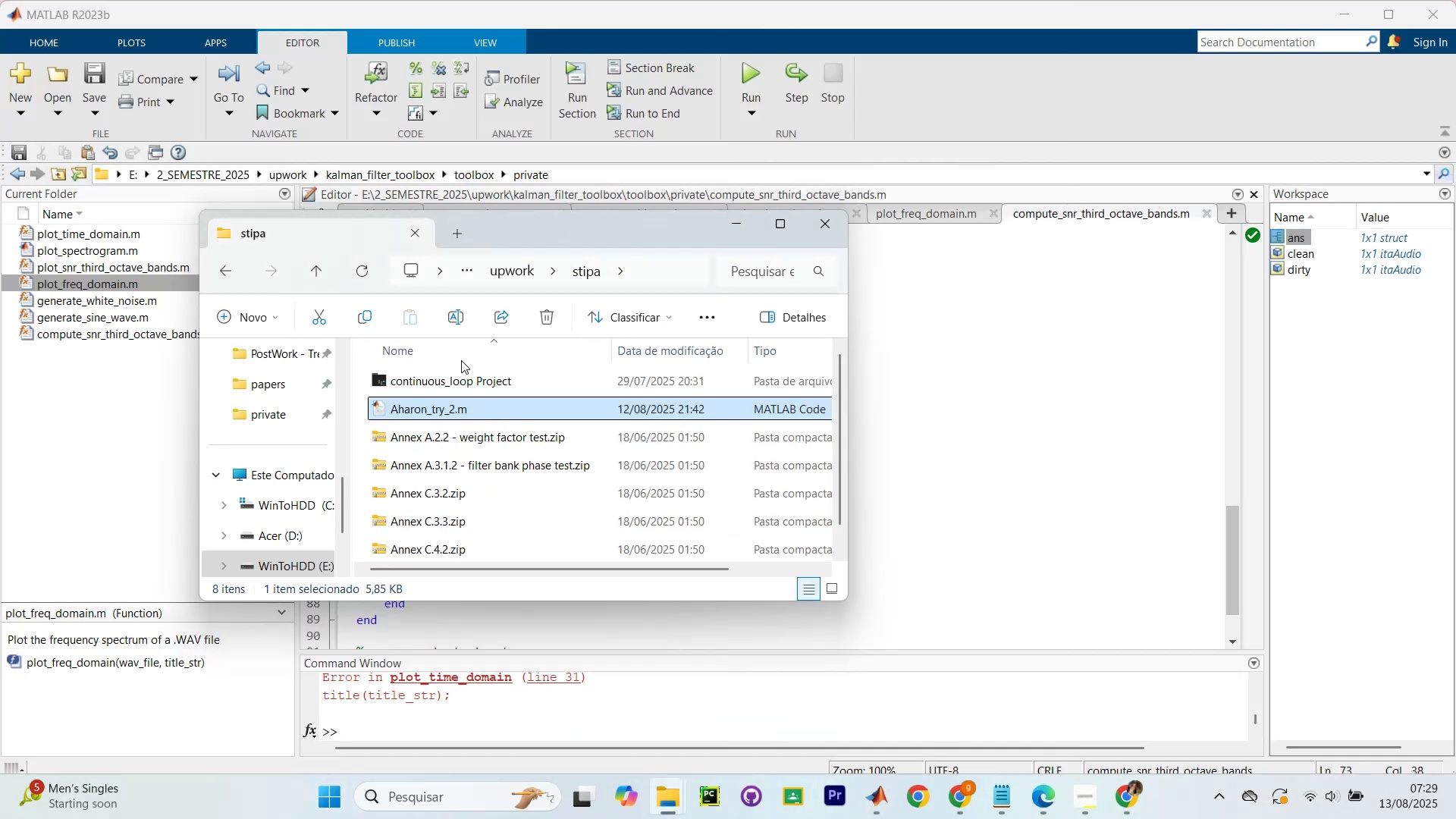 
scroll: coordinate [322, 467], scroll_direction: down, amount: 2.0
 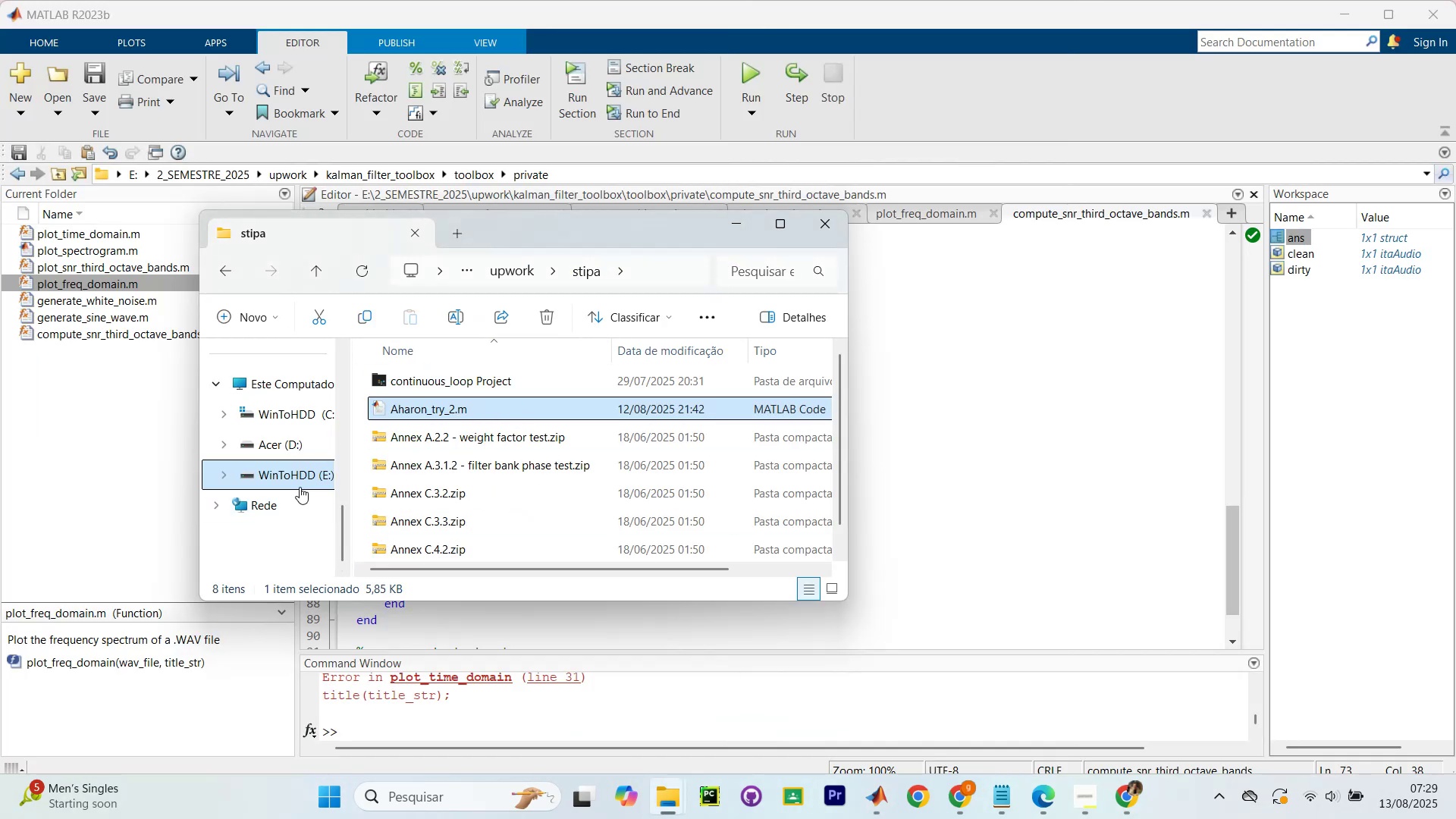 
left_click([300, 476])
 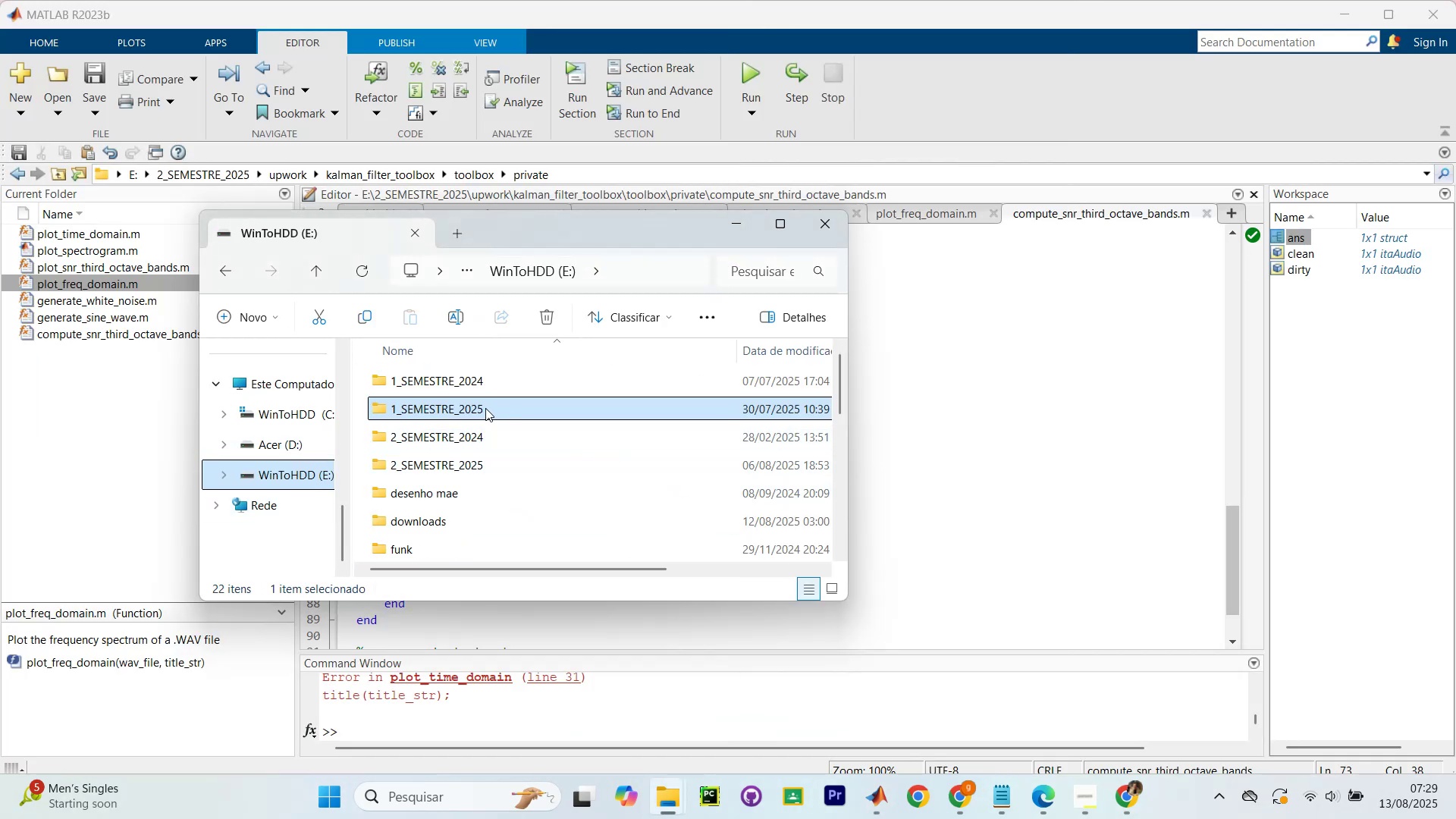 
left_click([484, 408])
 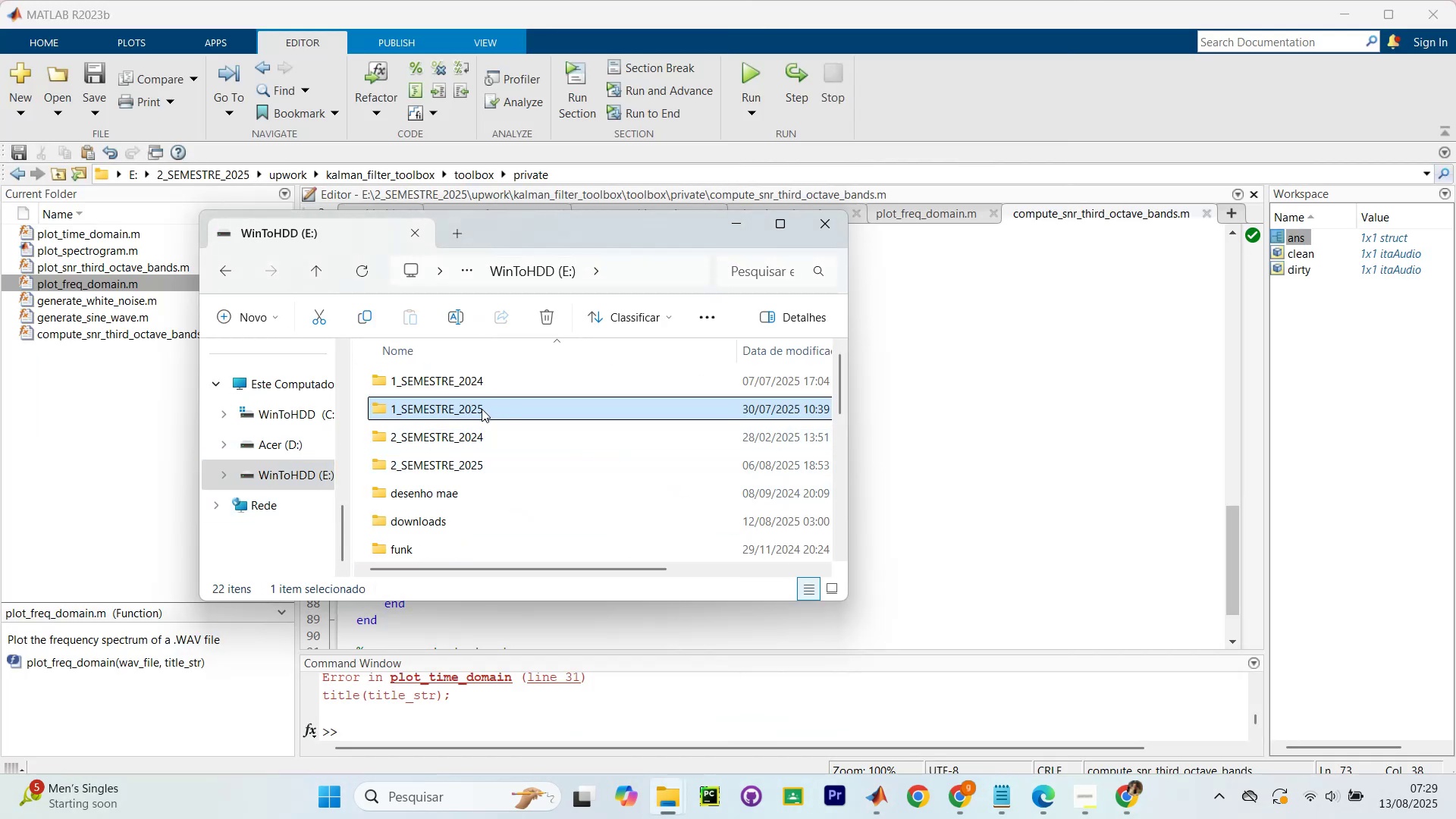 
double_click([482, 409])
 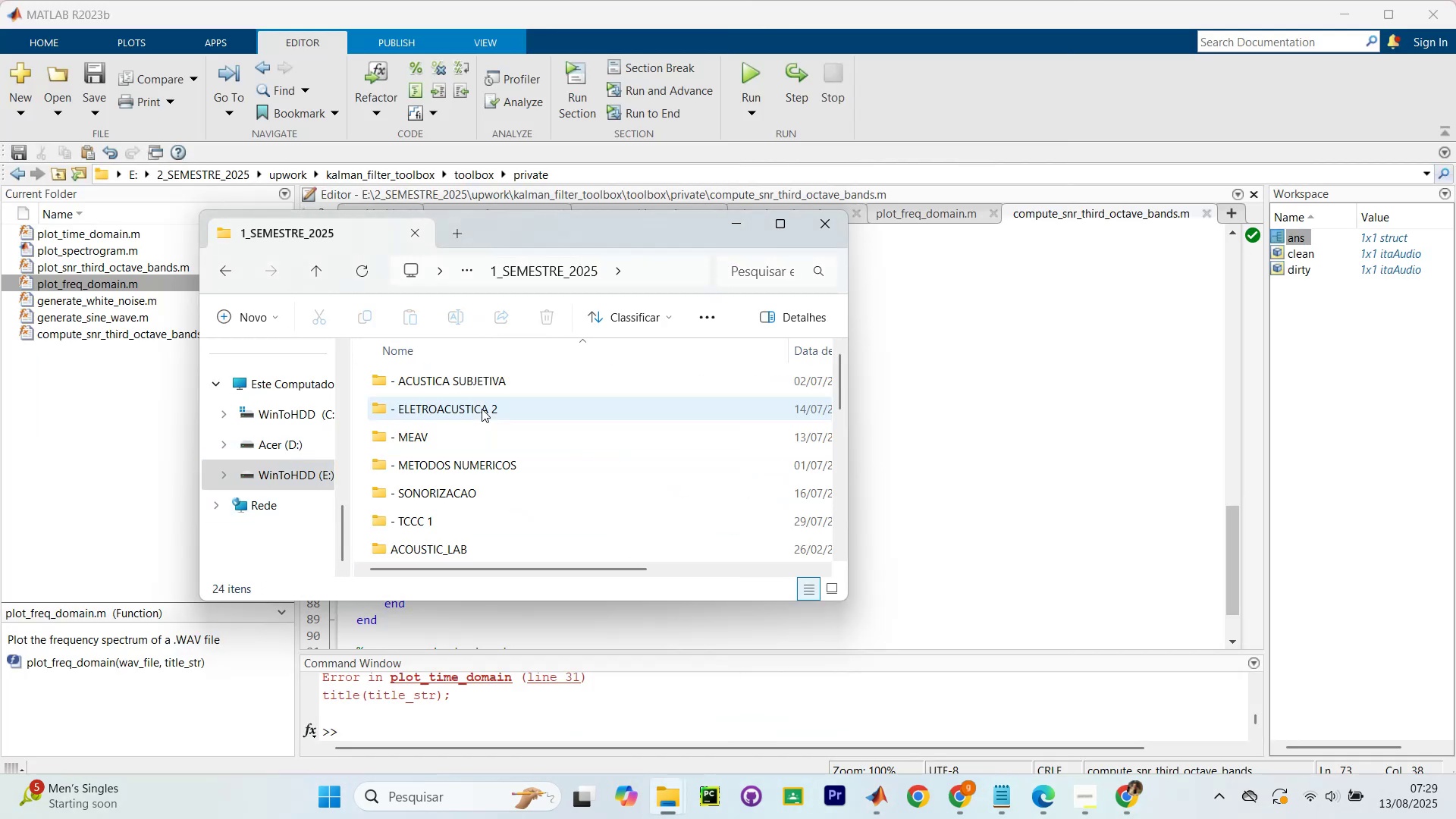 
scroll: coordinate [484, 418], scroll_direction: down, amount: 1.0
 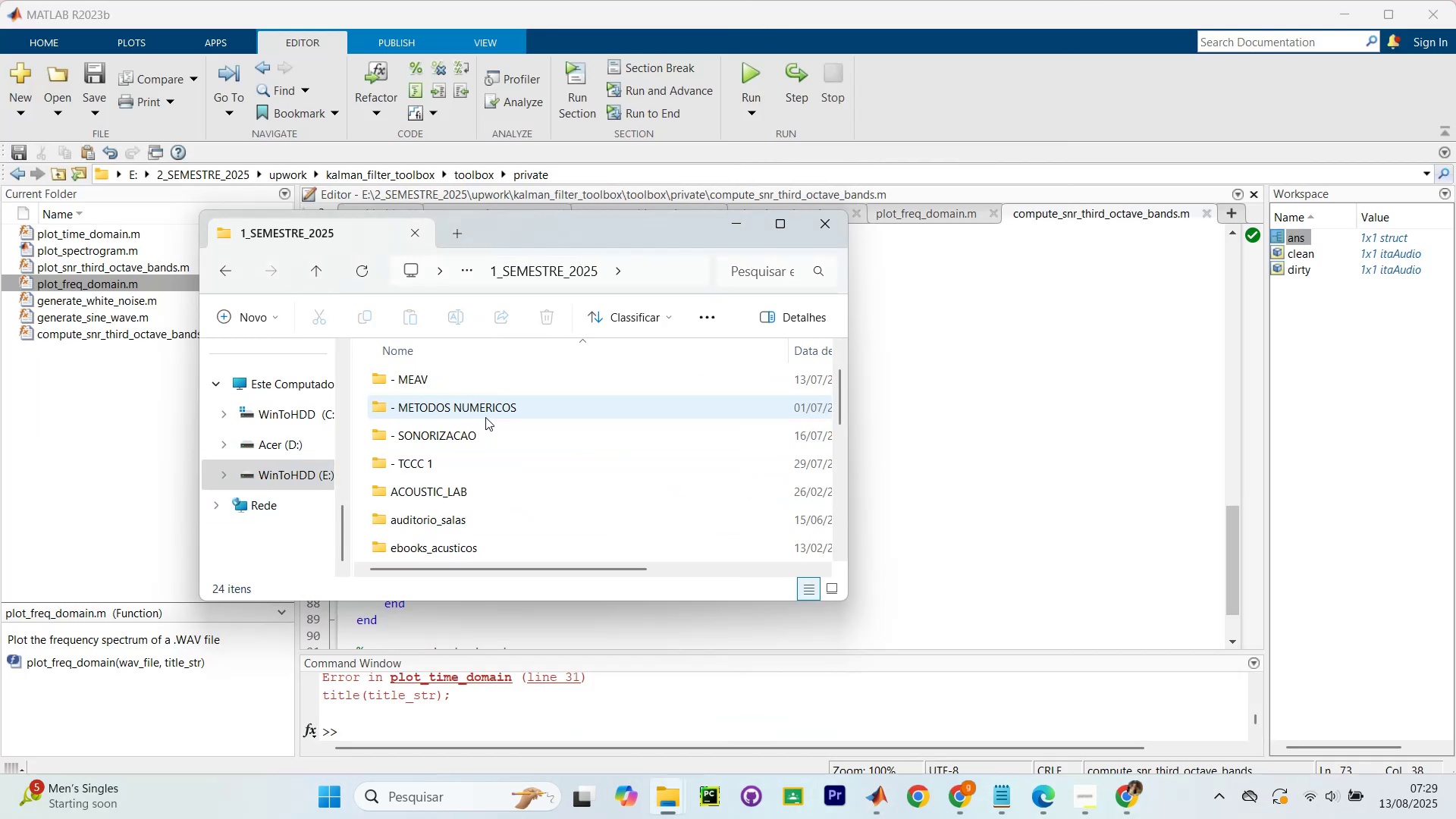 
scroll: coordinate [485, 417], scroll_direction: up, amount: 1.0
 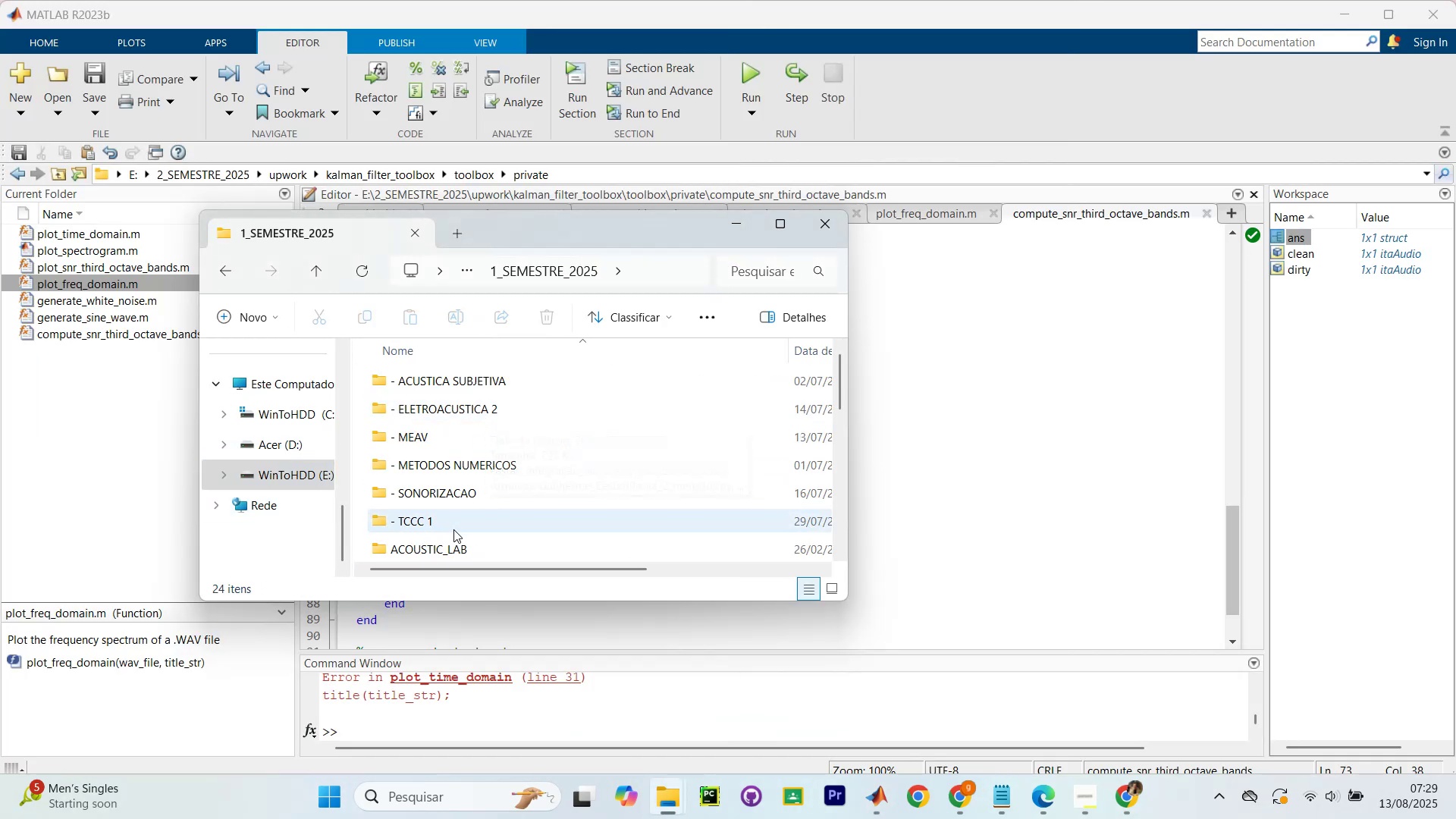 
double_click([453, 529])
 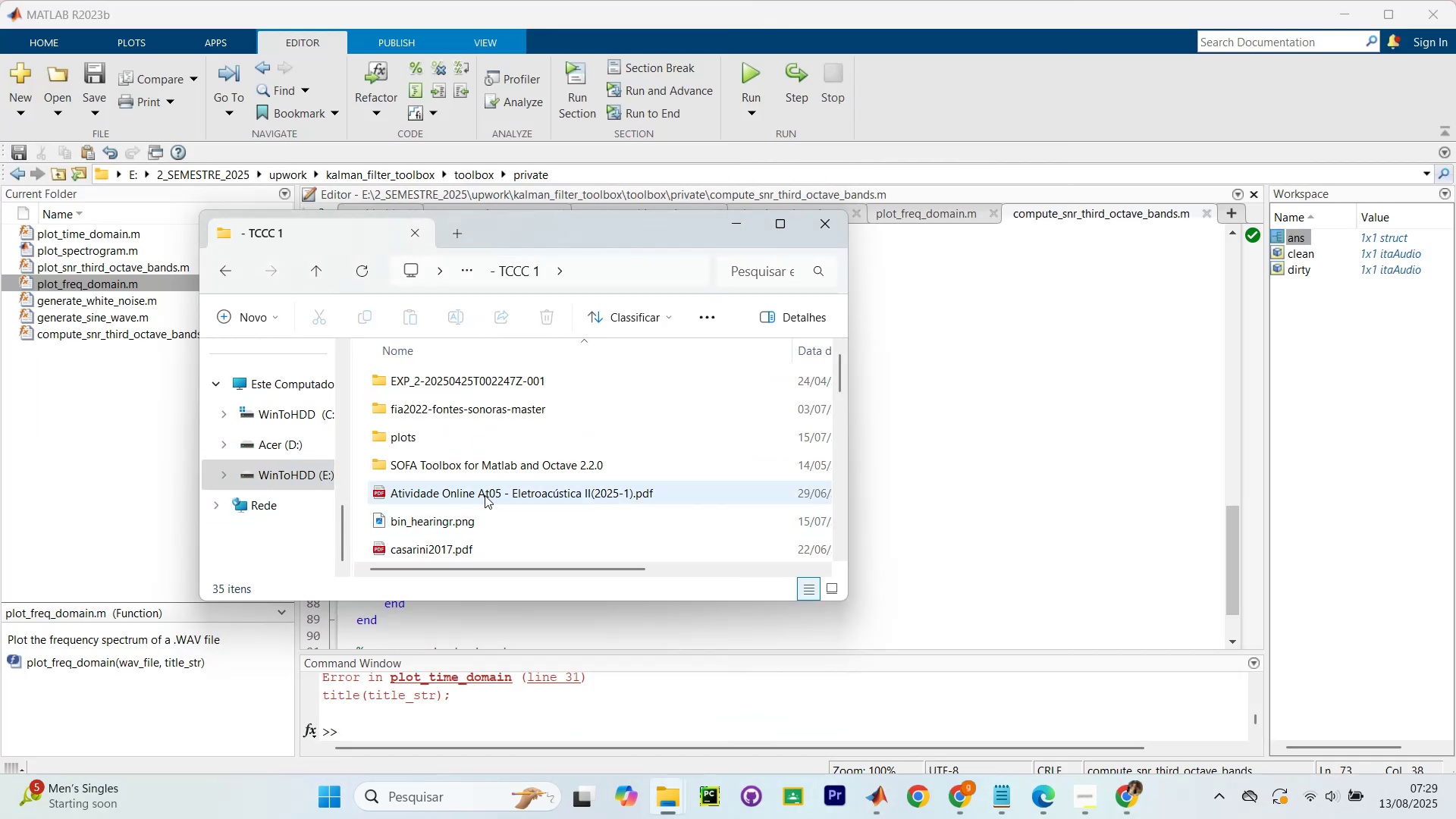 
scroll: coordinate [488, 465], scroll_direction: down, amount: 6.0
 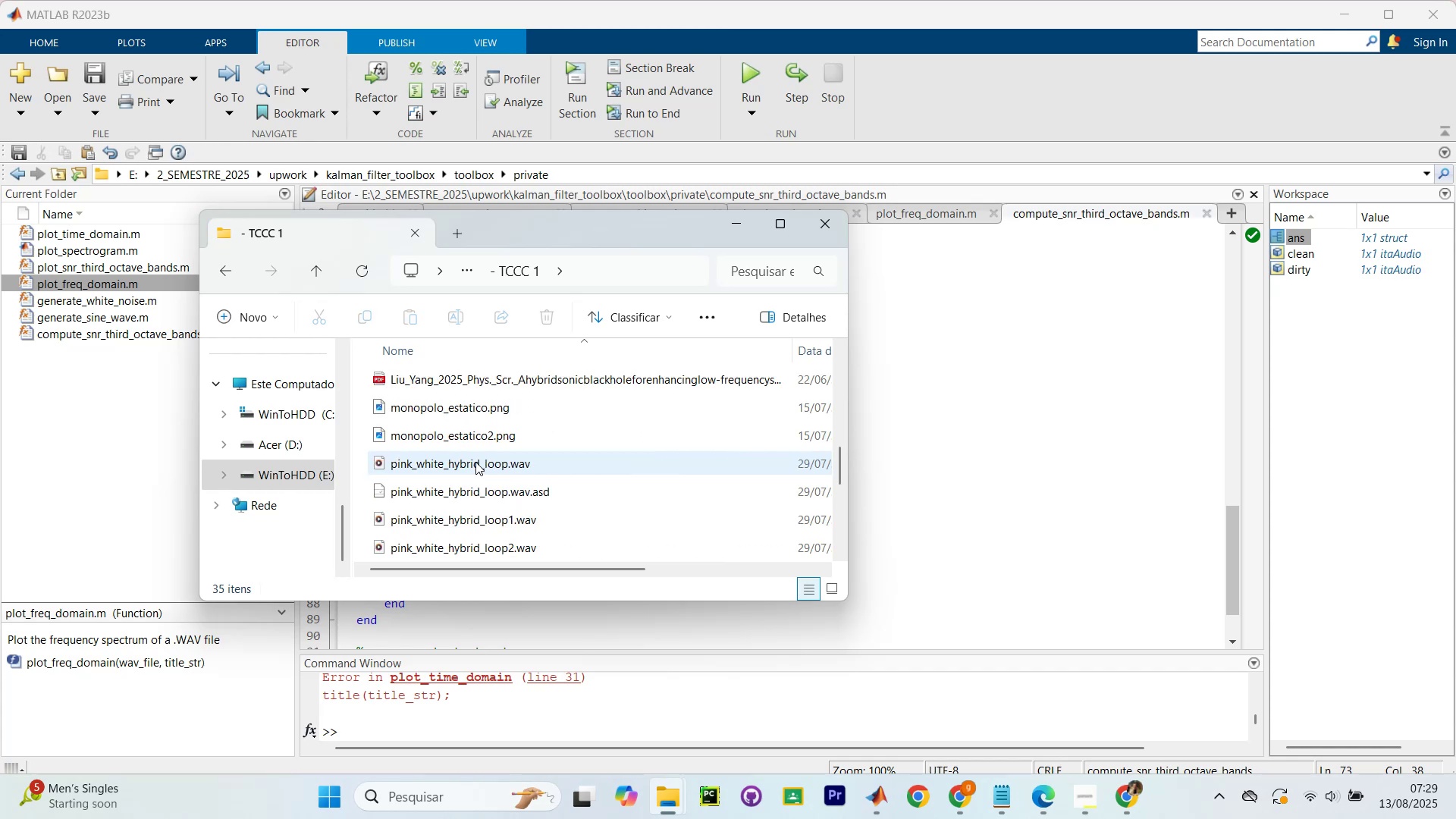 
scroll: coordinate [479, 447], scroll_direction: up, amount: 8.0
 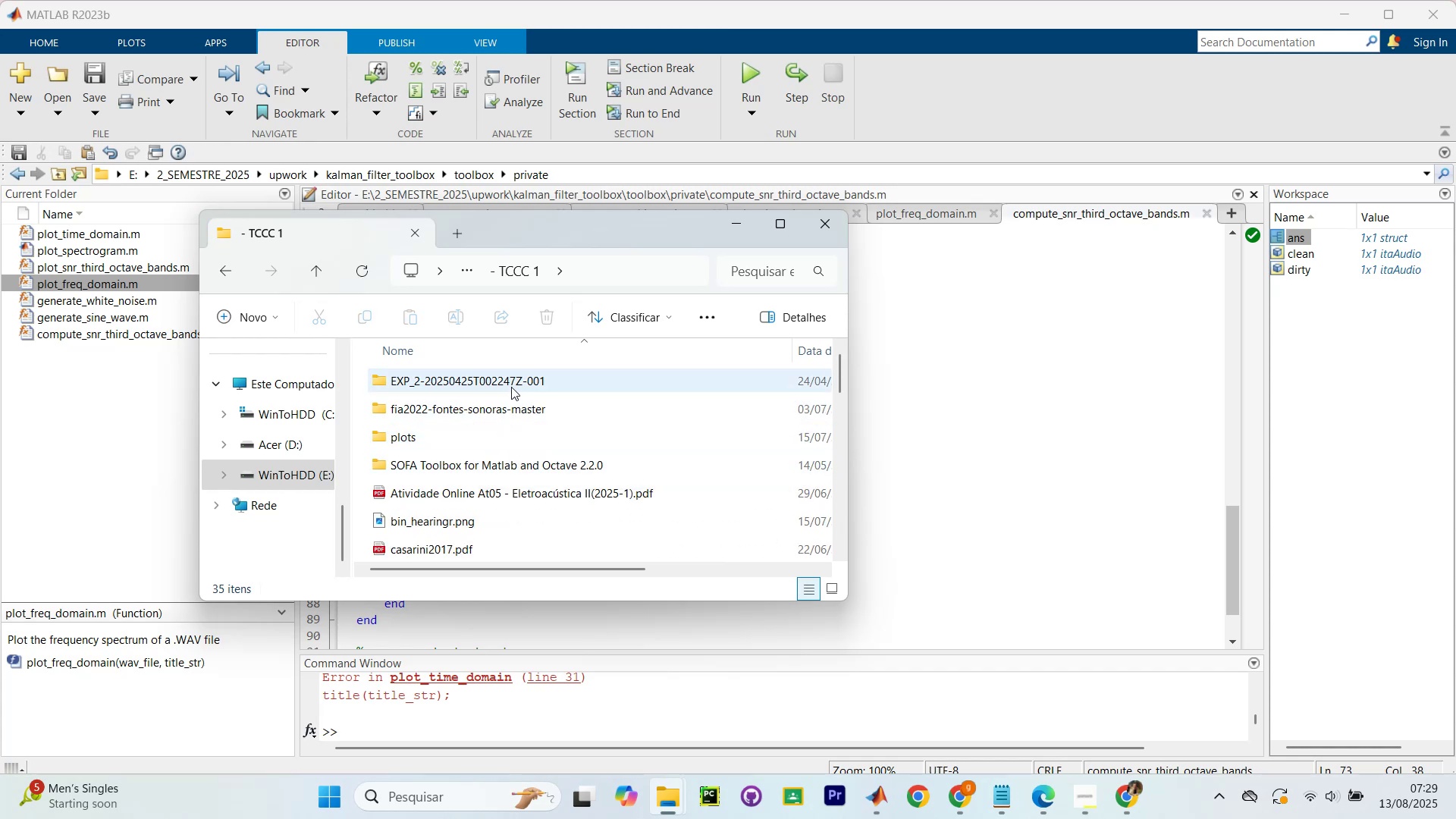 
double_click([516, 410])
 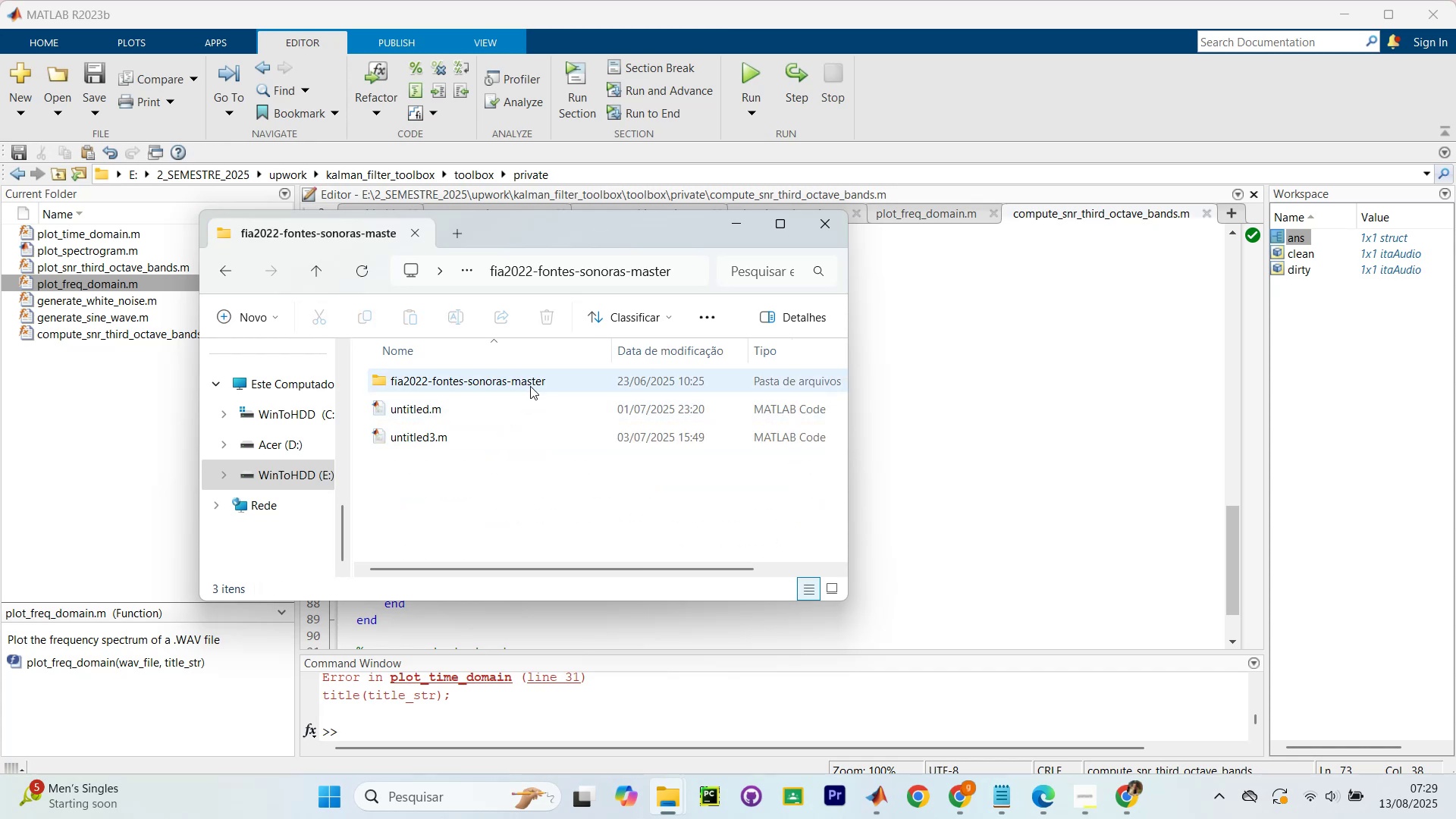 
double_click([533, 379])
 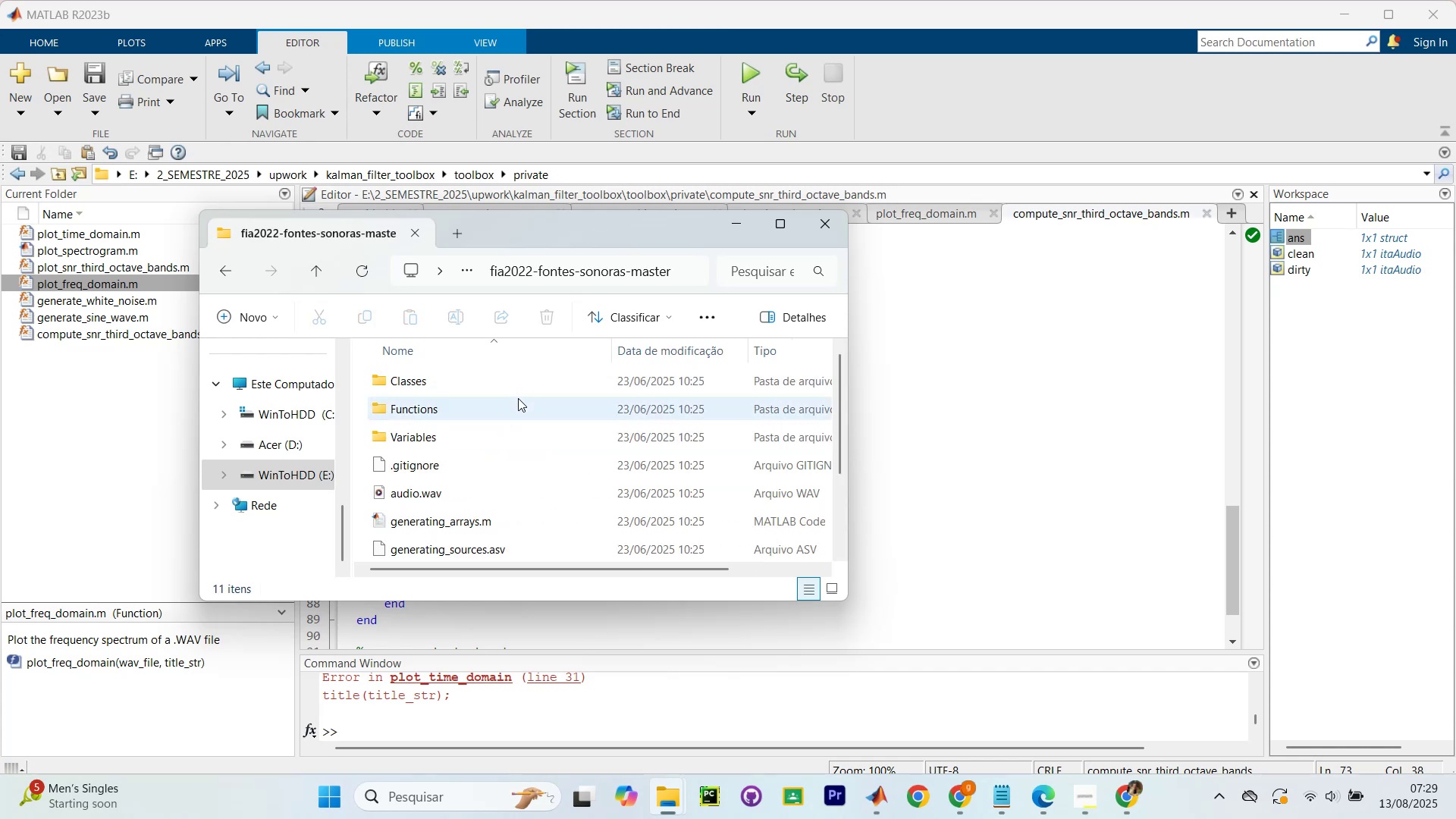 
scroll: coordinate [520, 422], scroll_direction: down, amount: 6.0
 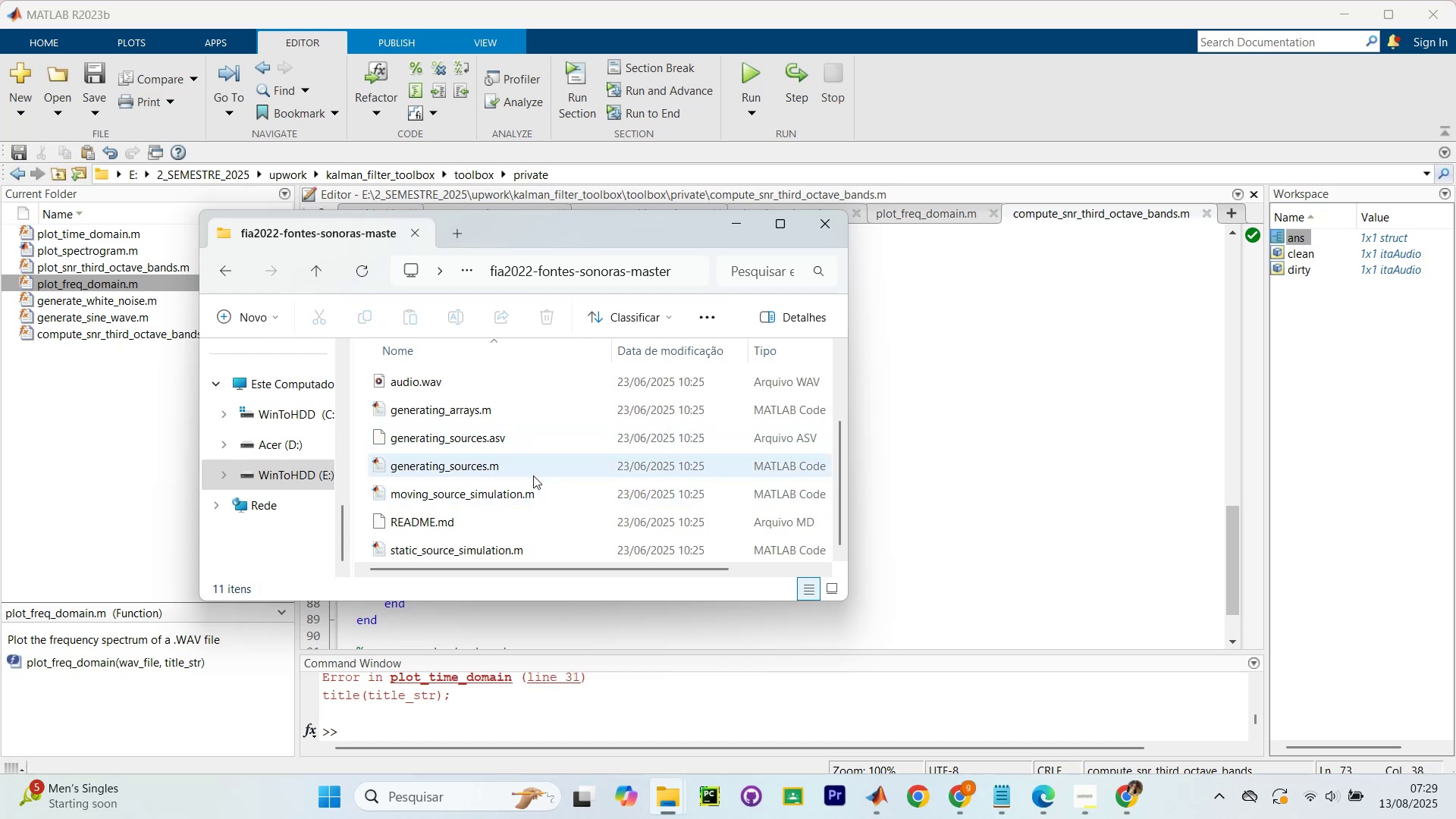 
scroll: coordinate [522, 510], scroll_direction: up, amount: 5.0
 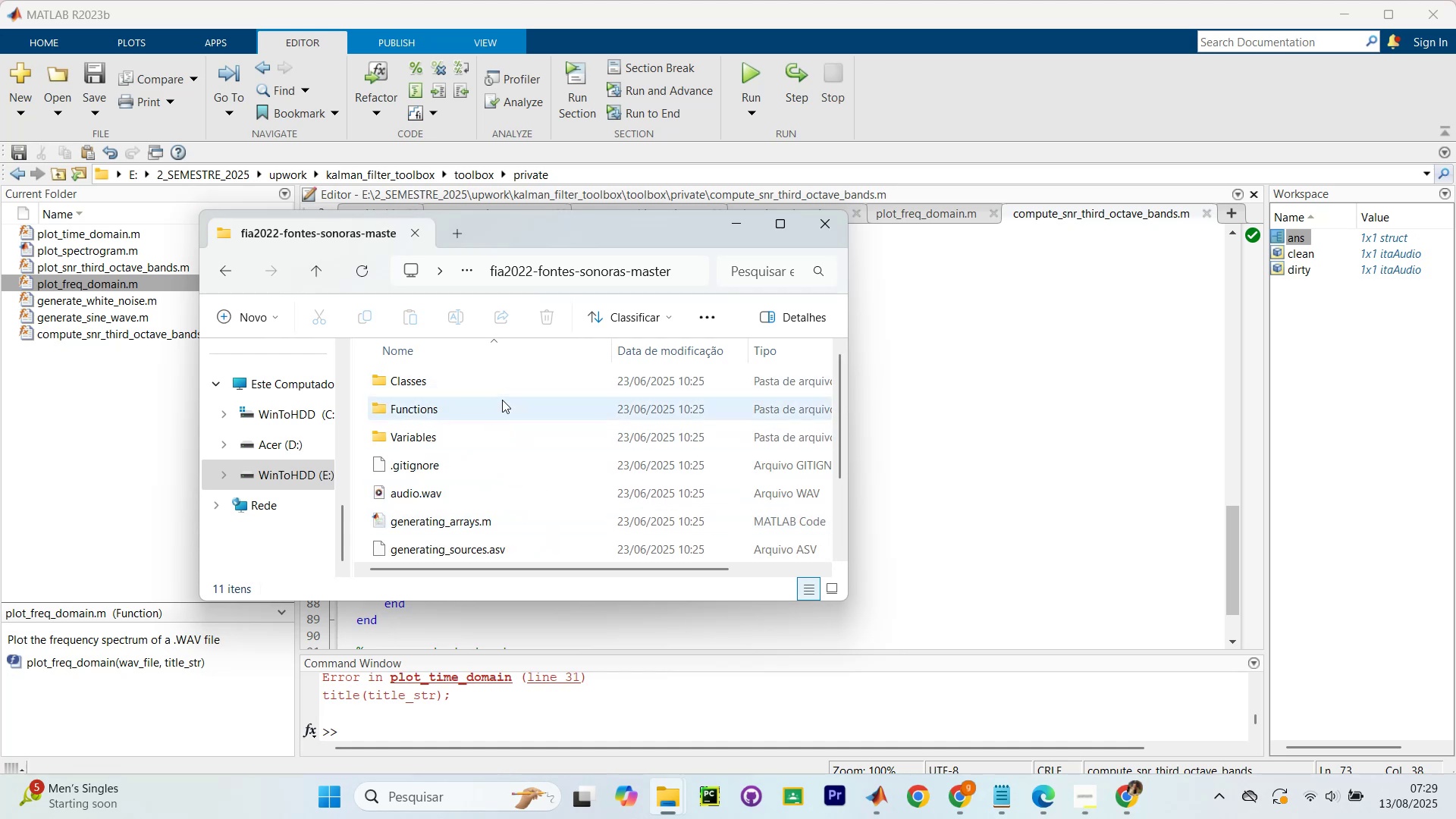 
left_click([499, 432])
 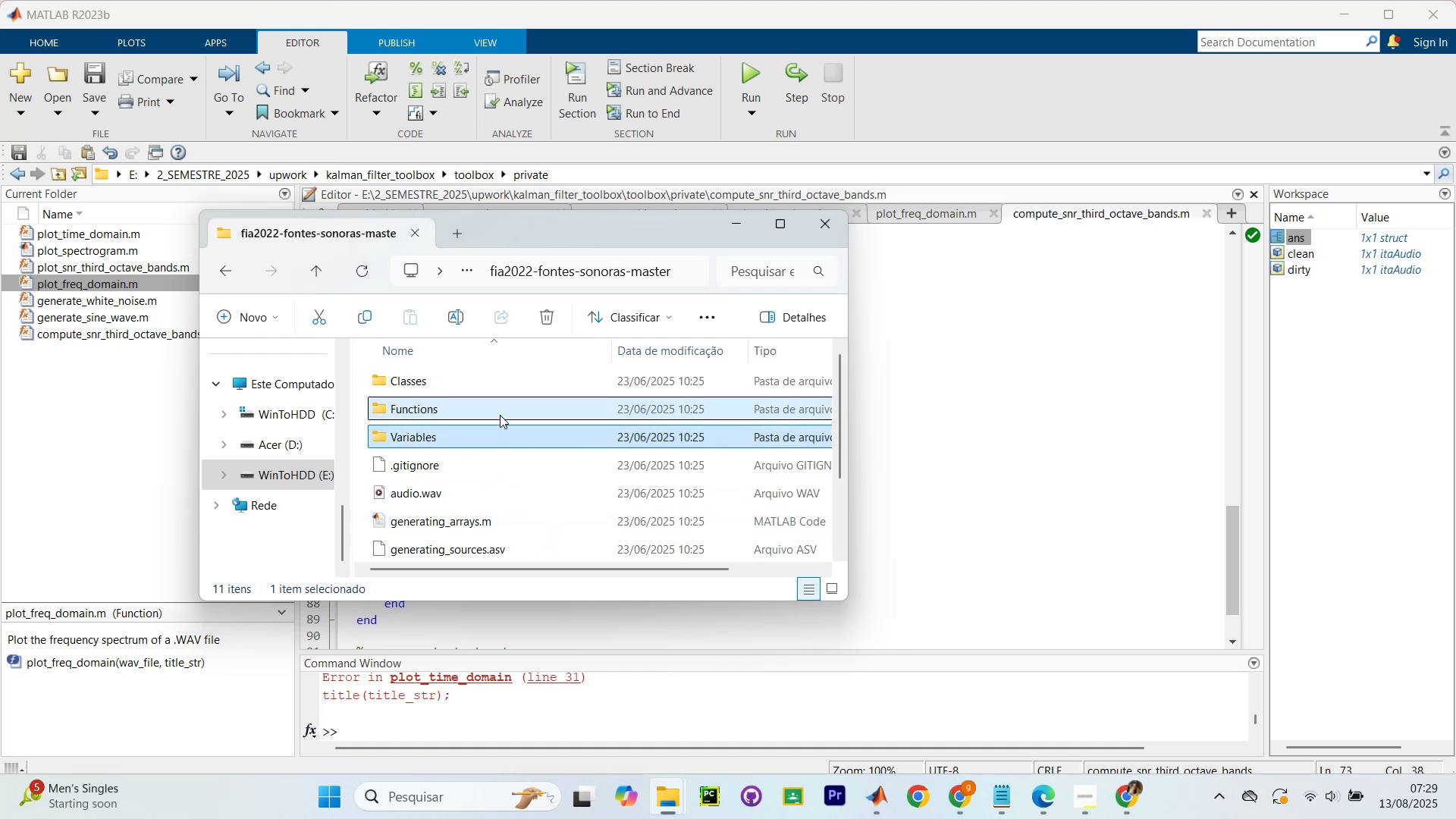 
double_click([500, 415])
 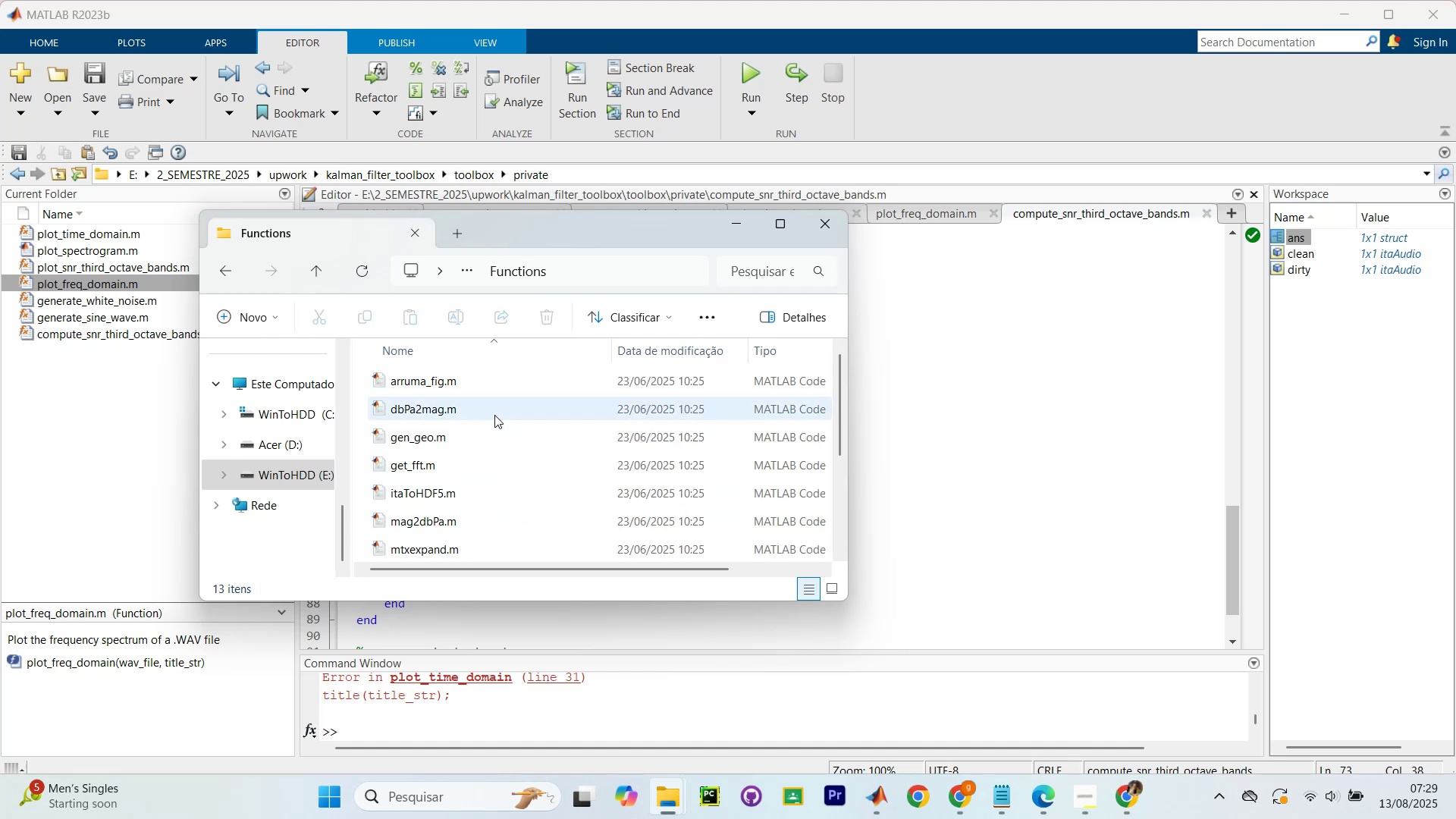 
scroll: coordinate [544, 440], scroll_direction: down, amount: 6.0
 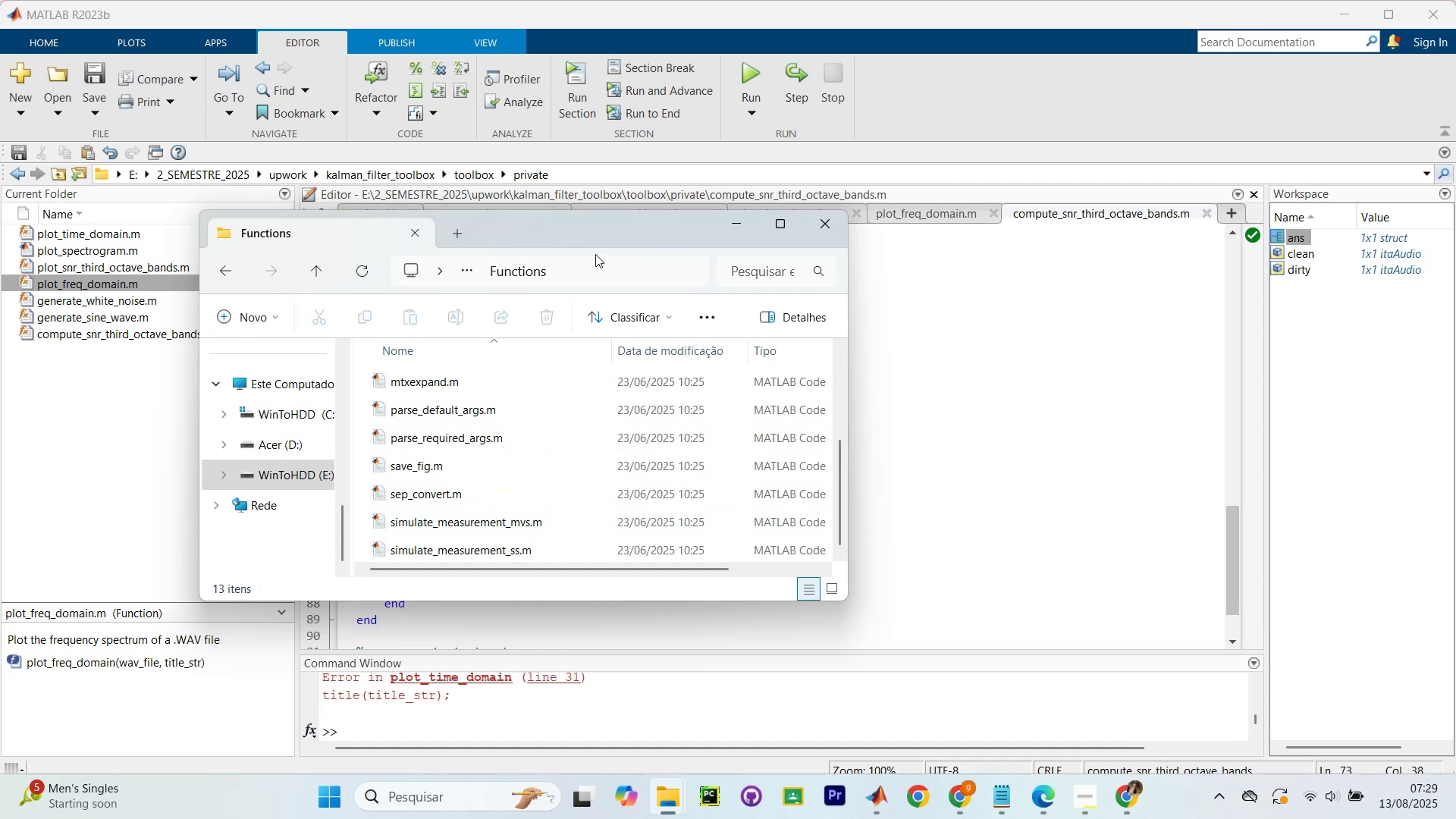 
double_click([604, 228])
 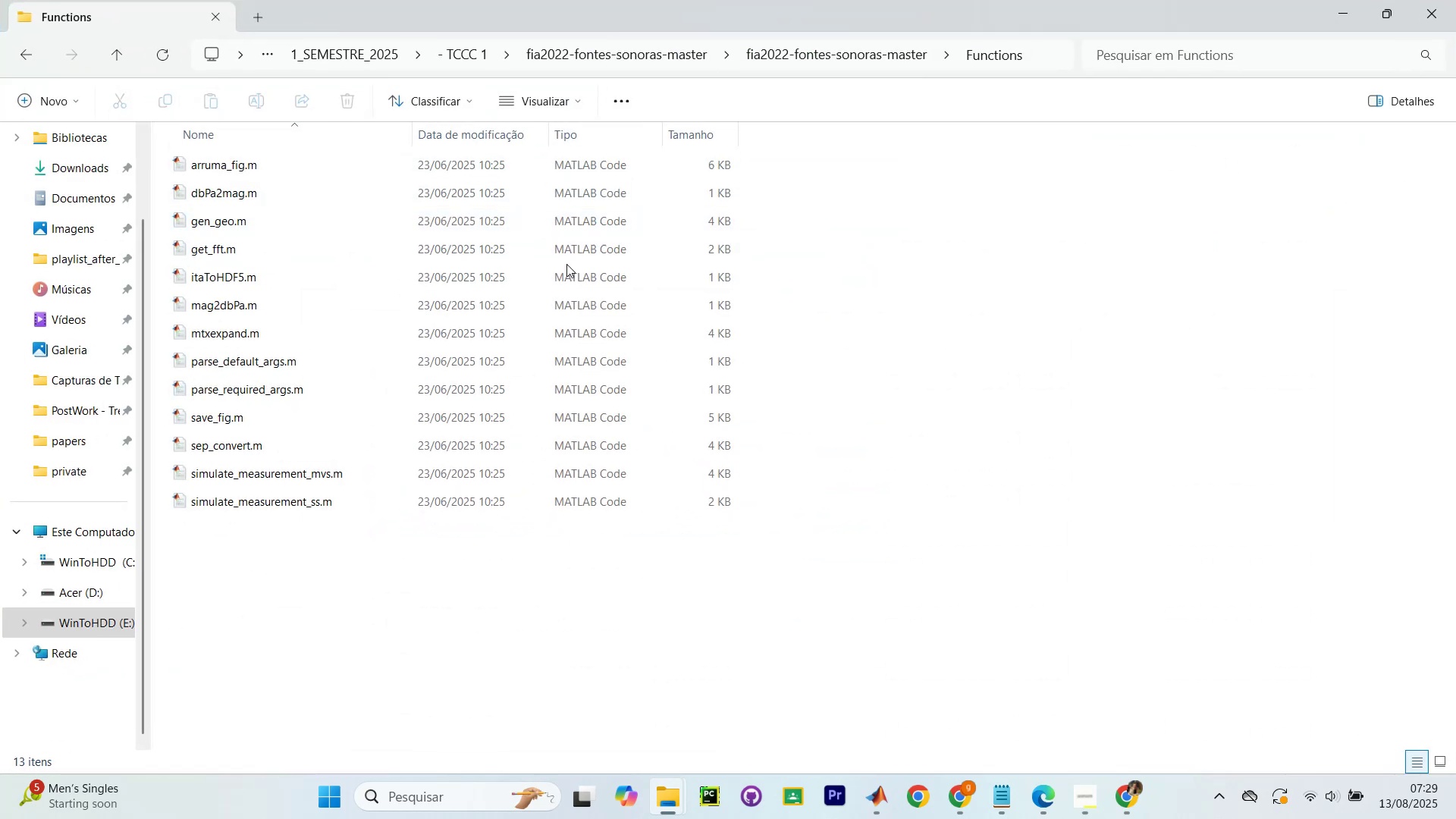 
scroll: coordinate [440, 512], scroll_direction: up, amount: 5.0
 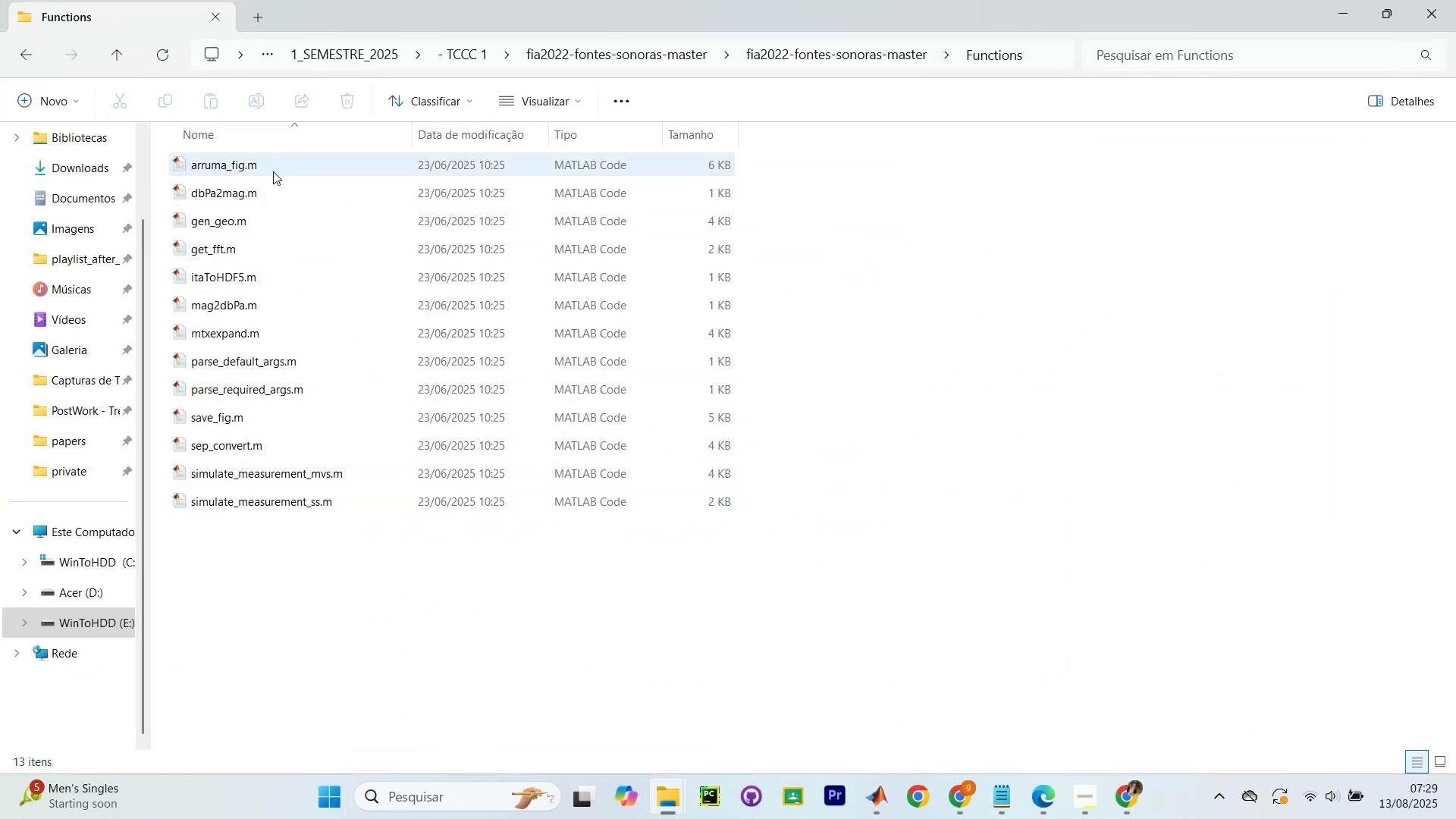 
left_click([264, 184])
 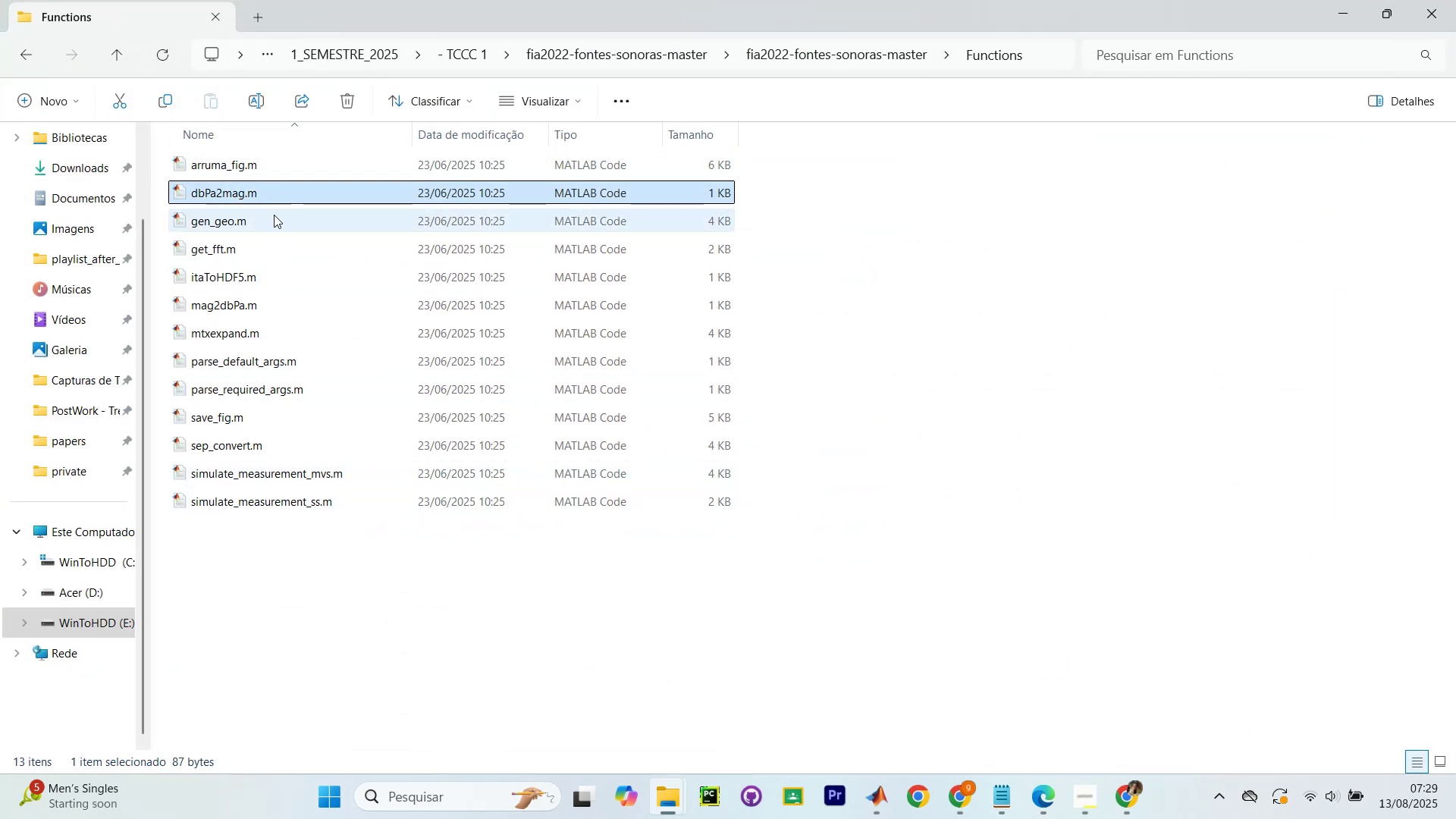 
left_click([275, 216])
 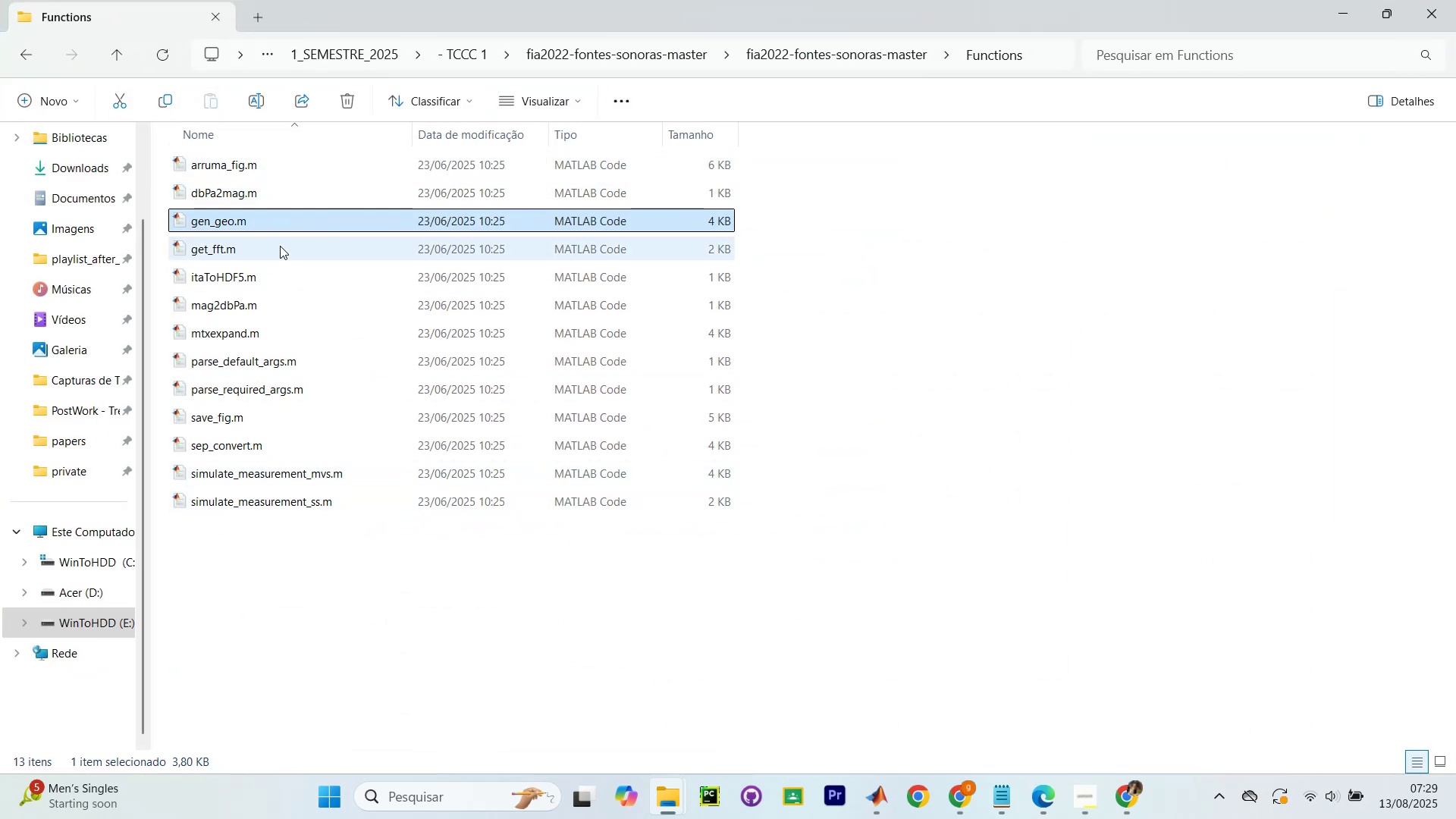 
left_click([280, 246])
 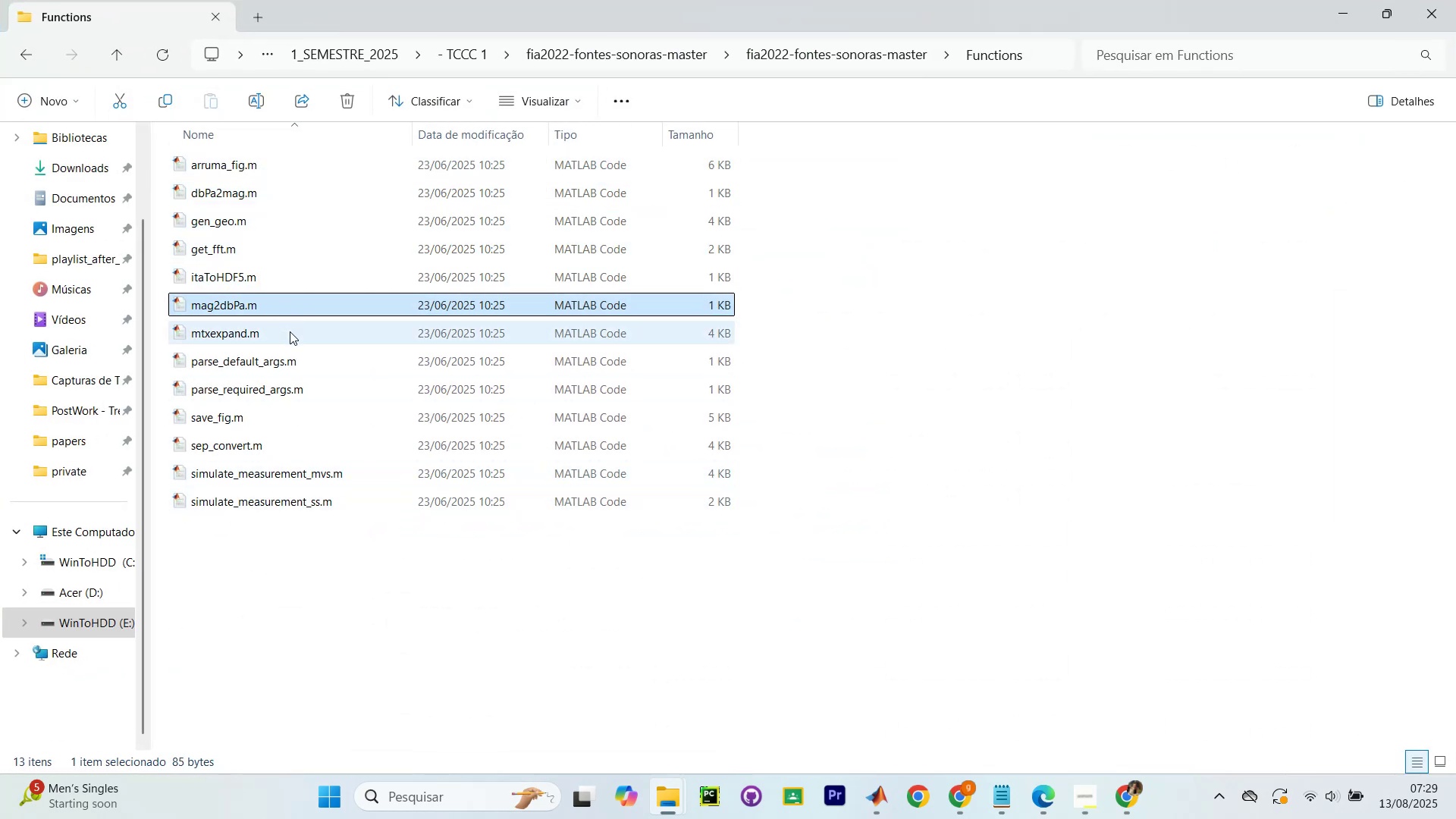 
mouse_move([324, 342])
 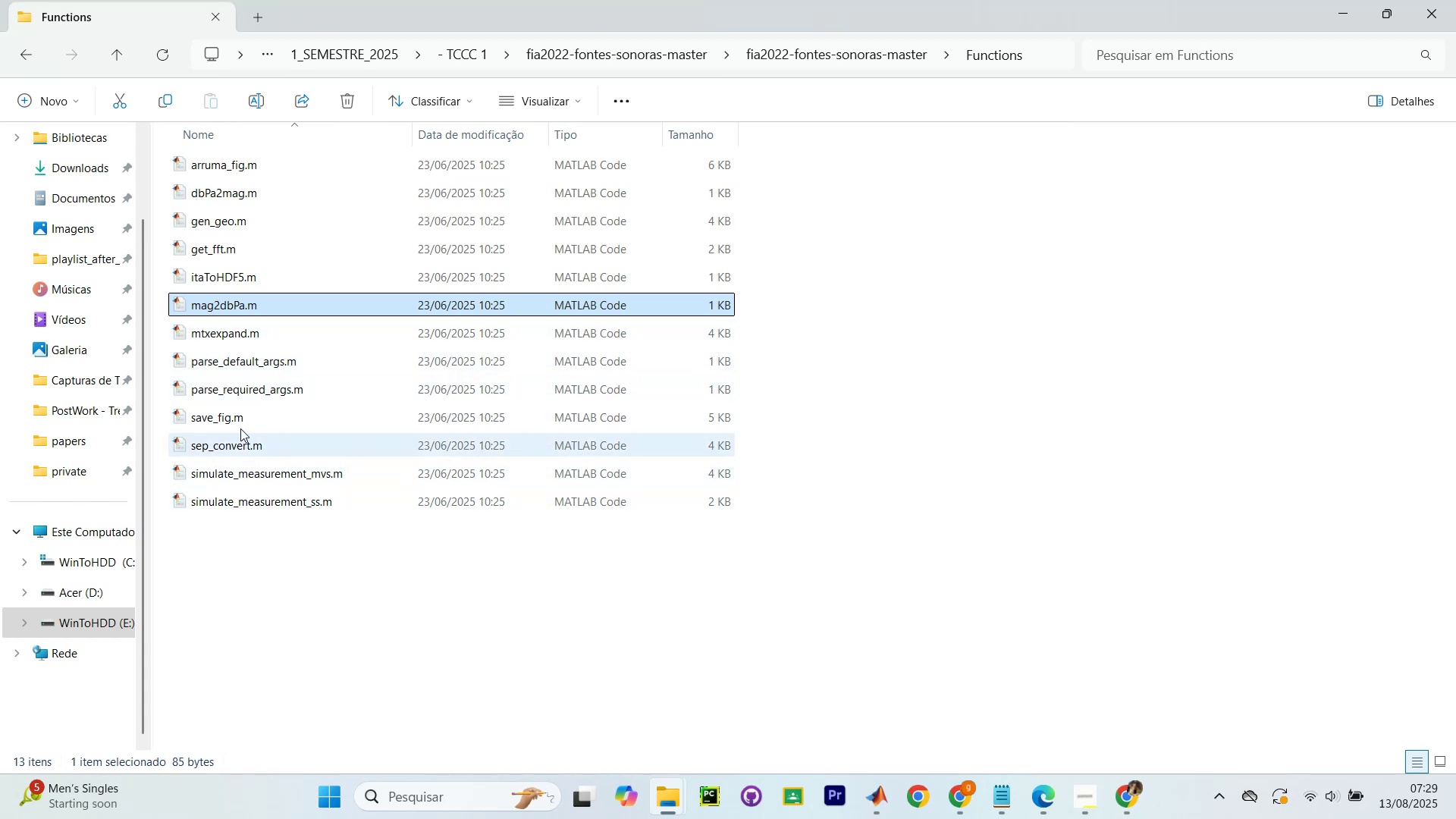 
left_click([7, 48])
 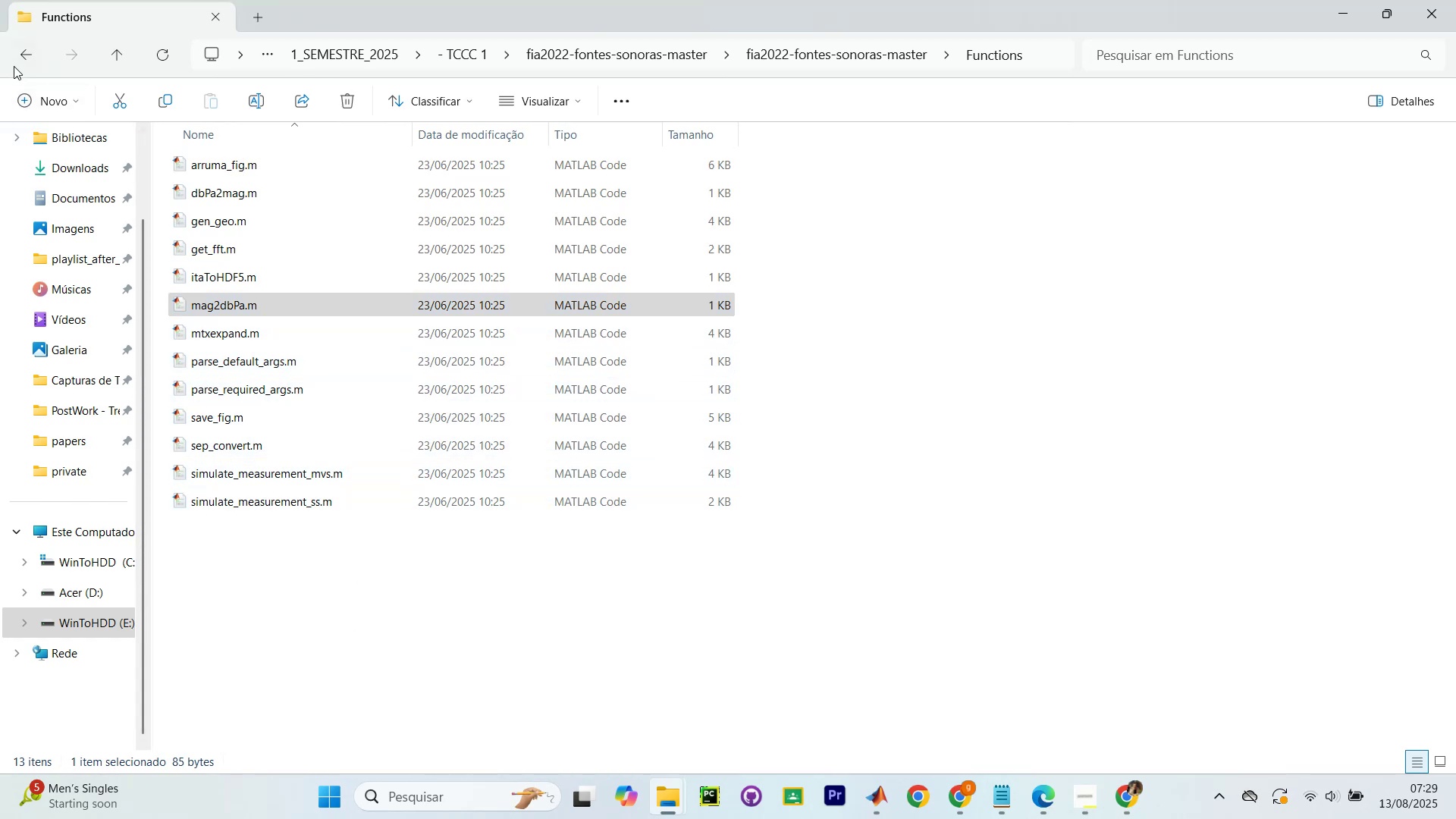 
left_click([27, 64])
 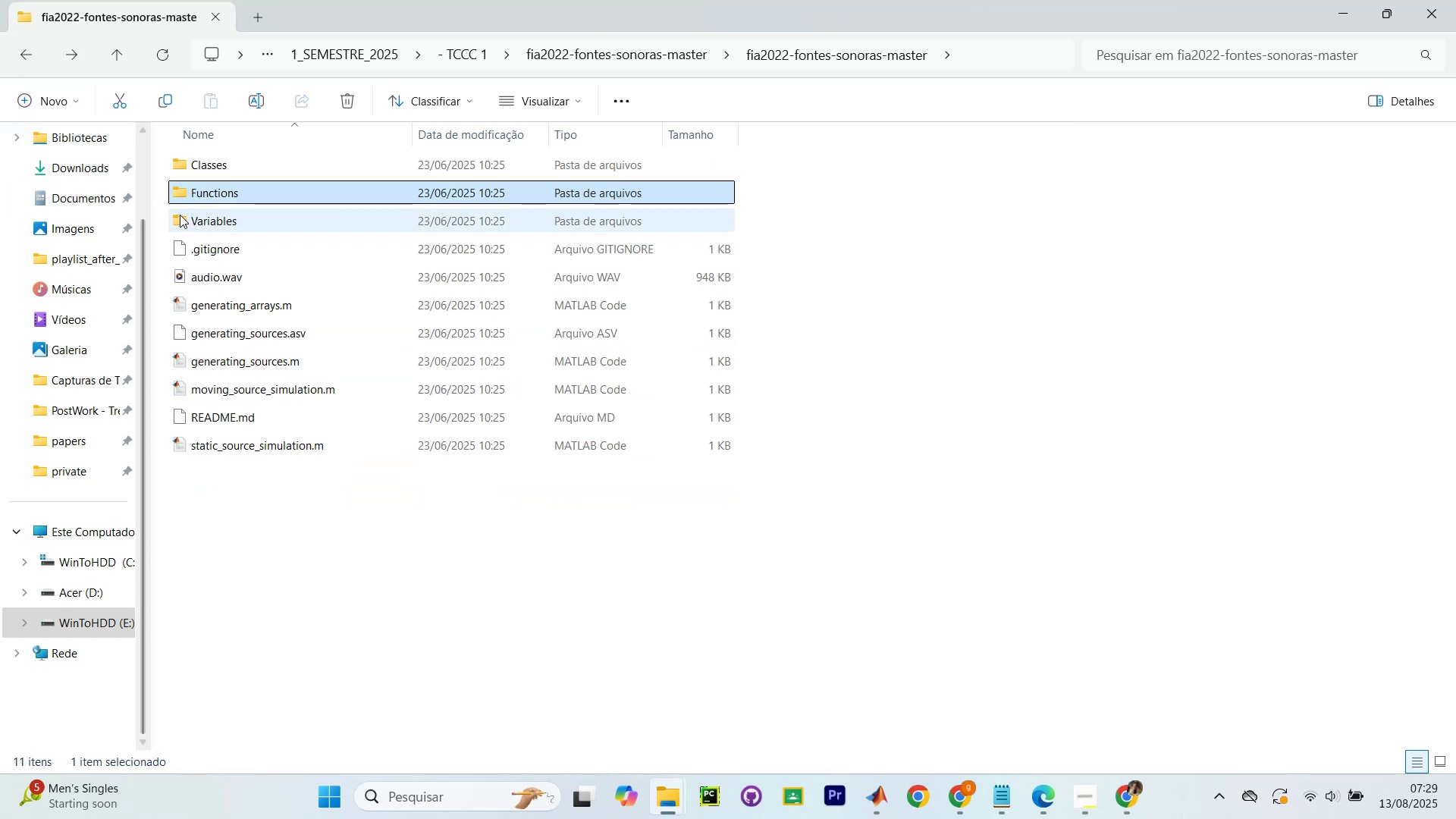 
left_click([205, 212])
 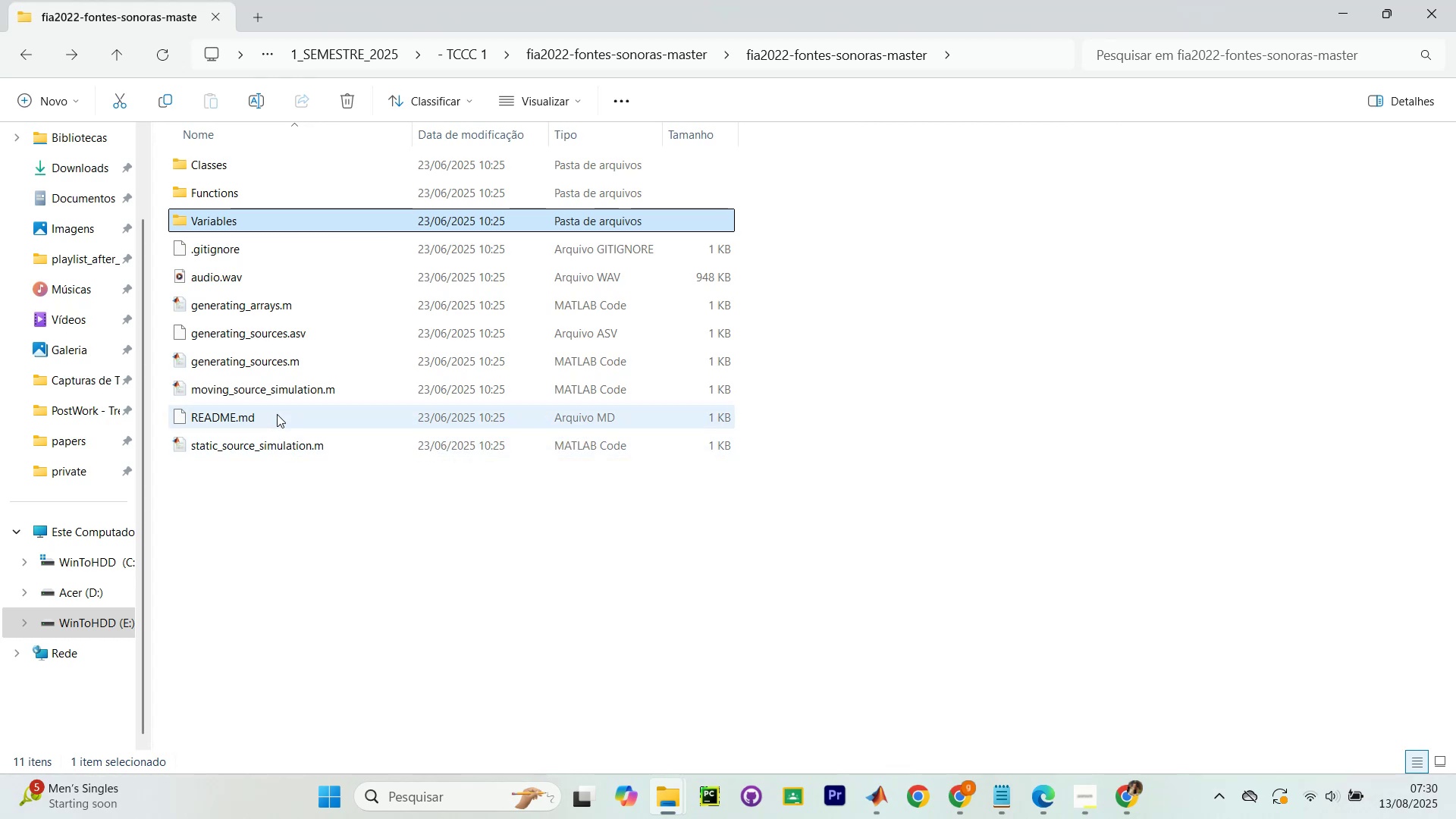 
wait(5.76)
 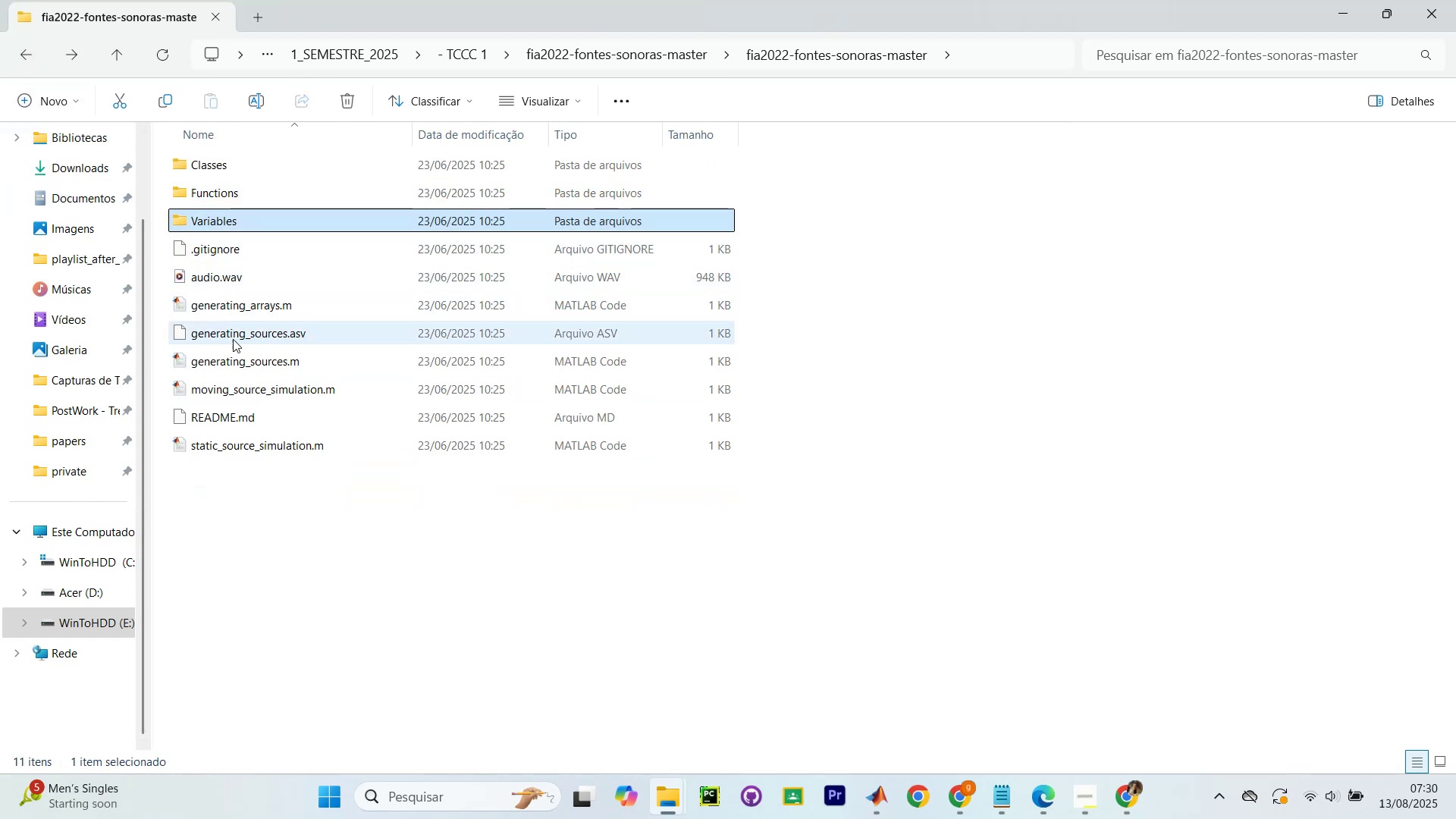 
left_click([28, 63])
 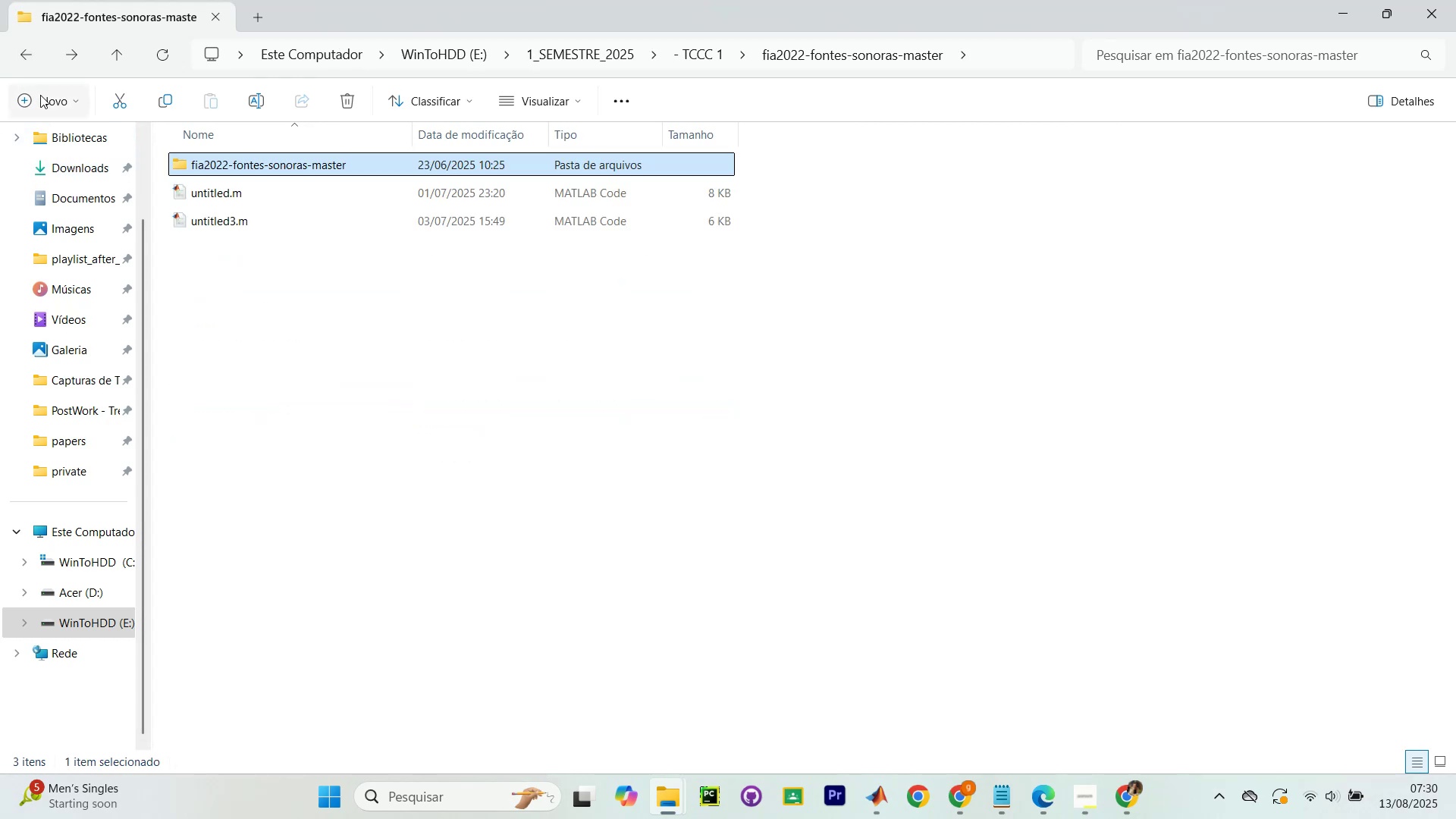 
left_click([31, 61])
 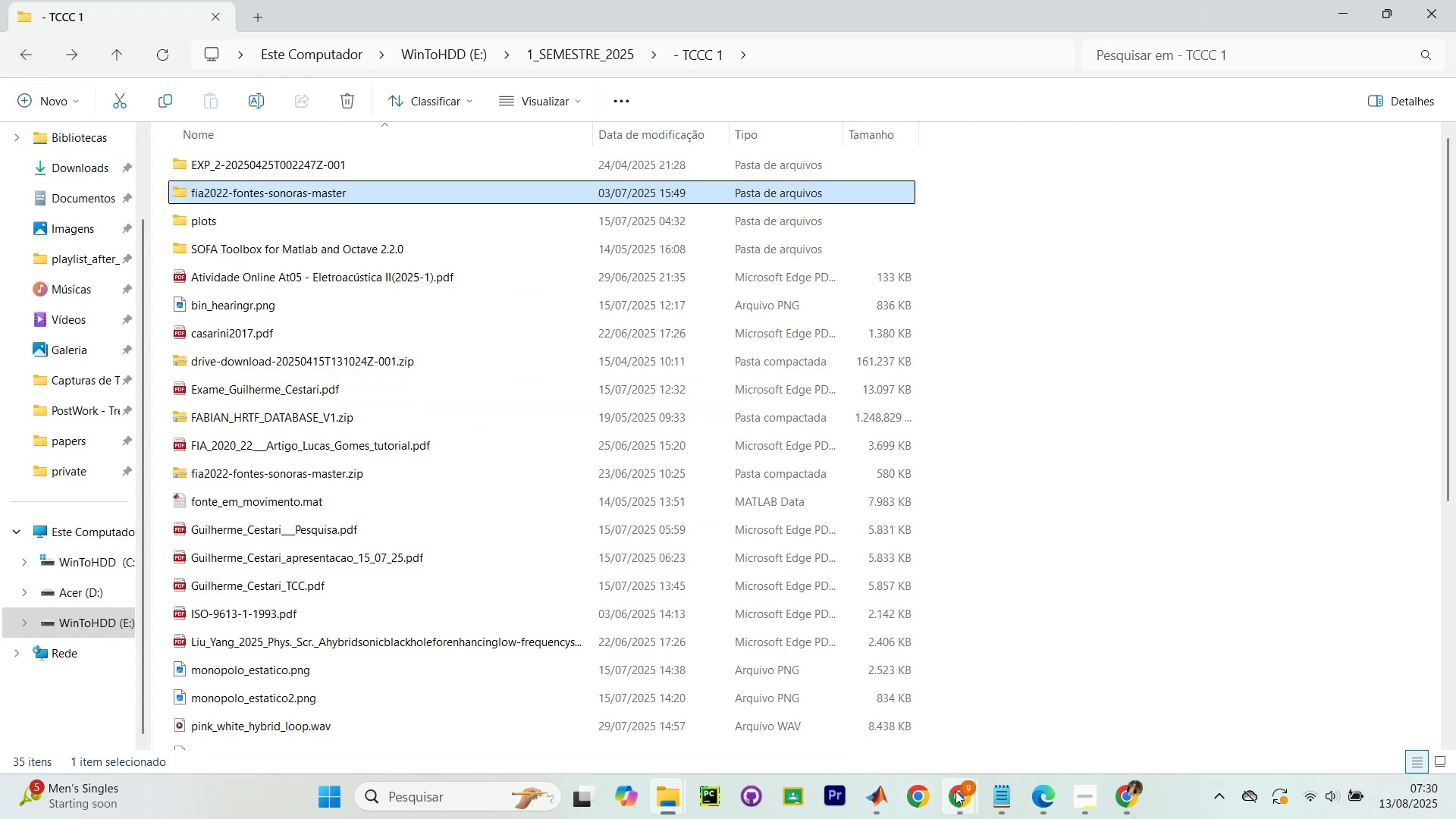 
scroll: coordinate [303, 373], scroll_direction: down, amount: 2.0
 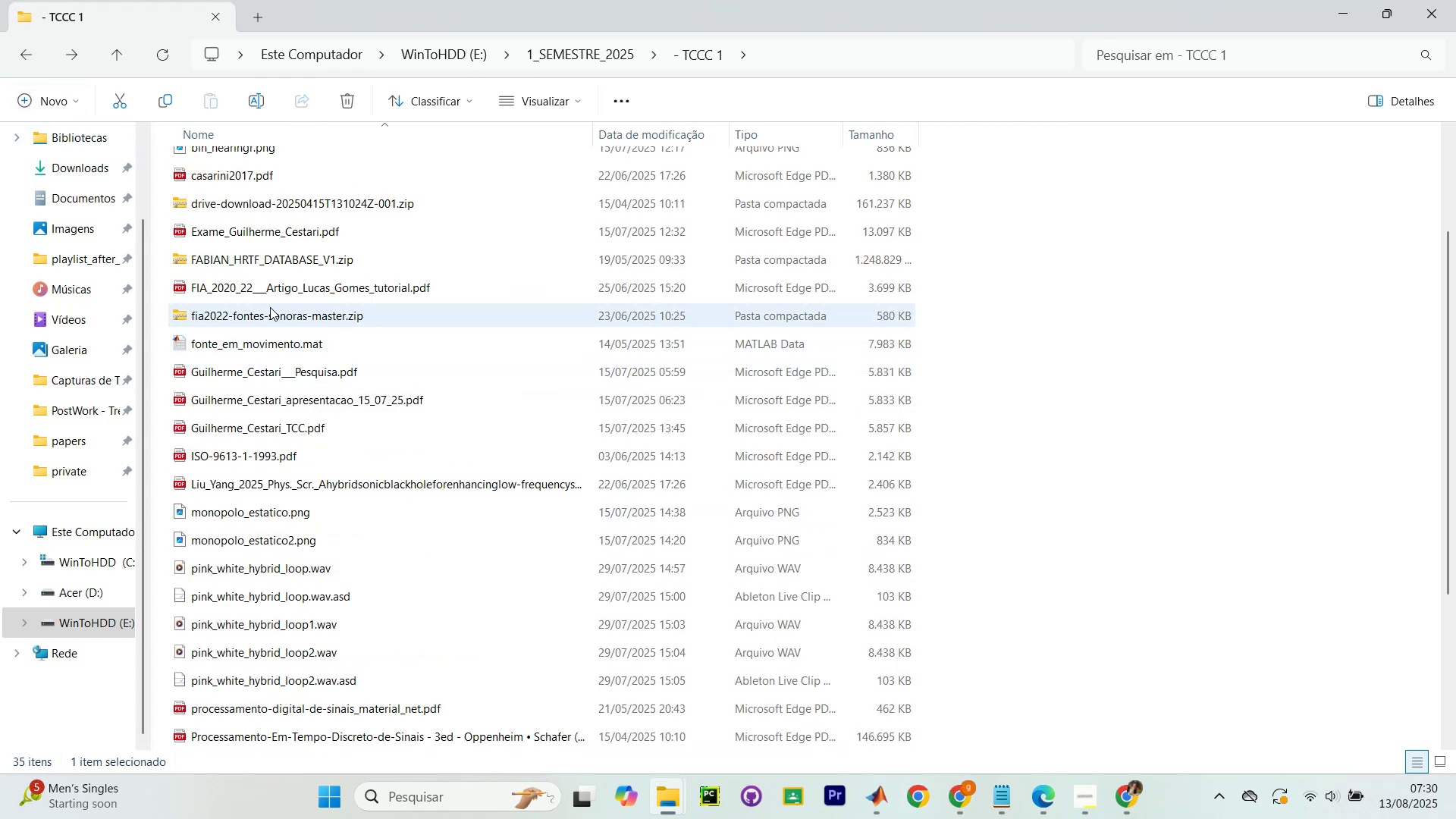 
scroll: coordinate [271, 300], scroll_direction: up, amount: 2.0
 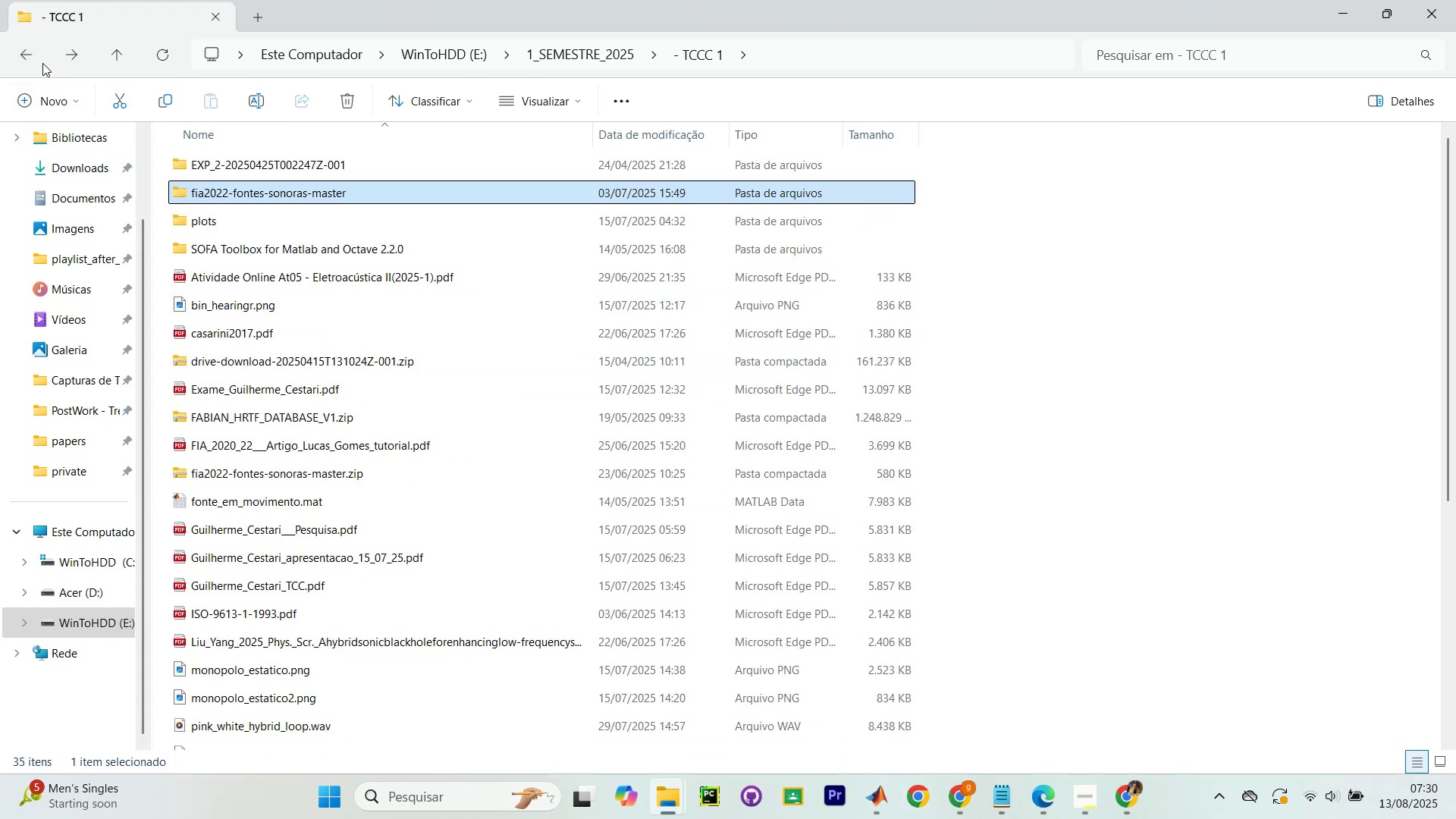 
left_click([30, 59])
 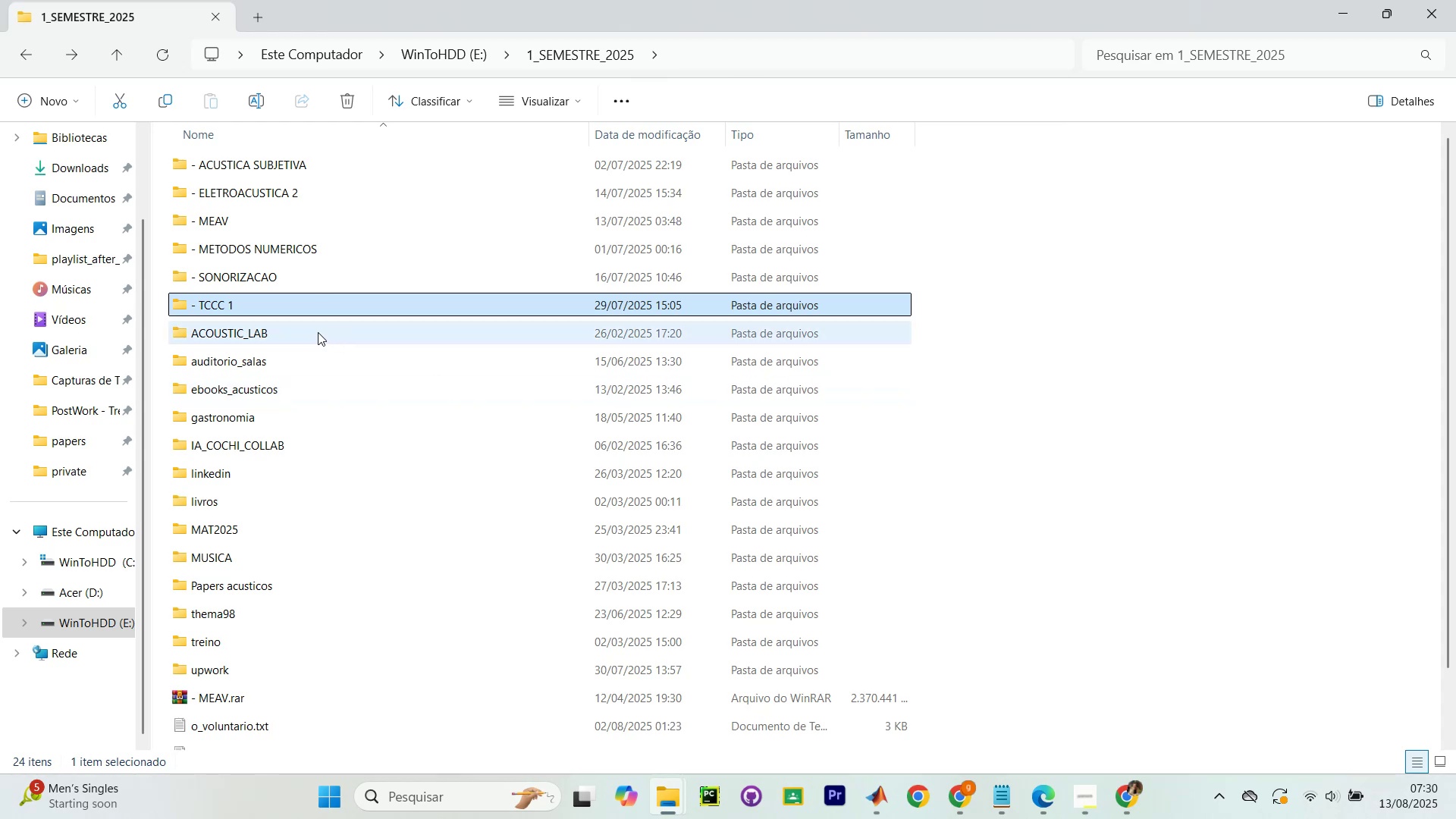 
double_click([267, 302])
 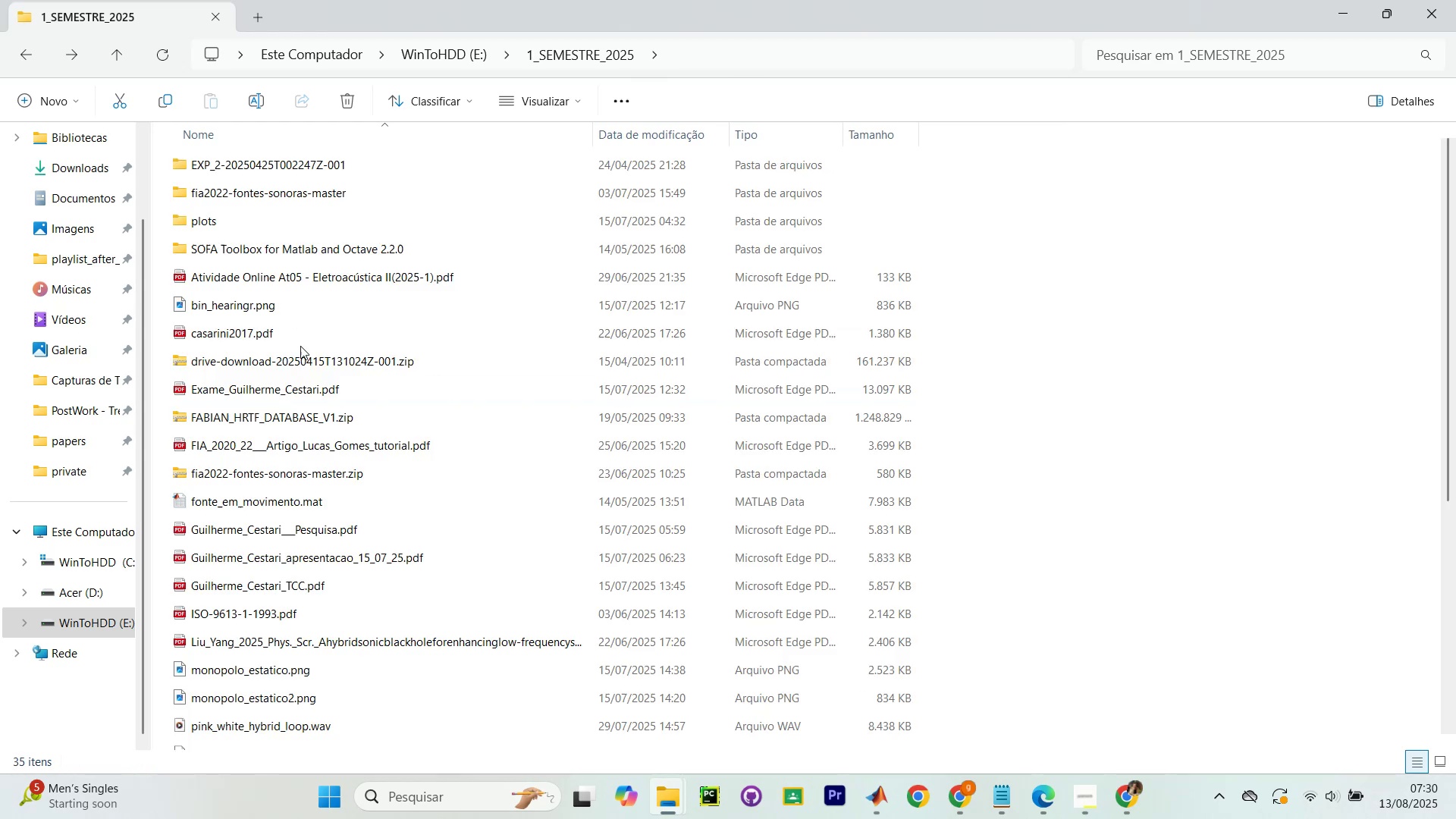 
scroll: coordinate [292, 420], scroll_direction: down, amount: 8.0
 